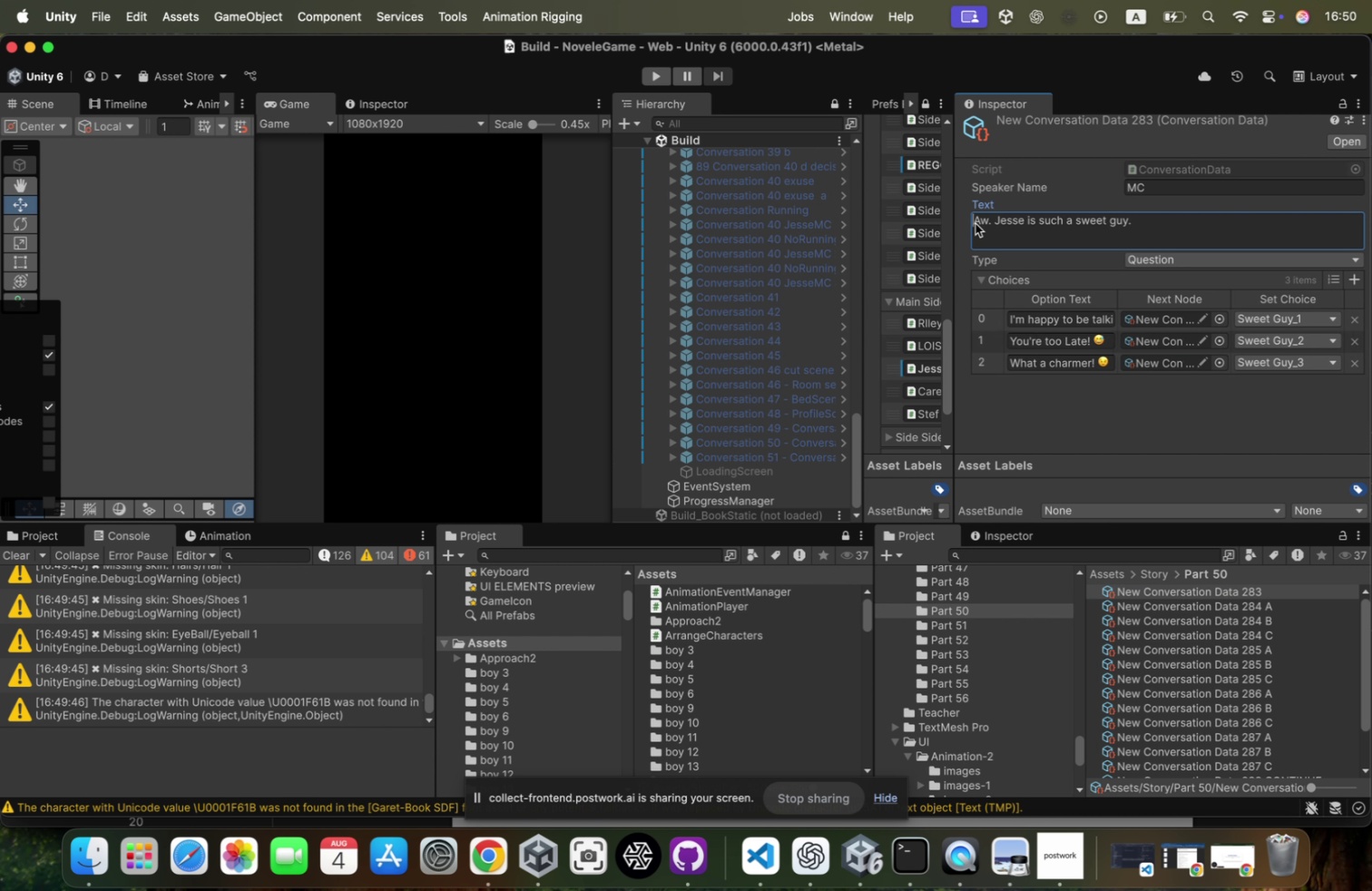 
key(Meta+V)
 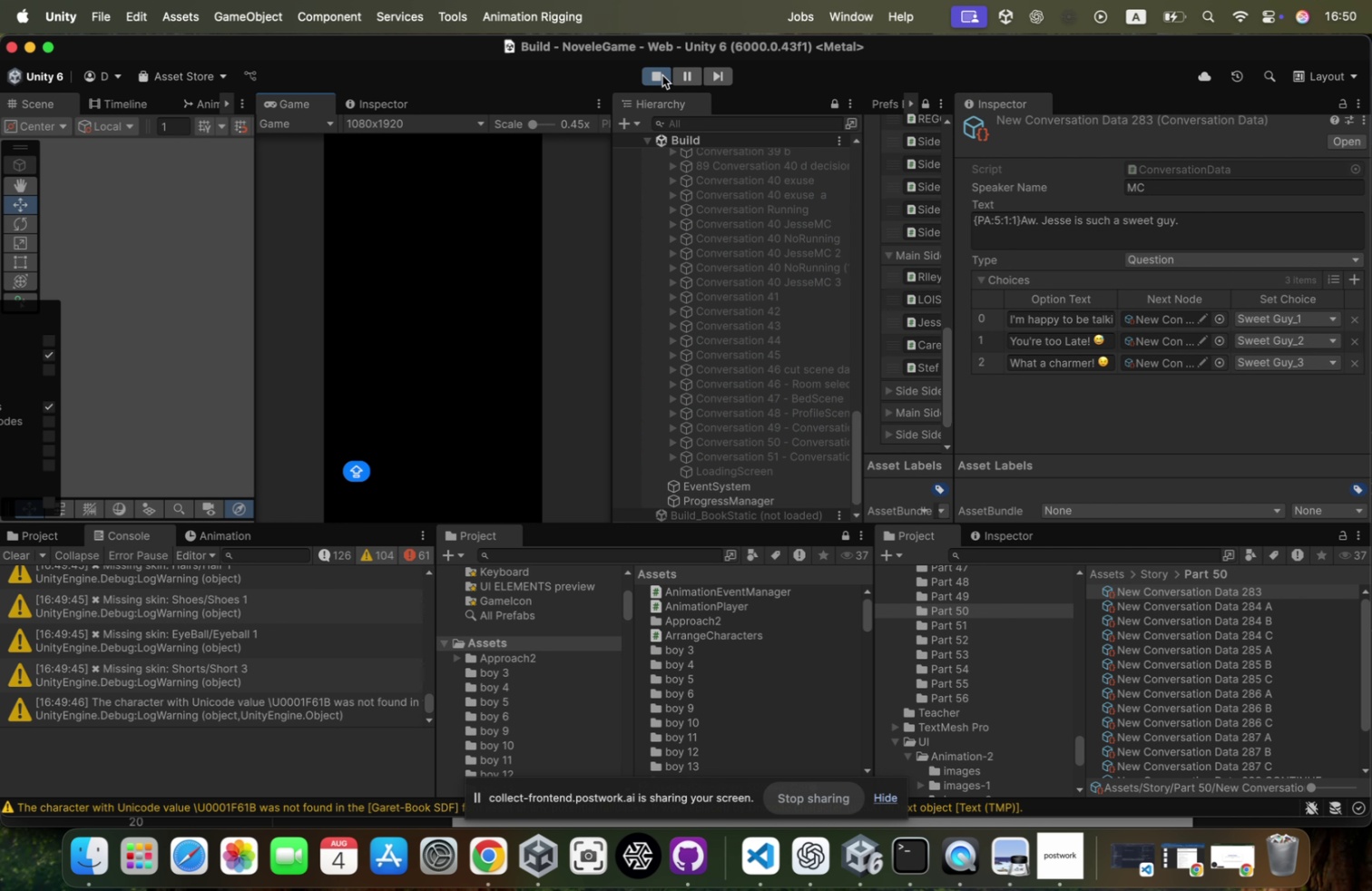 
wait(6.67)
 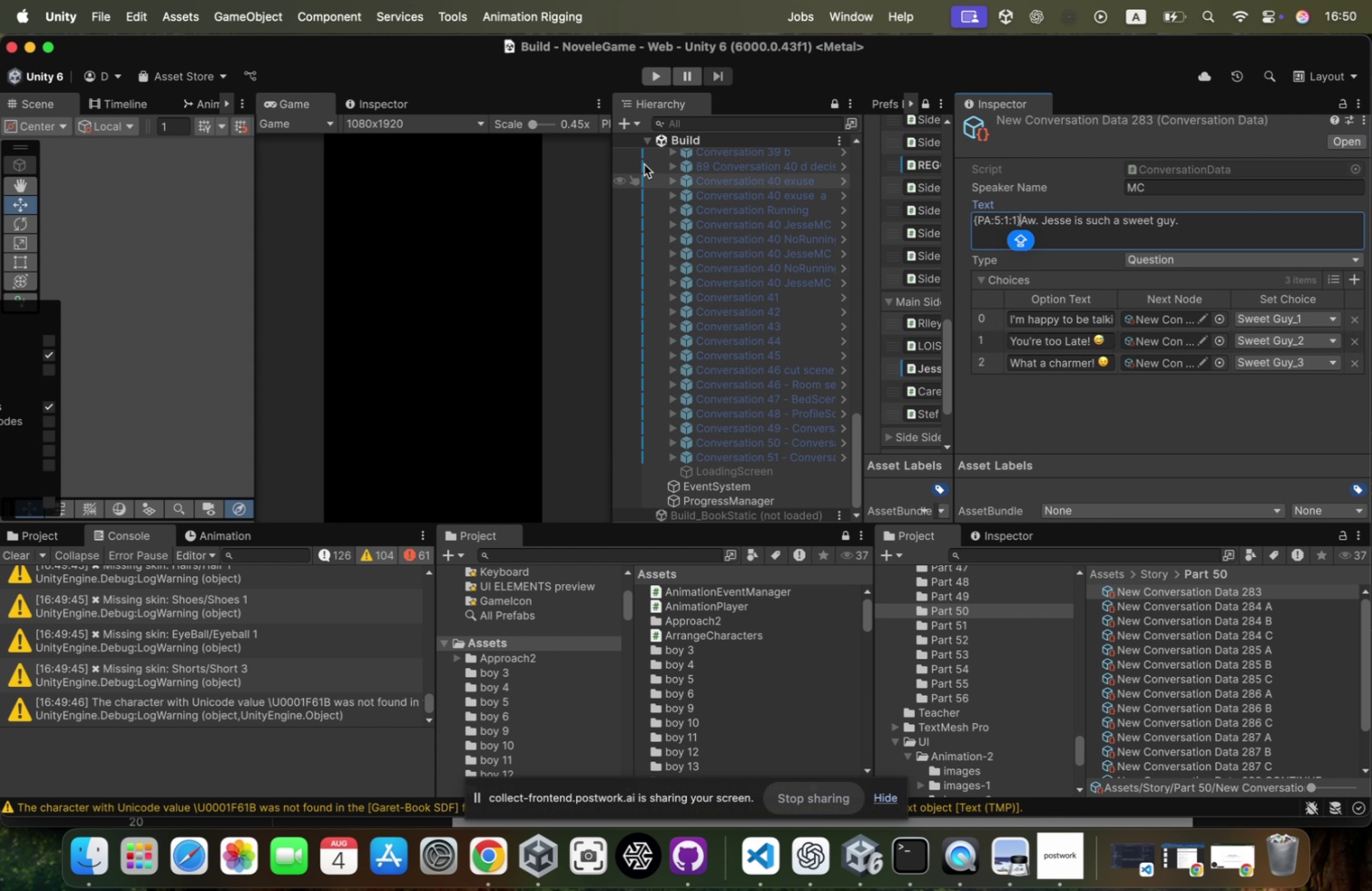 
left_click([823, 445])
 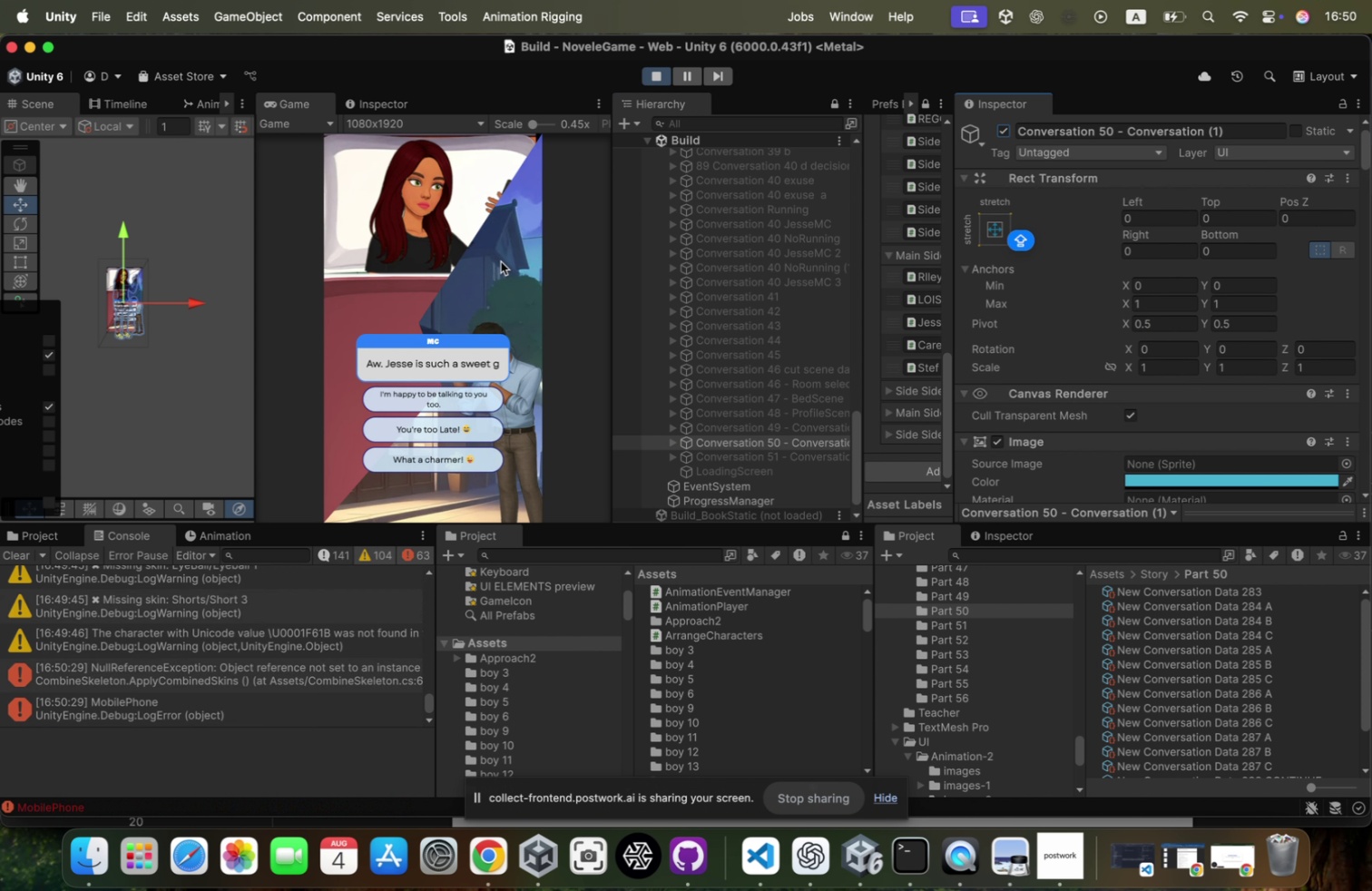 
left_click([425, 397])
 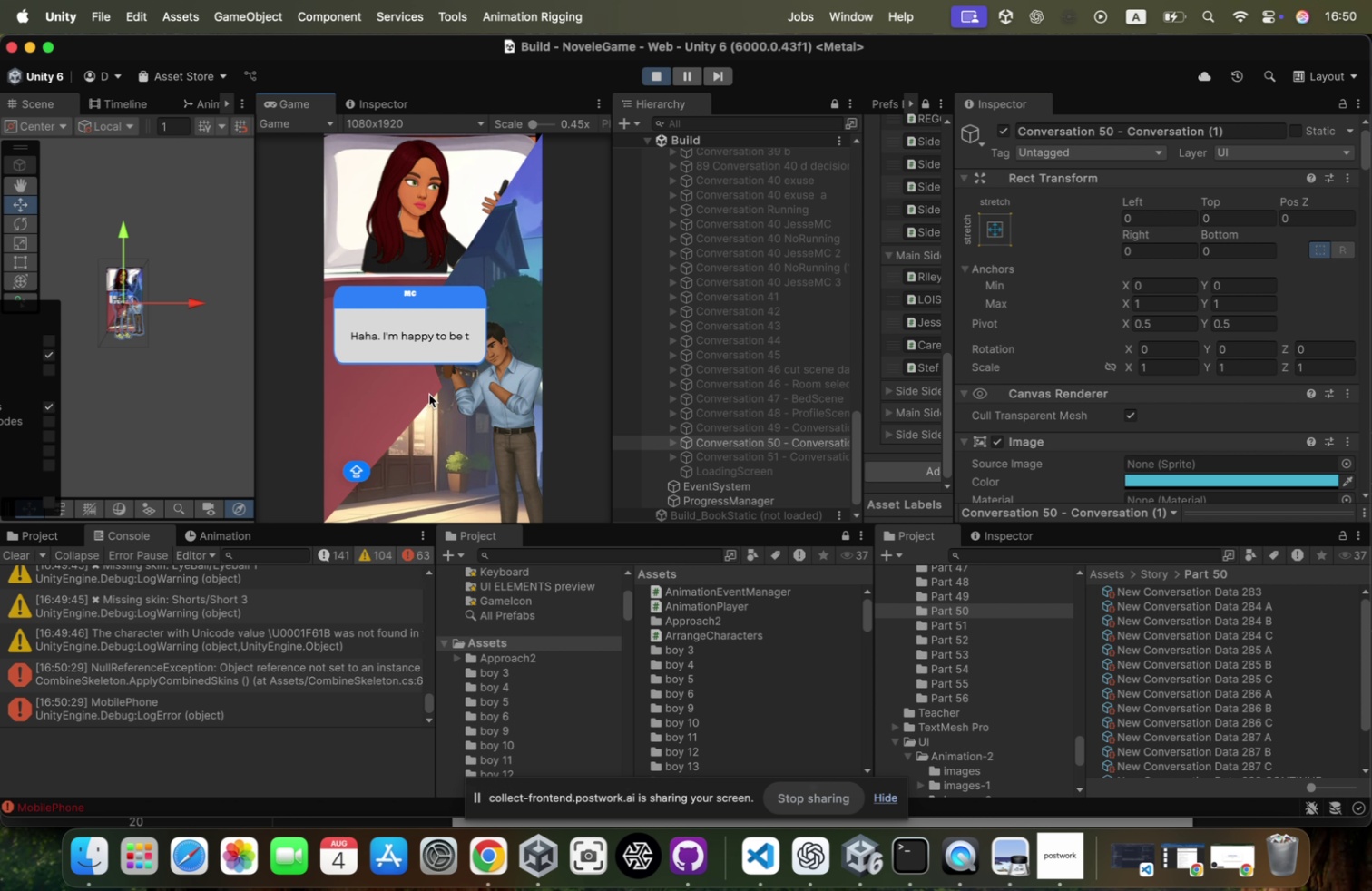 
left_click([429, 395])
 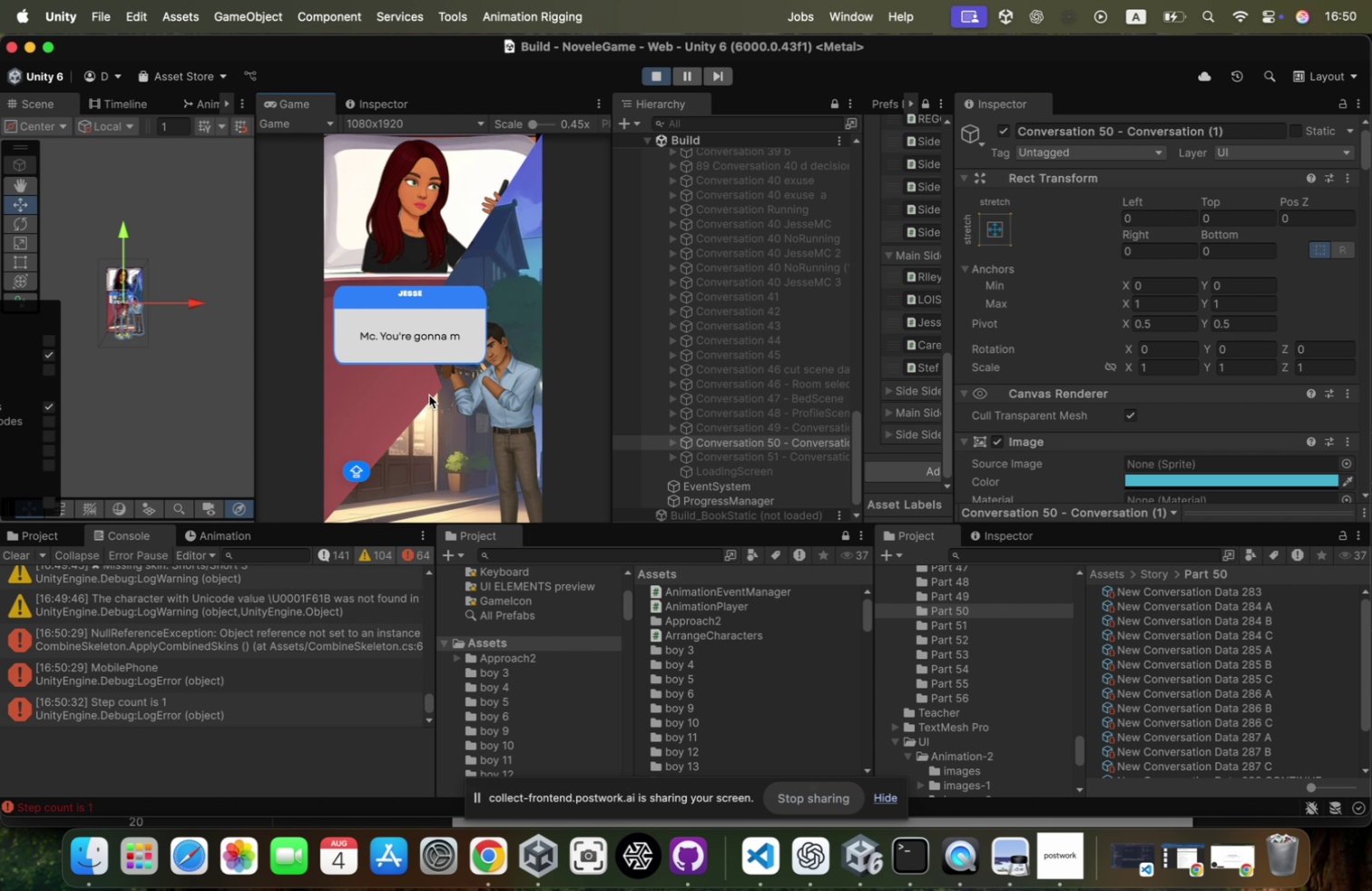 
left_click([429, 396])
 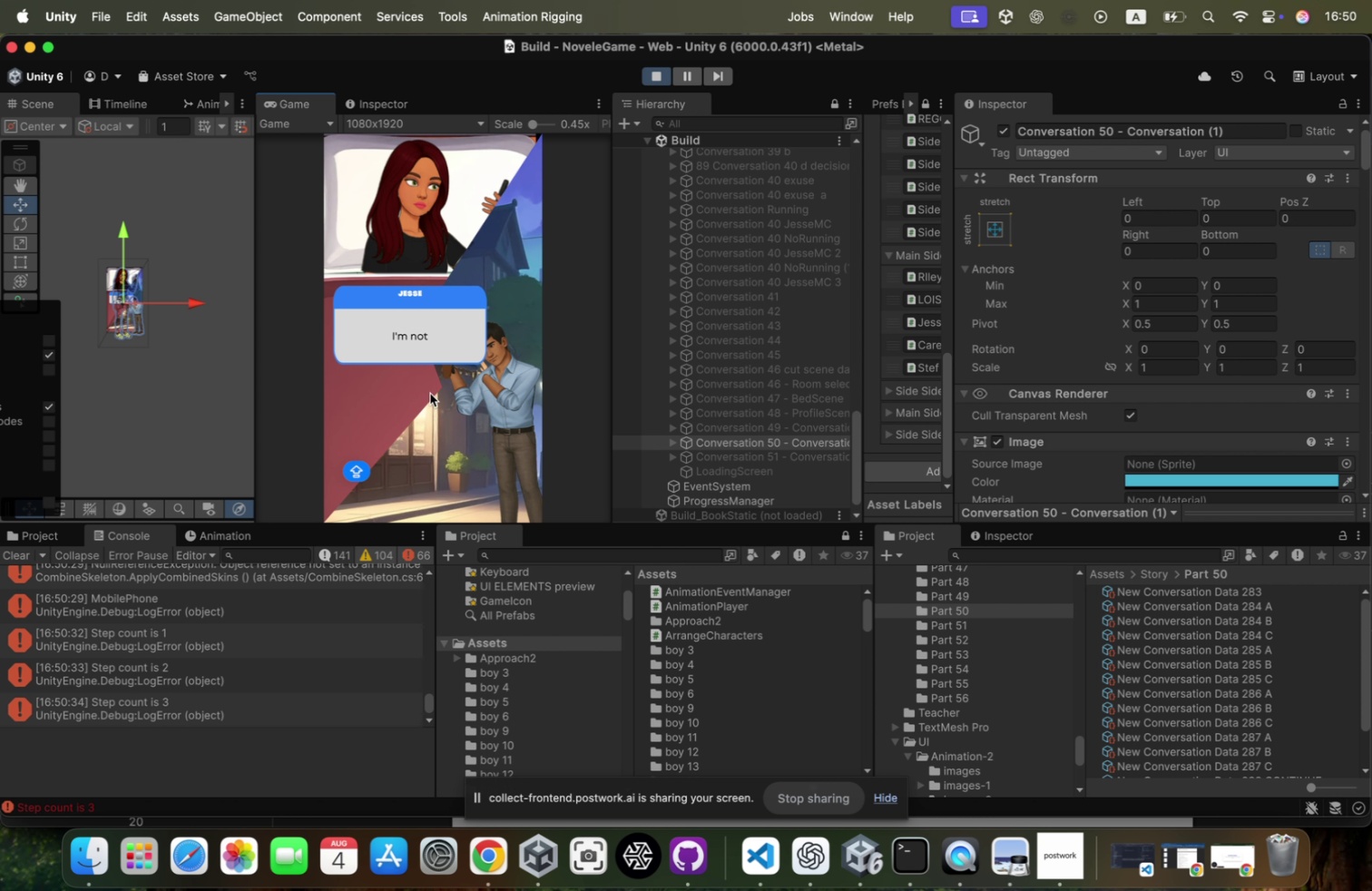 
left_click([430, 393])
 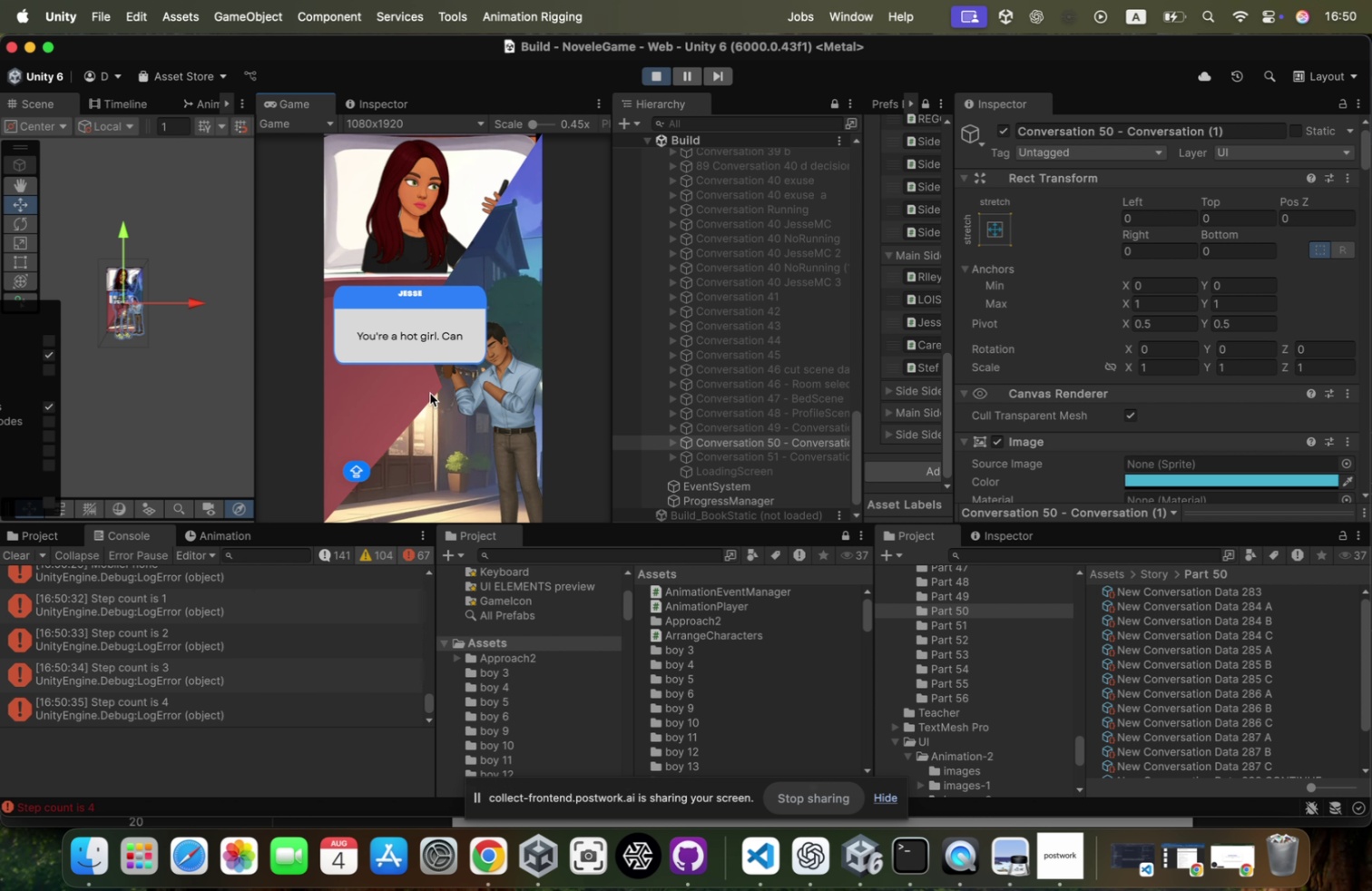 
left_click([430, 392])
 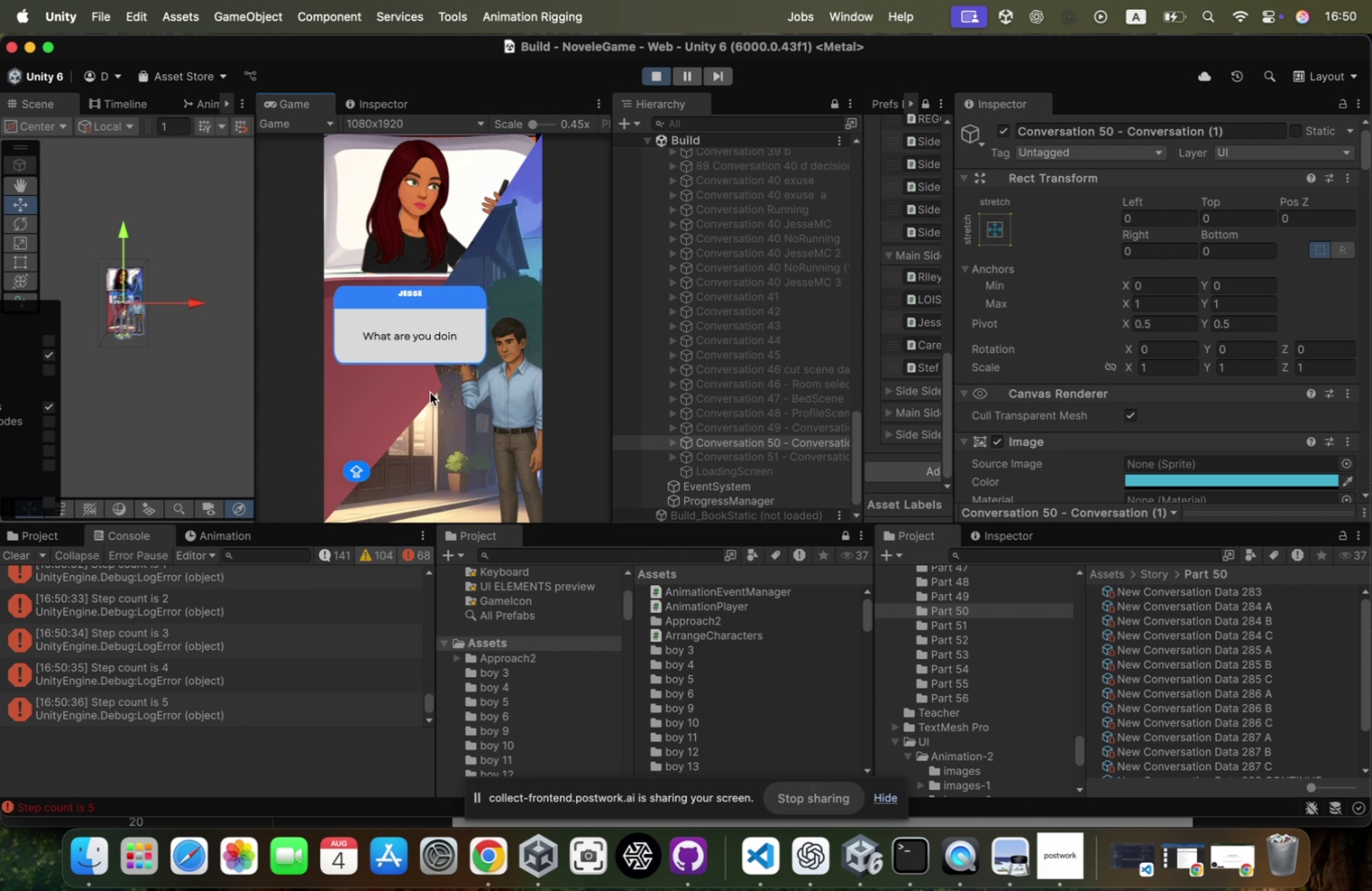 
left_click([430, 392])
 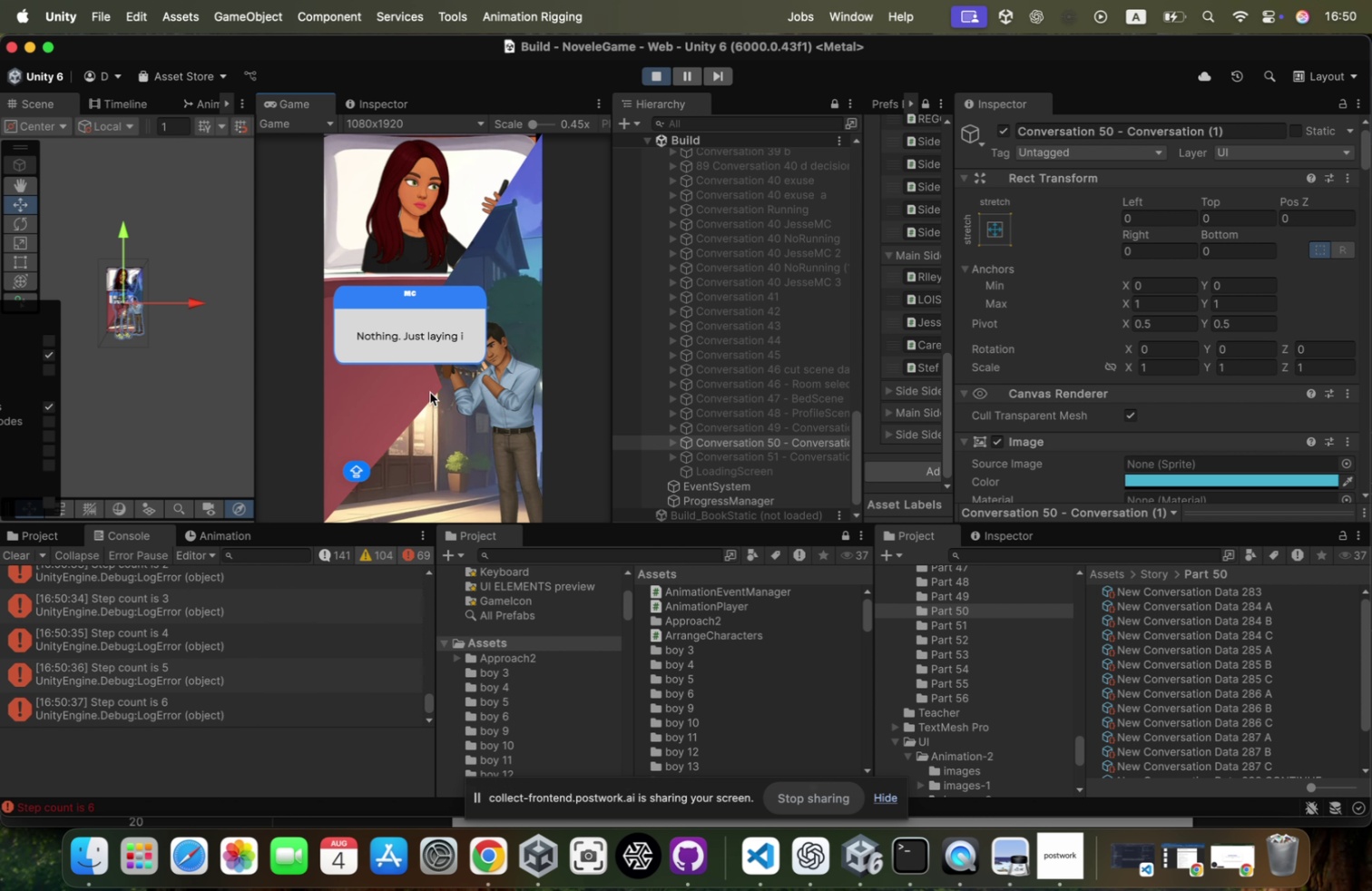 
left_click([430, 392])
 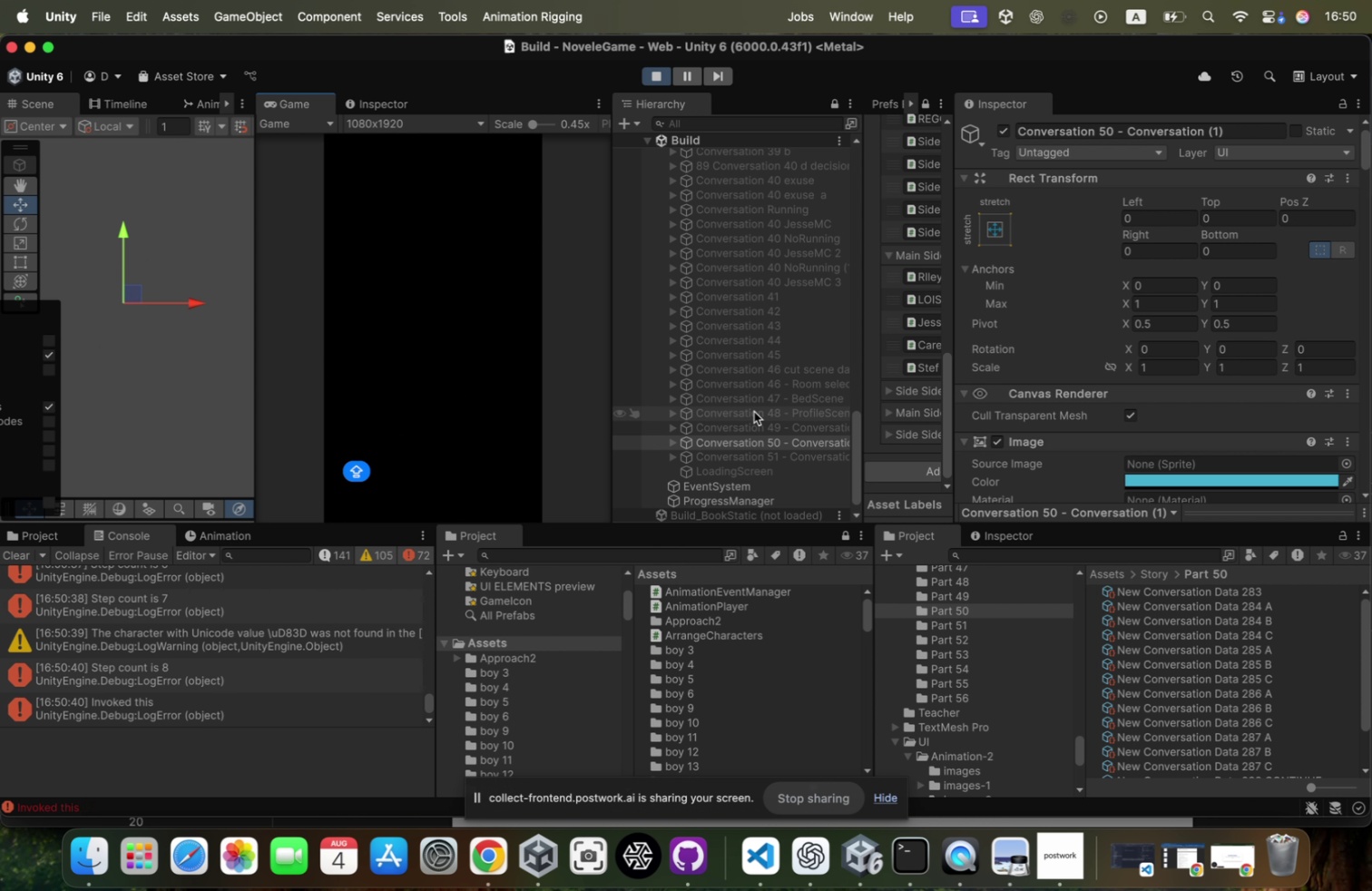 
left_click([1000, 126])
 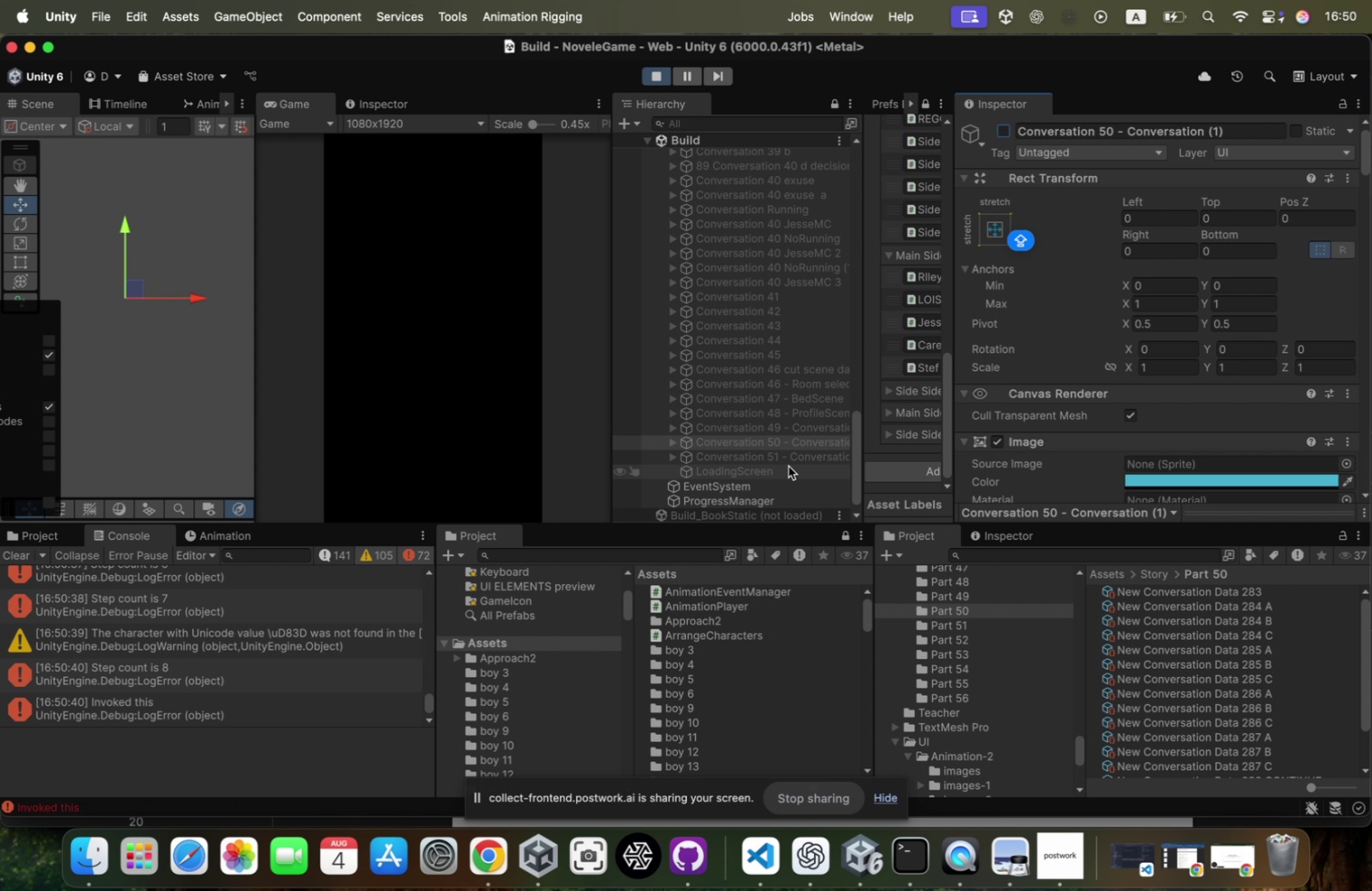 
left_click([790, 463])
 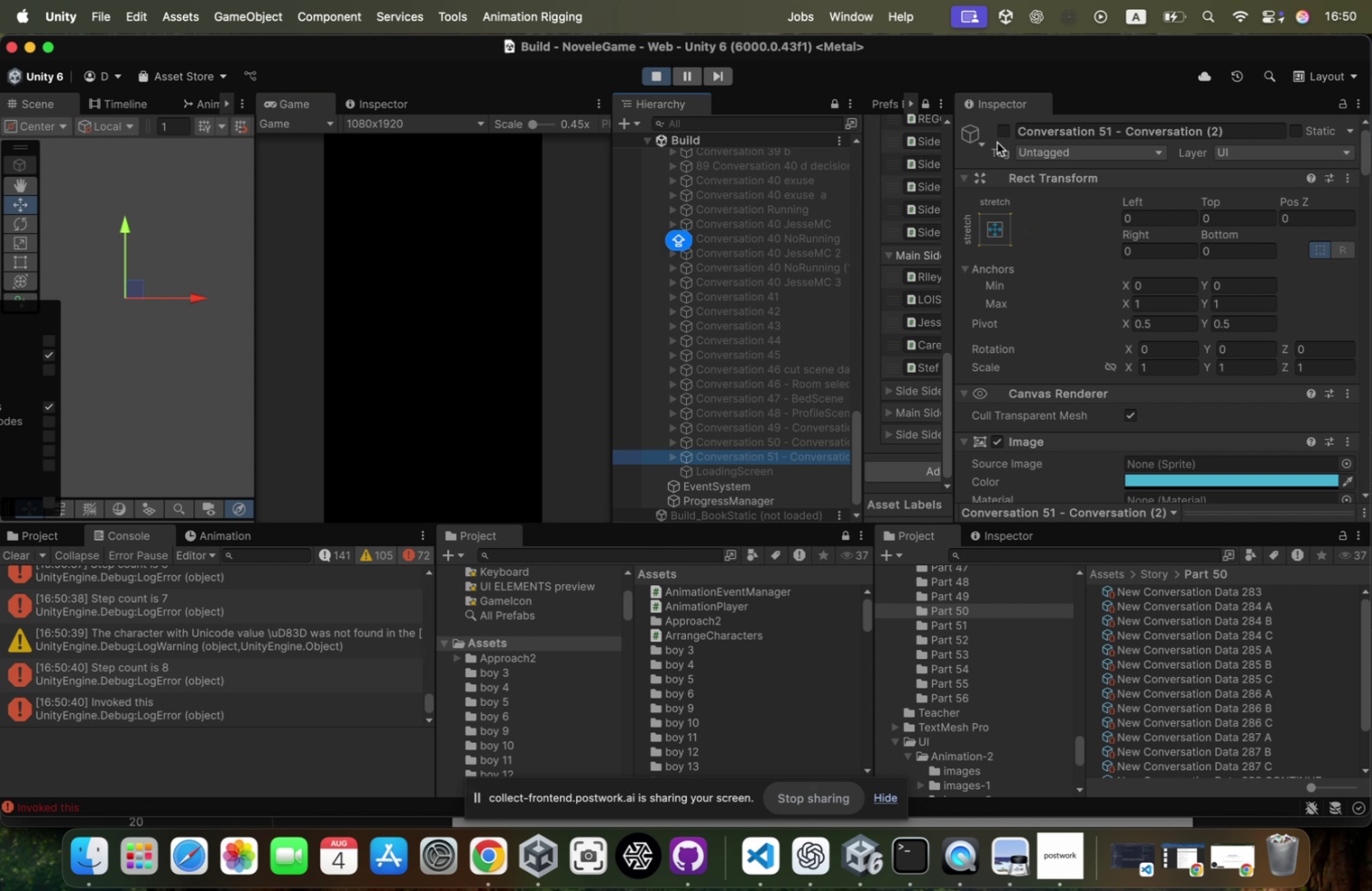 
left_click([1007, 120])
 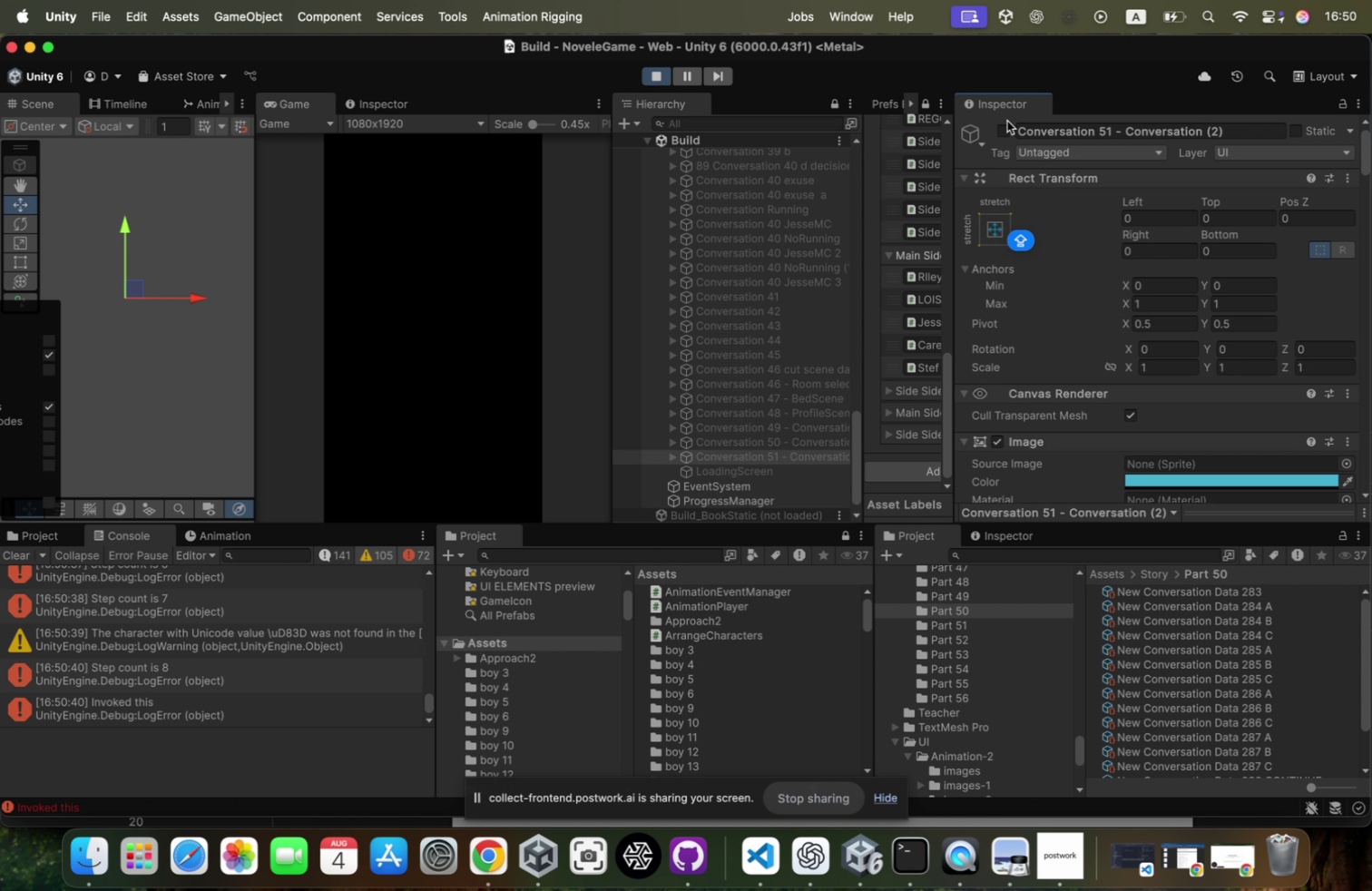 
left_click([1007, 121])
 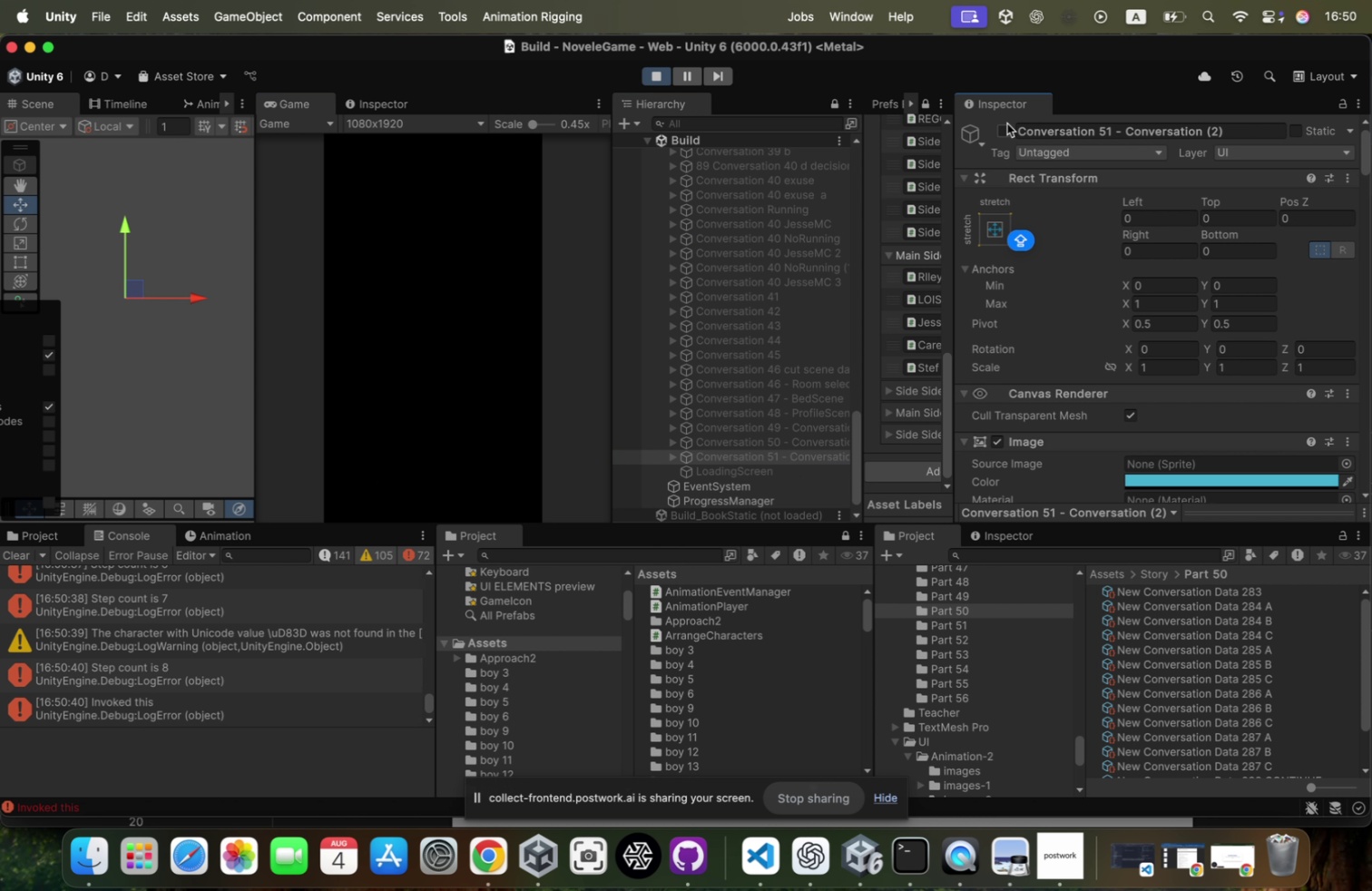 
left_click([1005, 127])
 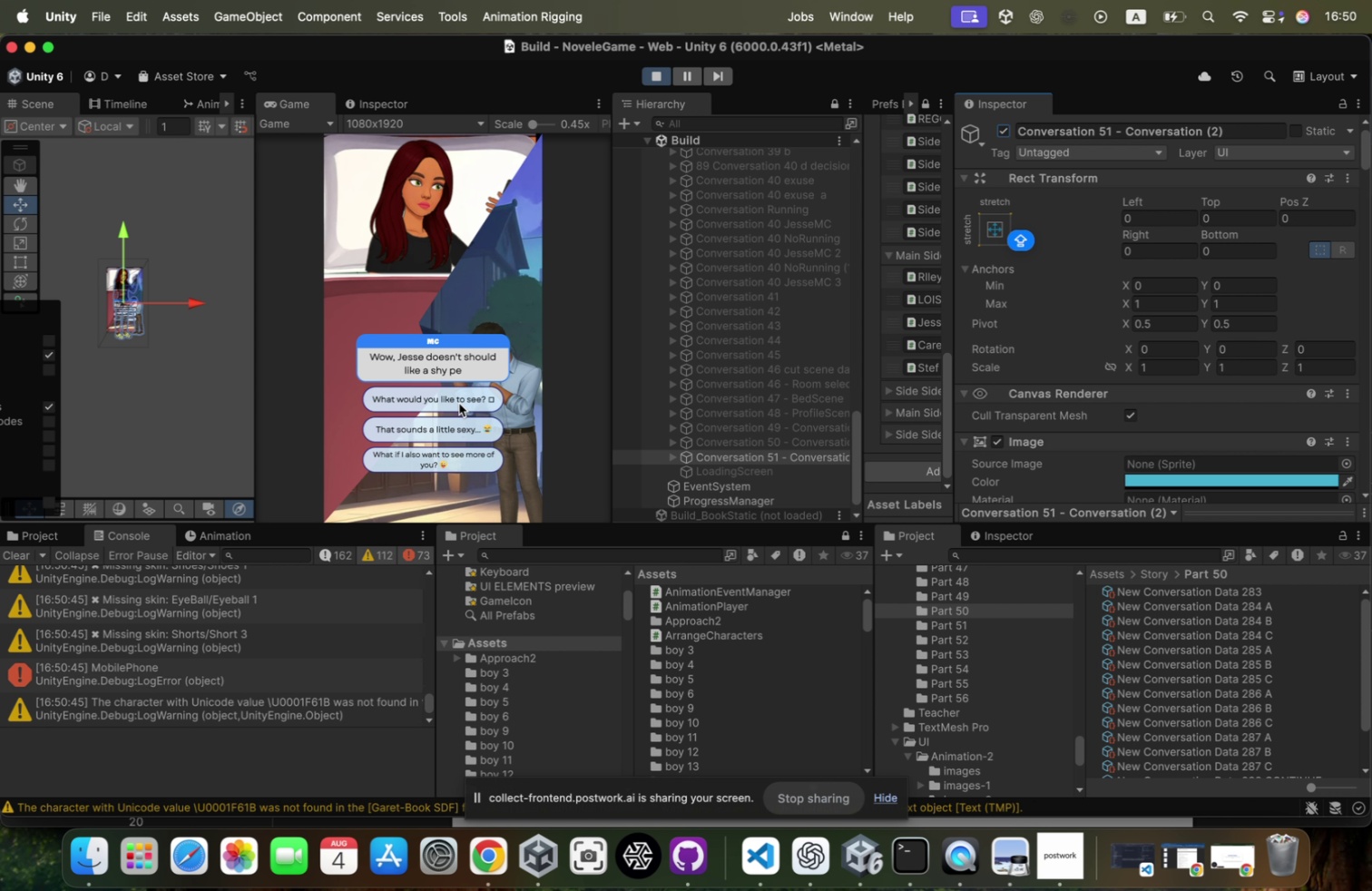 
left_click([445, 427])
 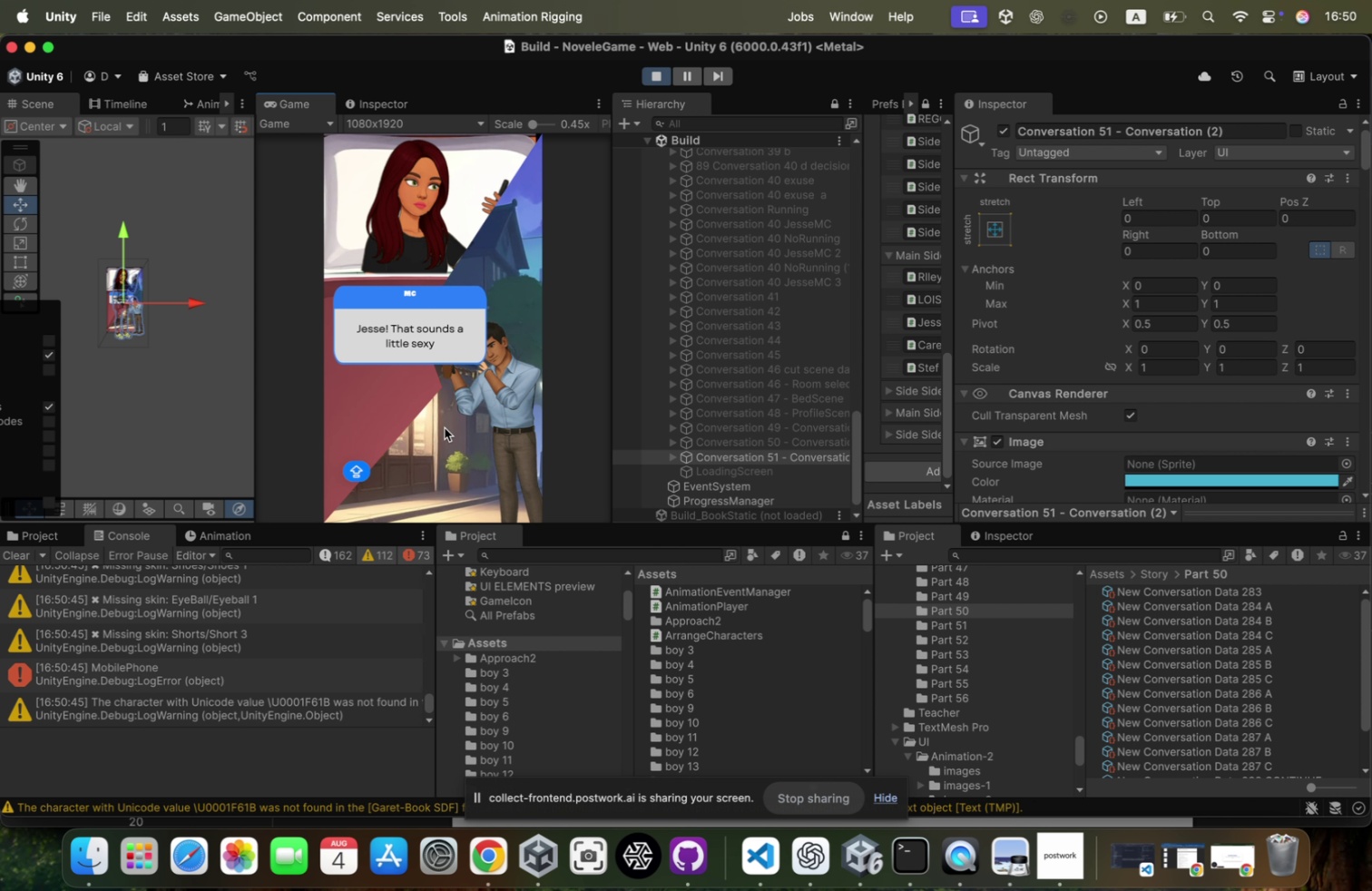 
left_click([444, 427])
 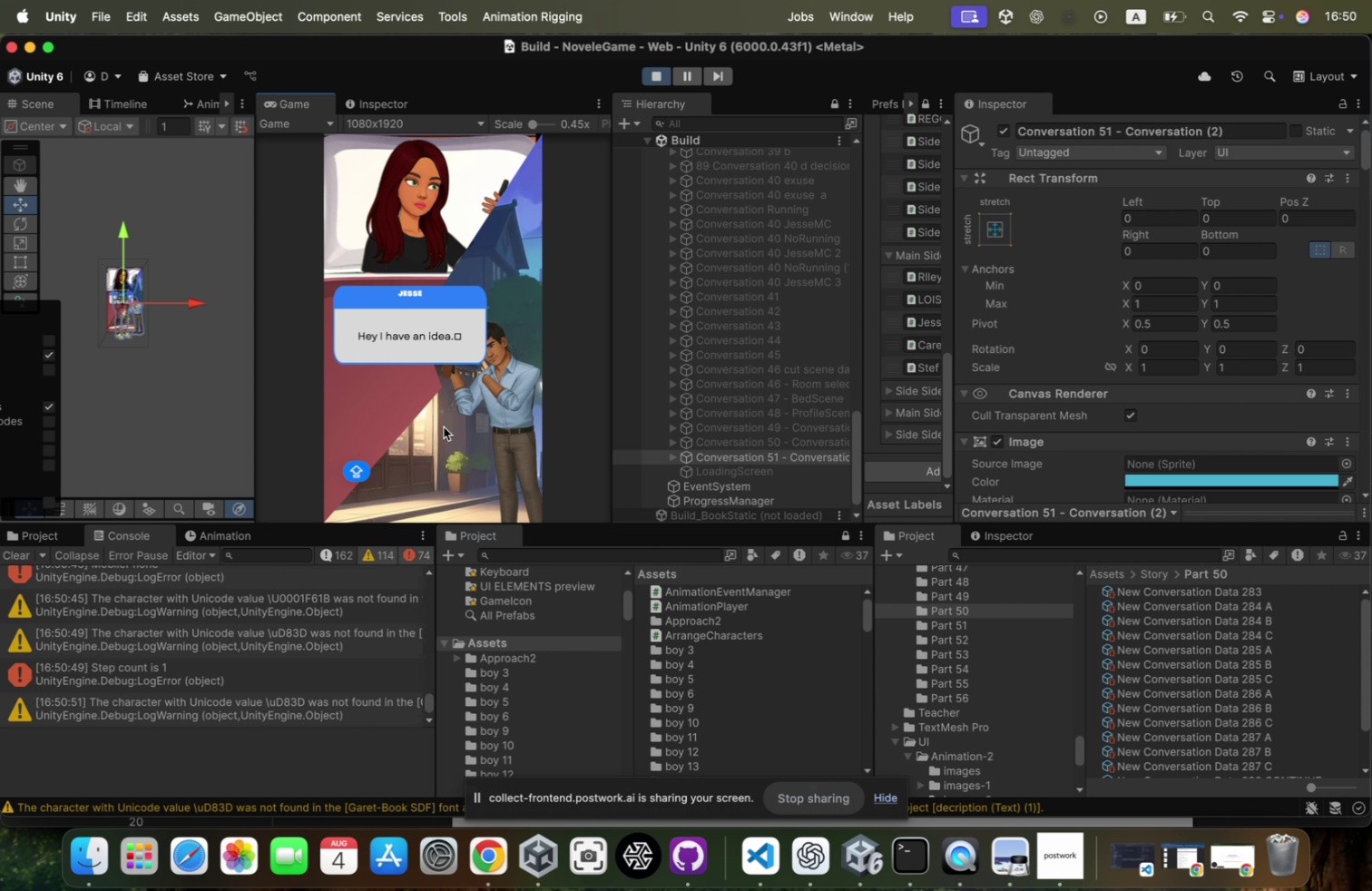 
left_click([444, 426])
 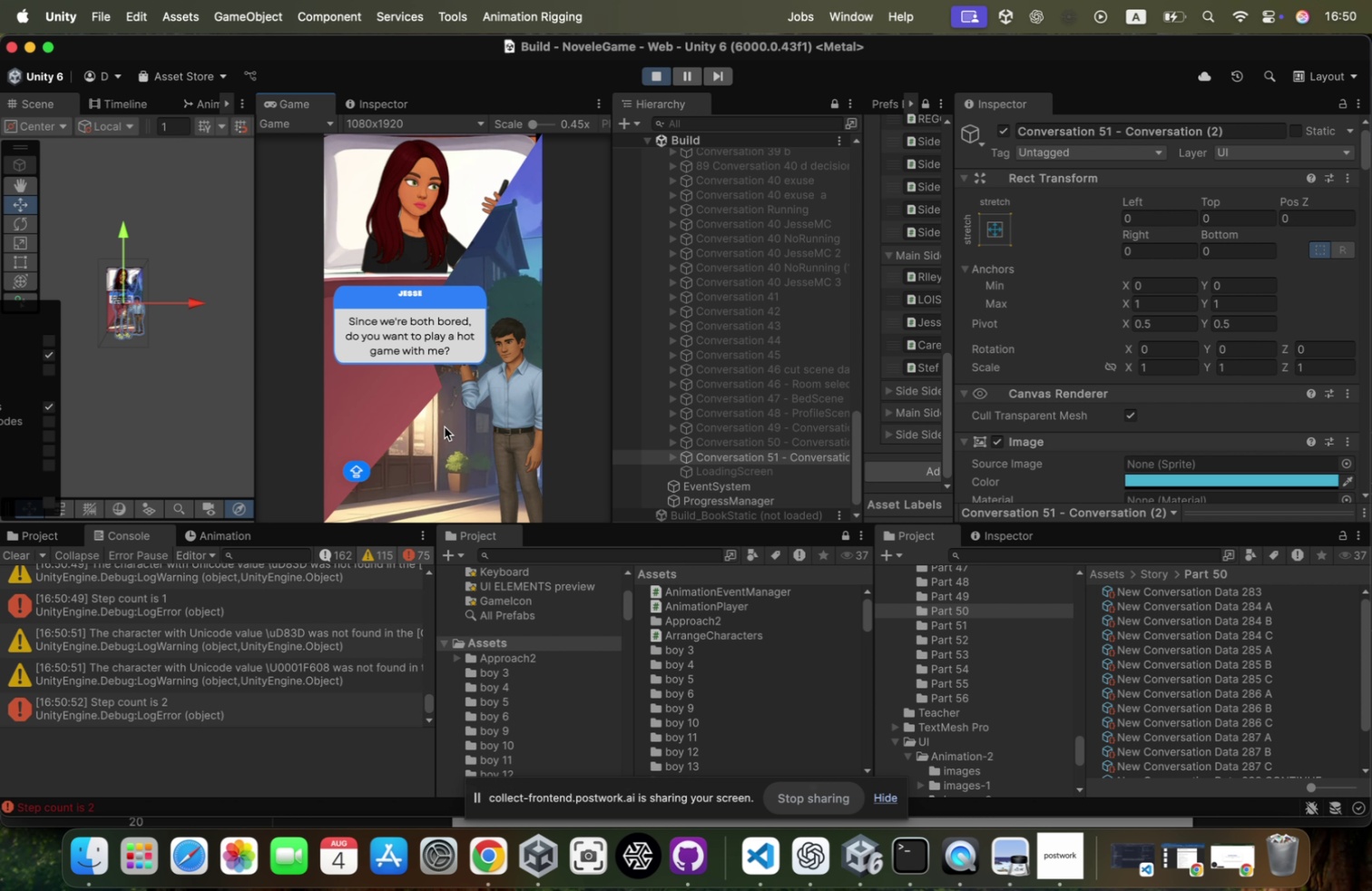 
left_click([444, 426])
 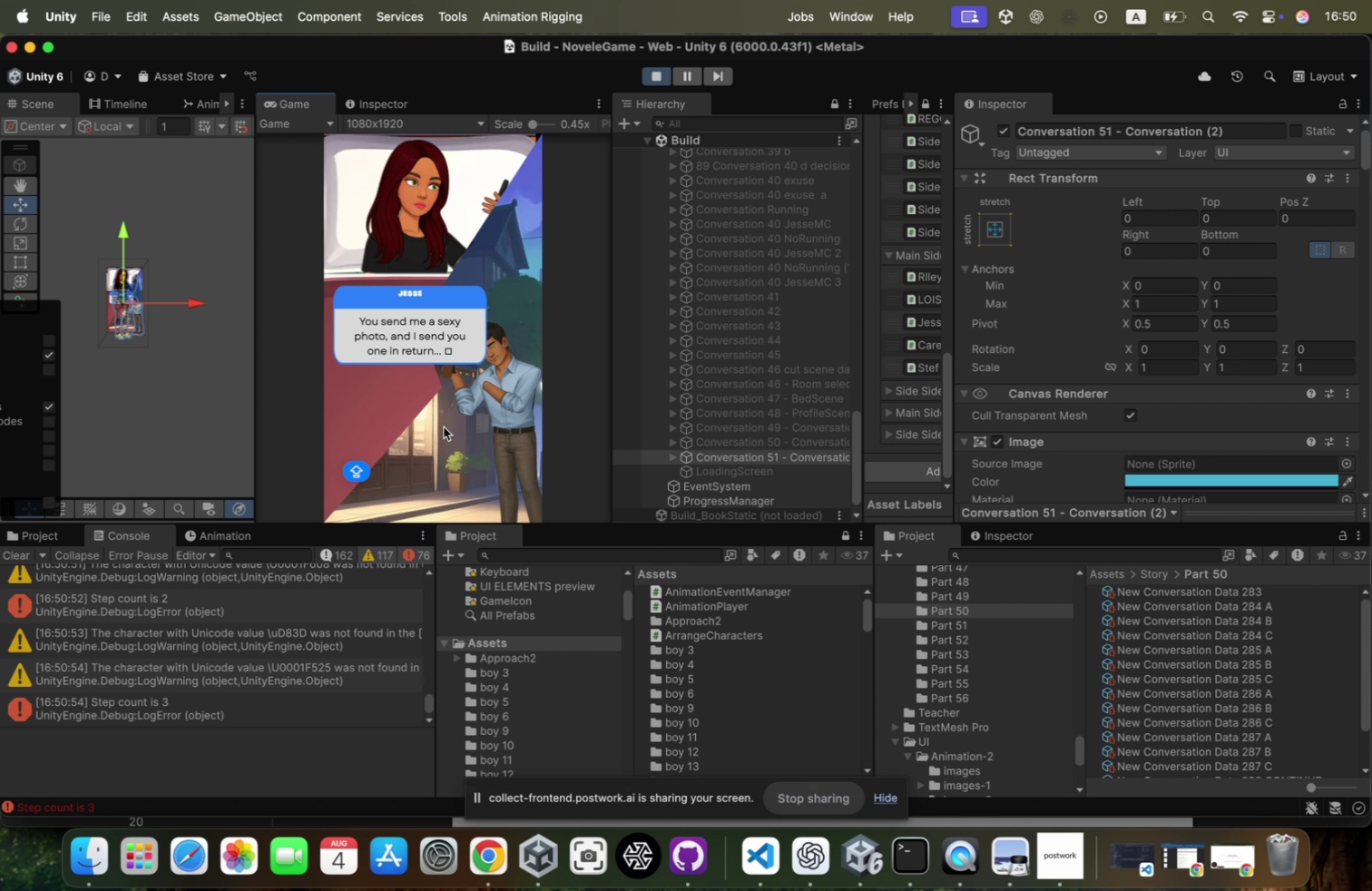 
left_click([444, 426])
 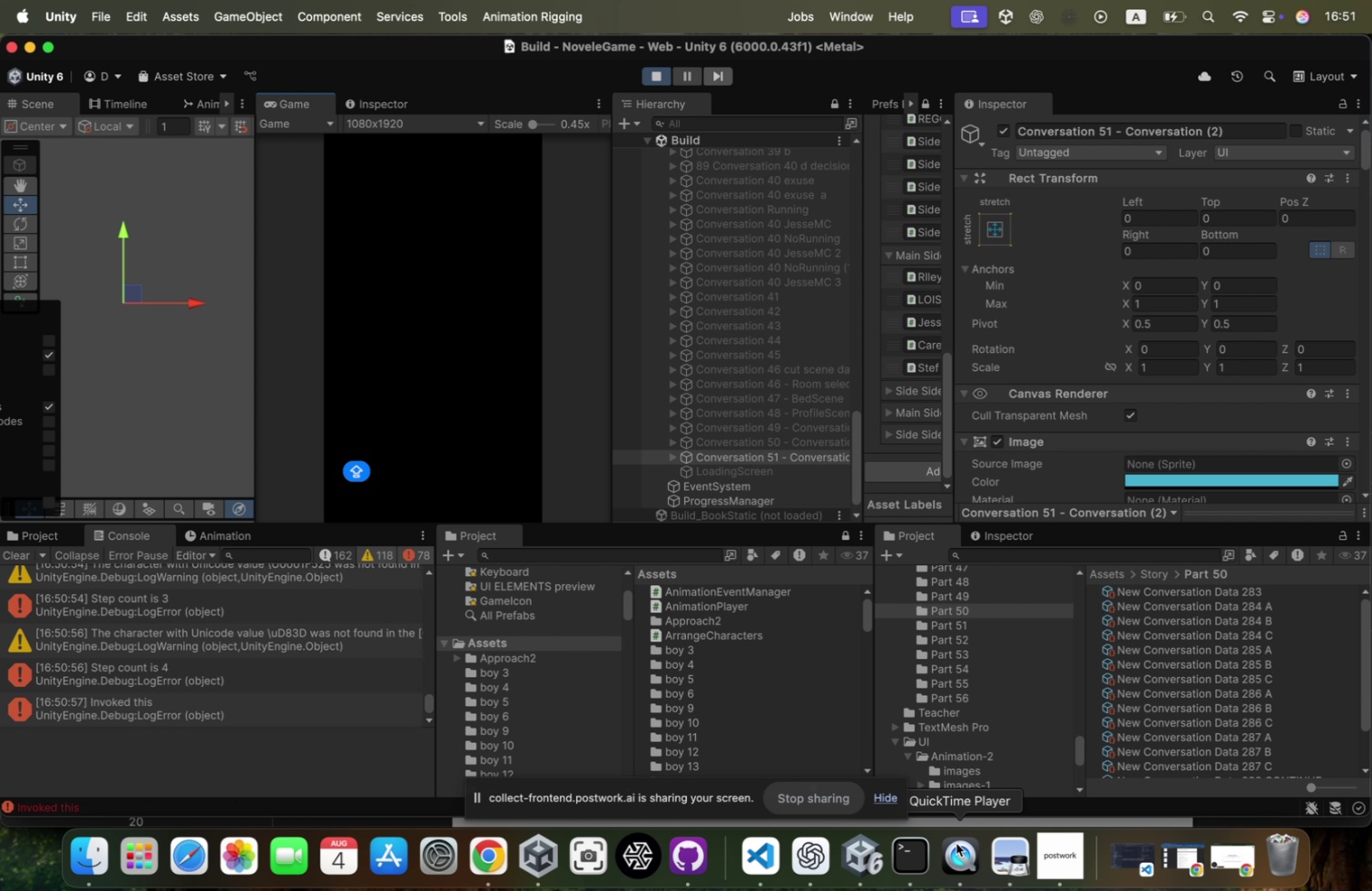 
wait(6.68)
 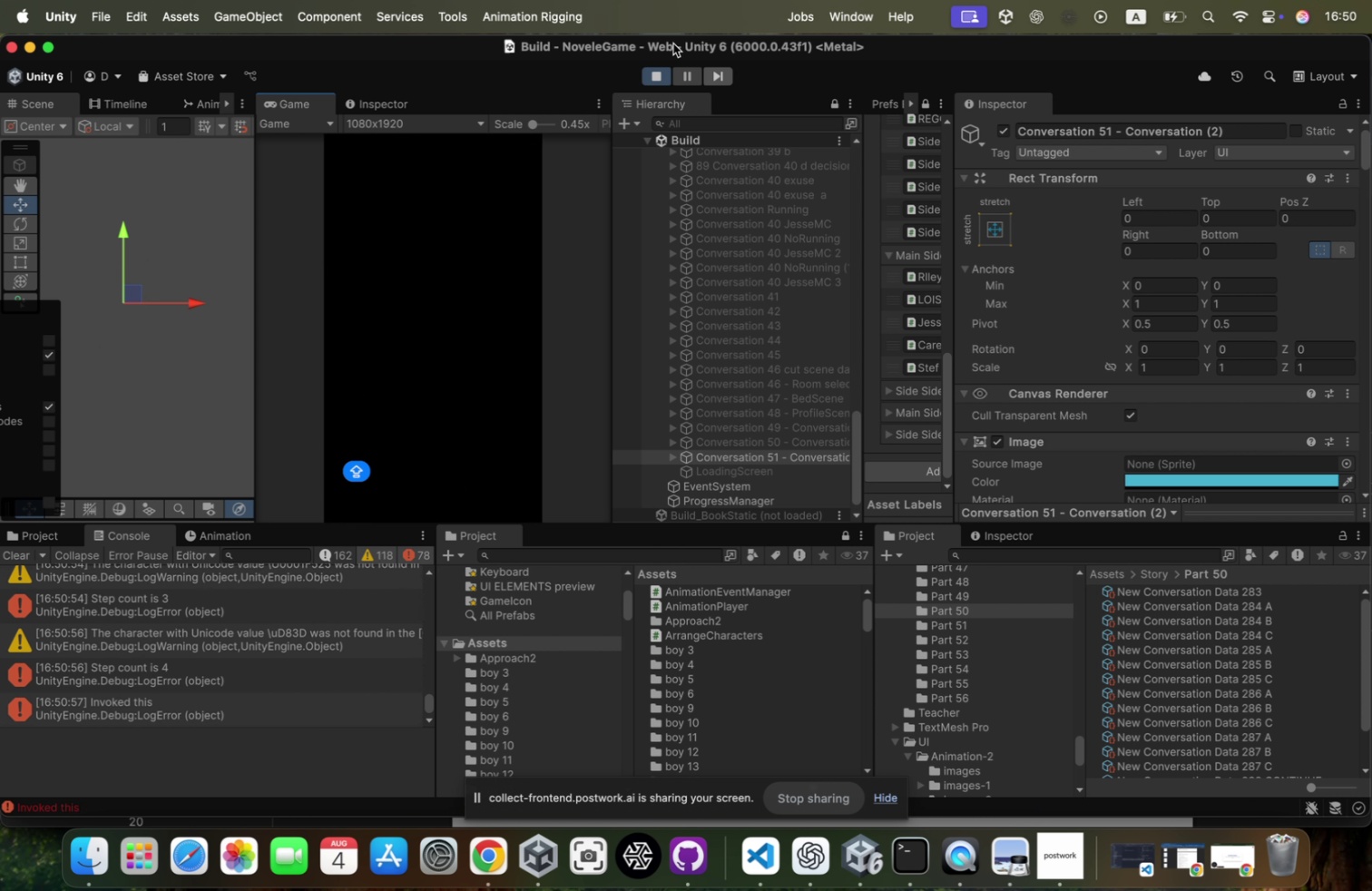 
scroll: coordinate [1241, 715], scroll_direction: down, amount: 60.0
 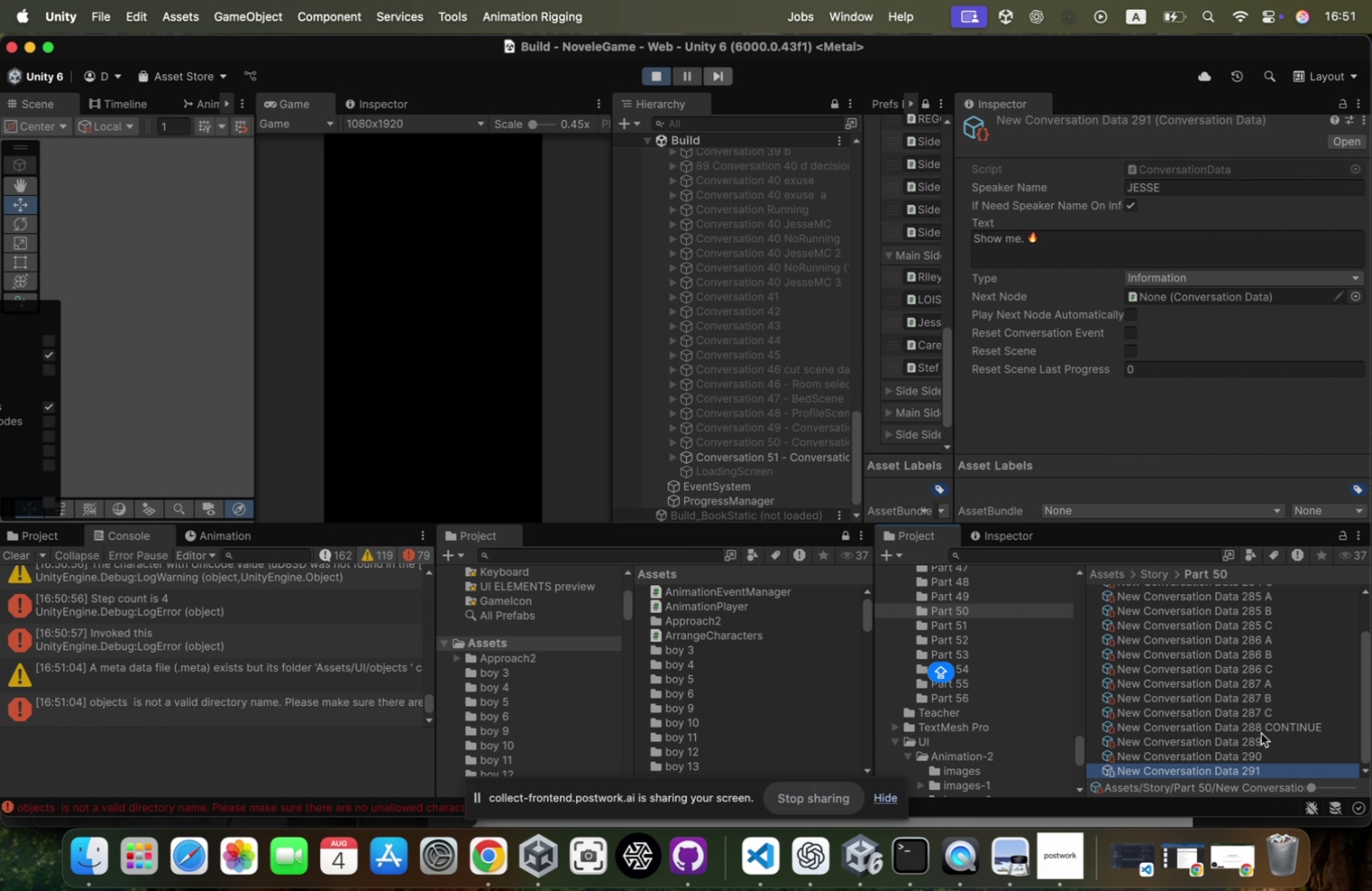 
key(ArrowUp)
 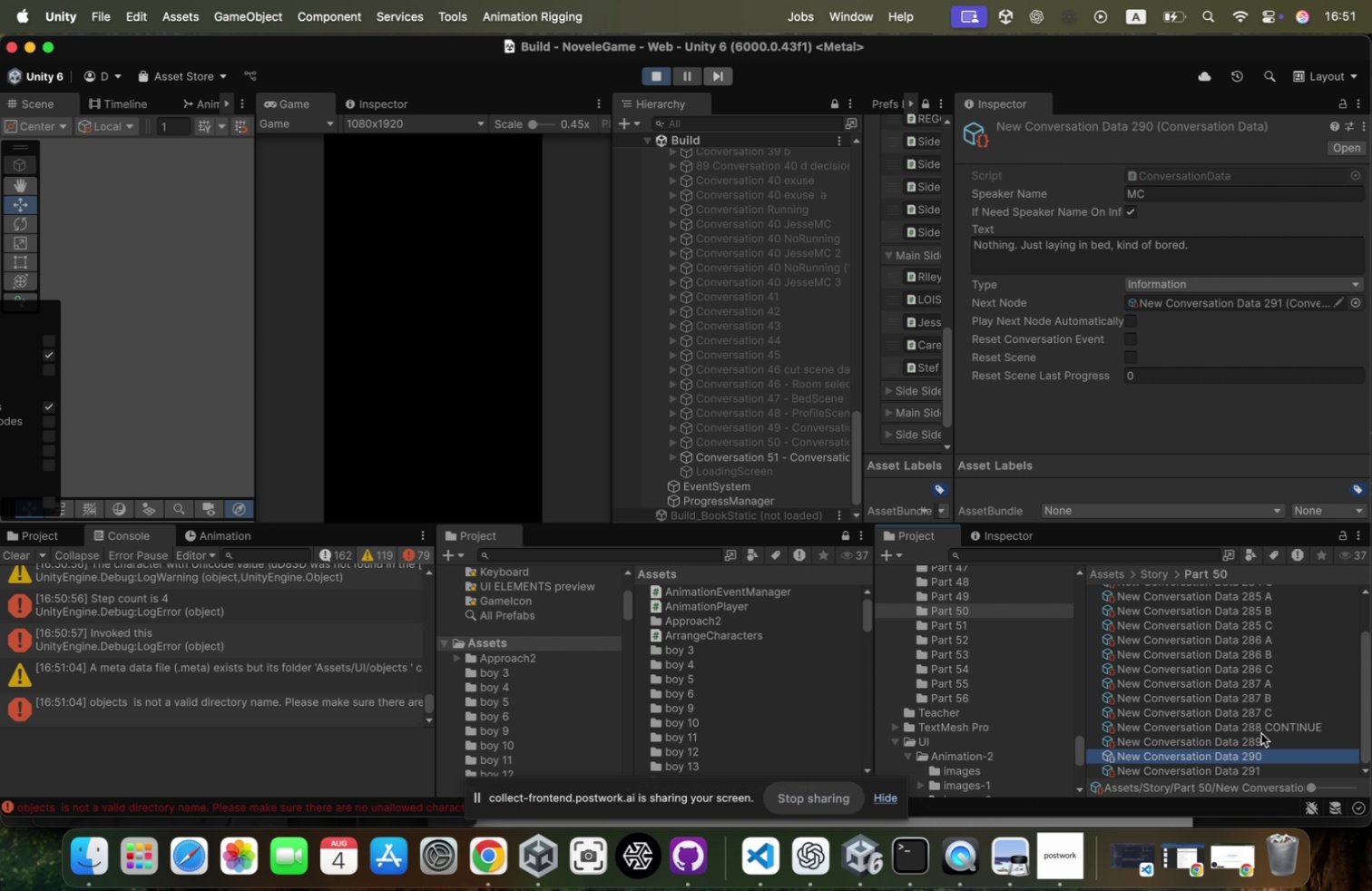 
key(ArrowUp)
 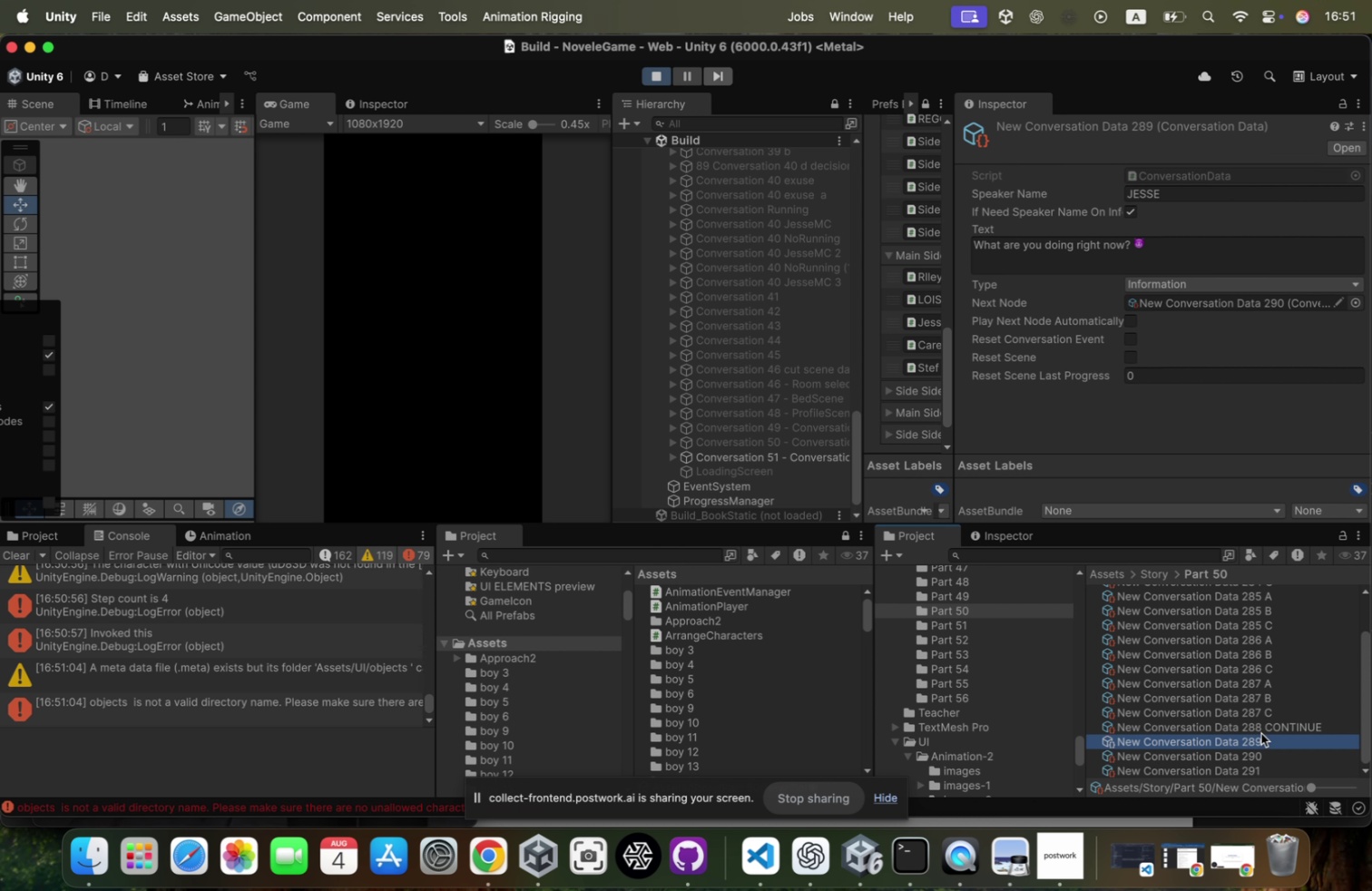 
key(ArrowUp)
 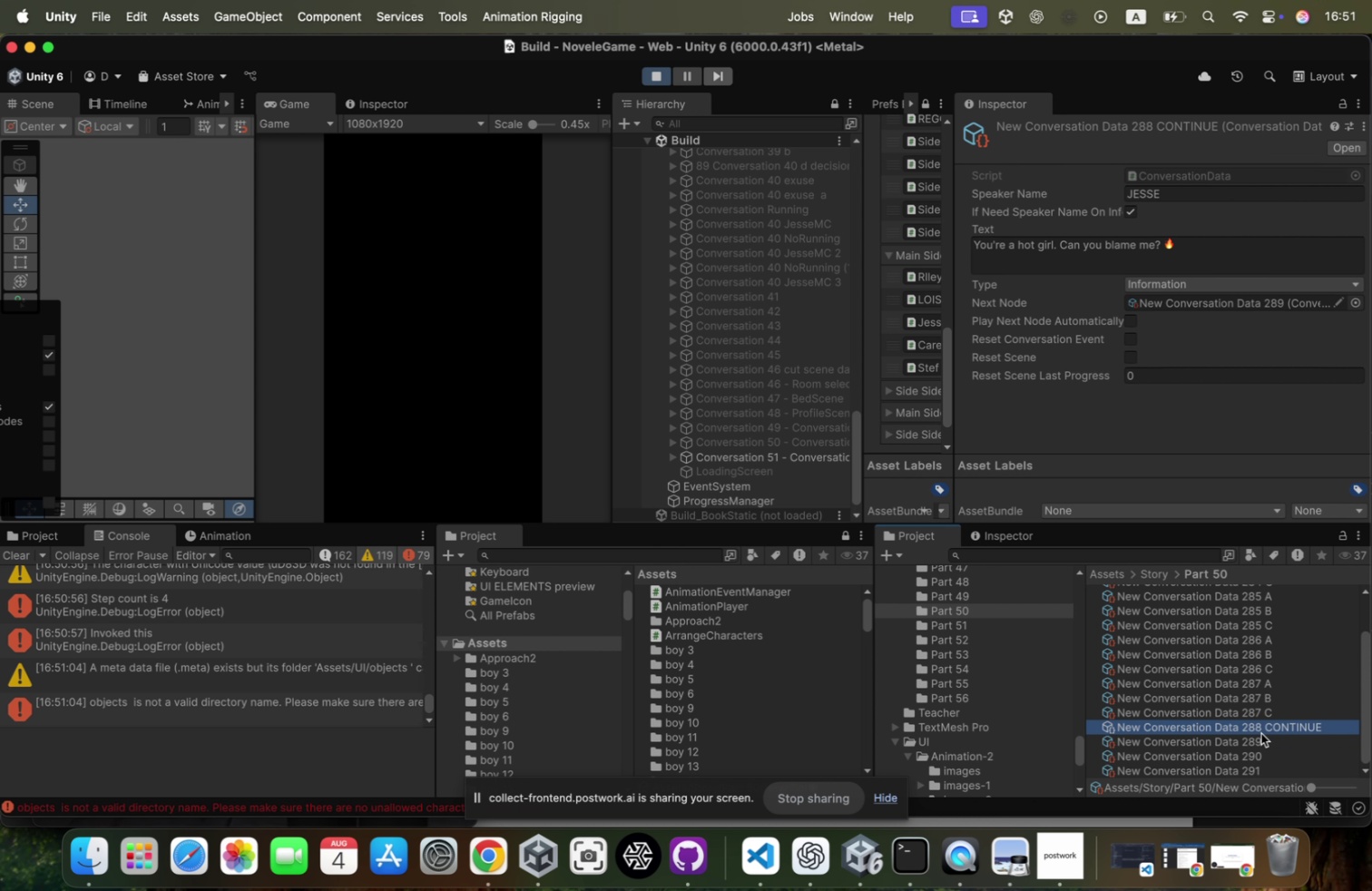 
key(ArrowUp)
 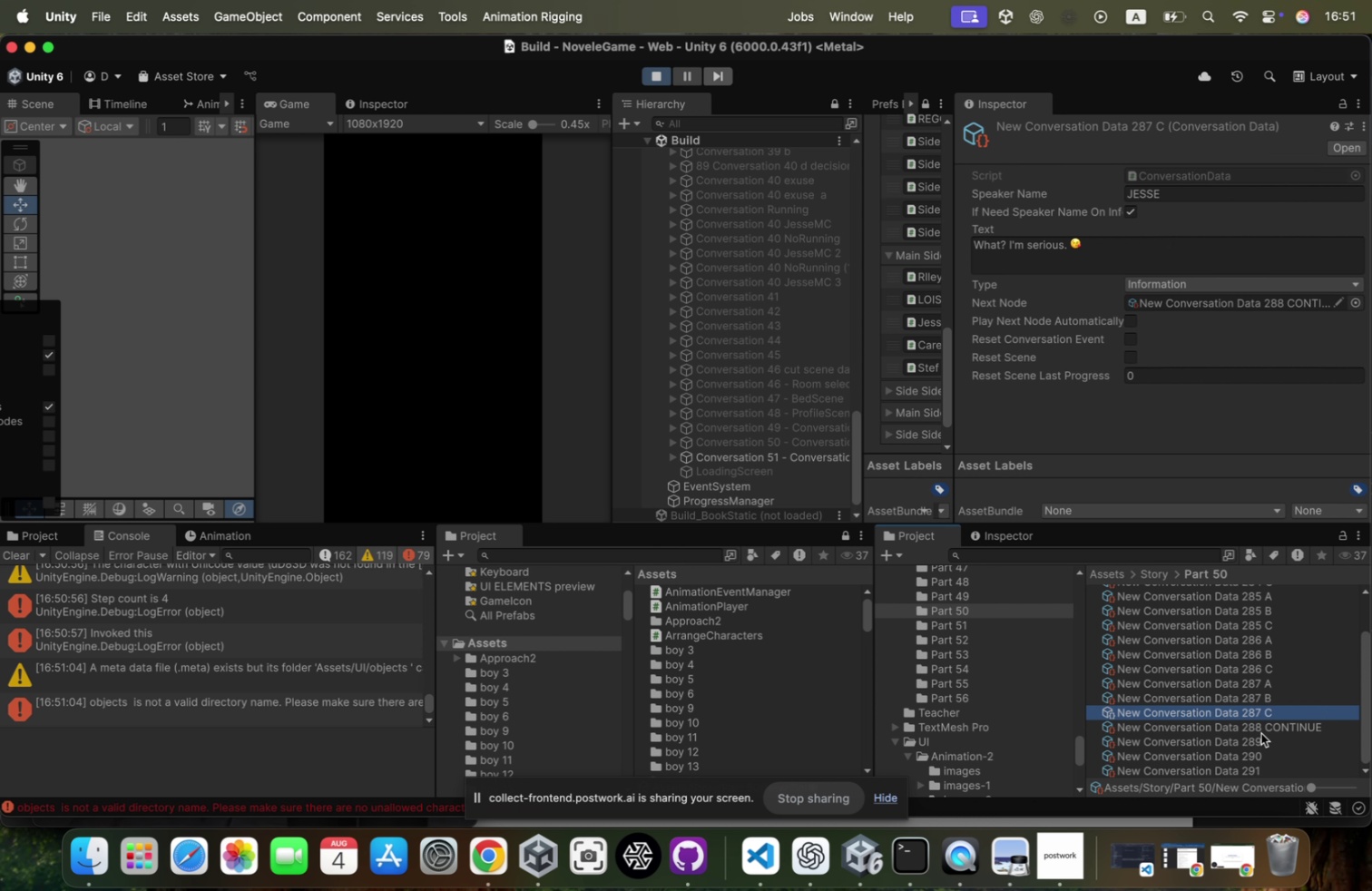 
key(ArrowUp)
 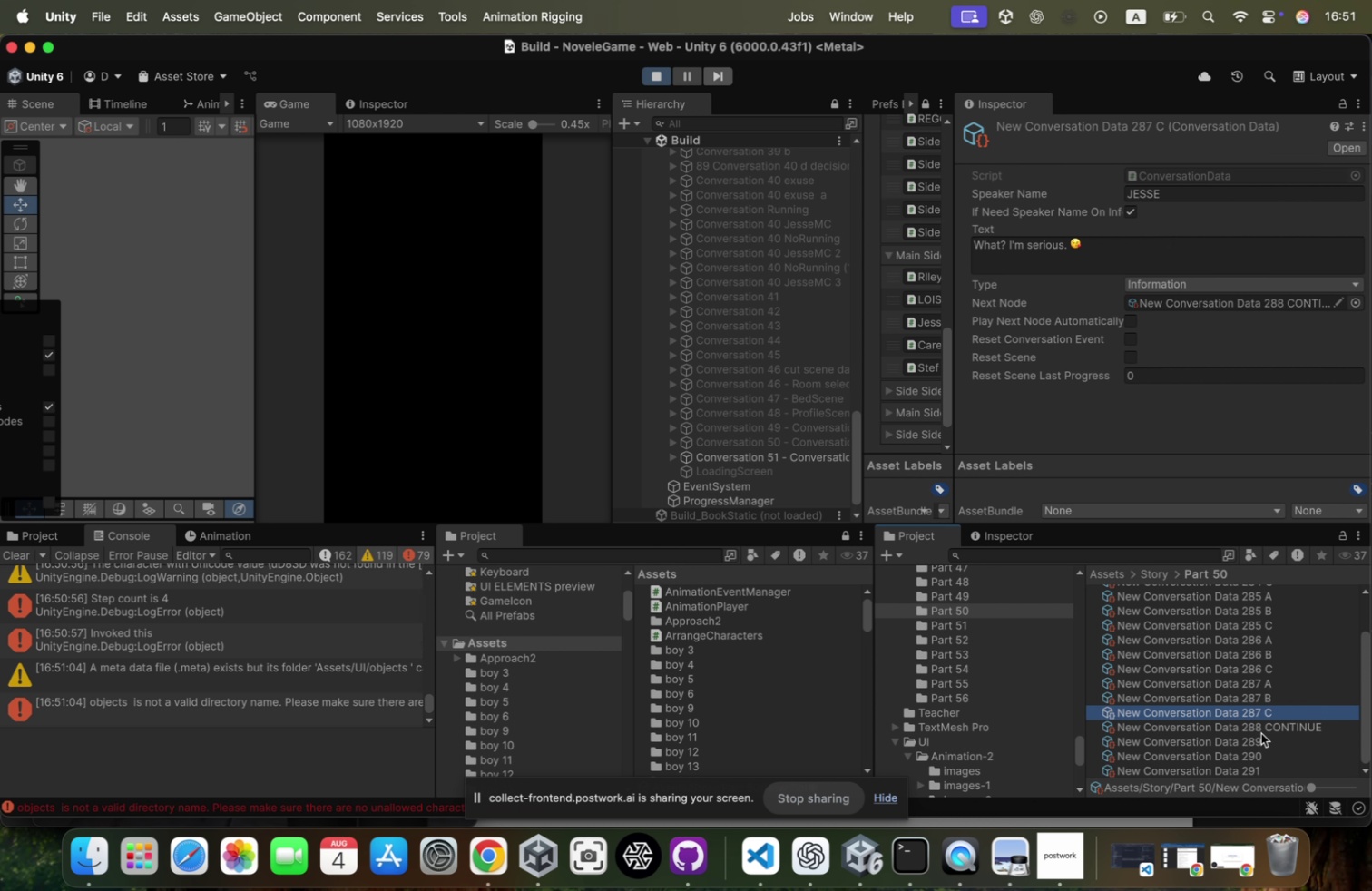 
key(ArrowUp)
 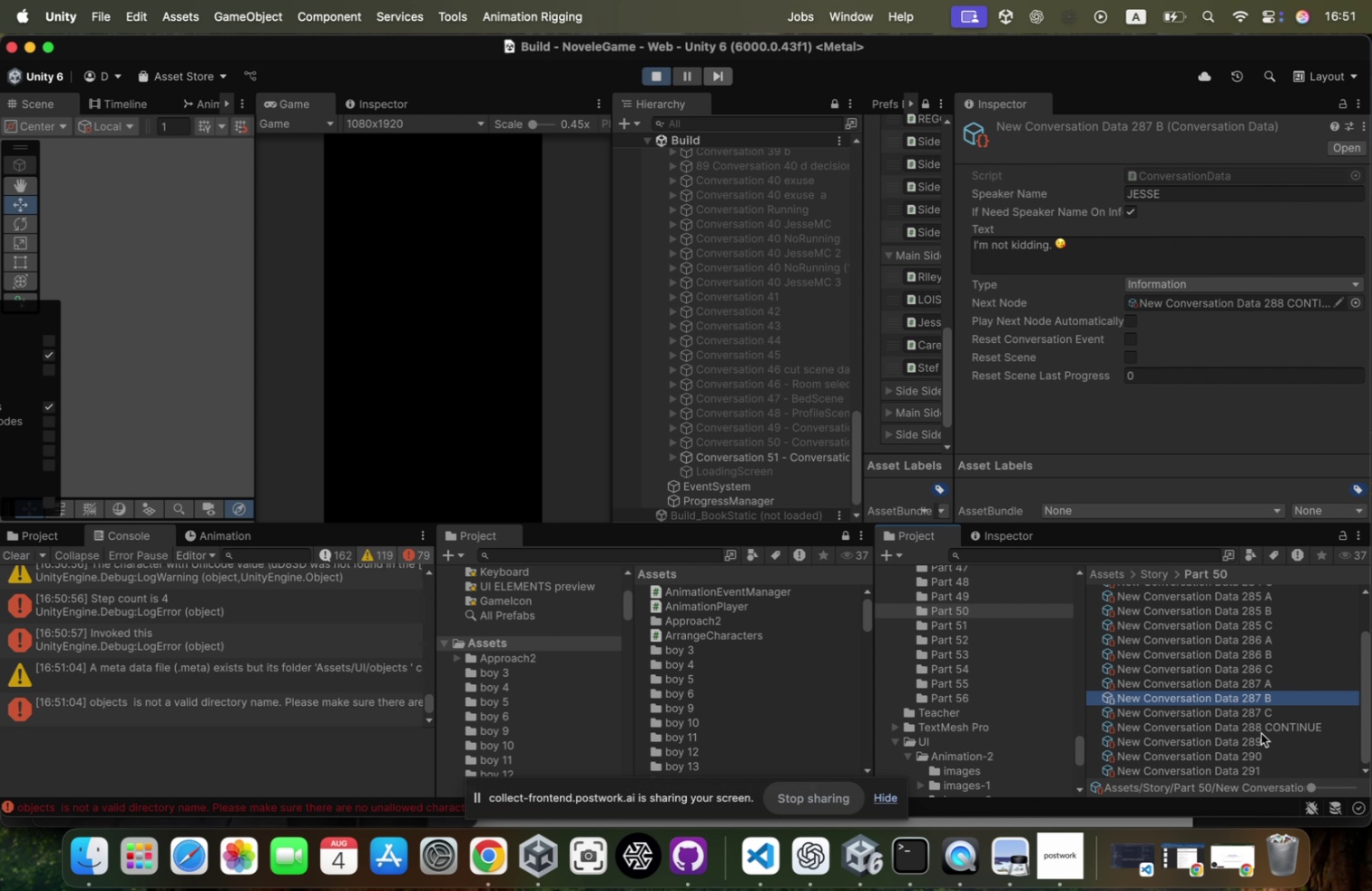 
key(ArrowUp)
 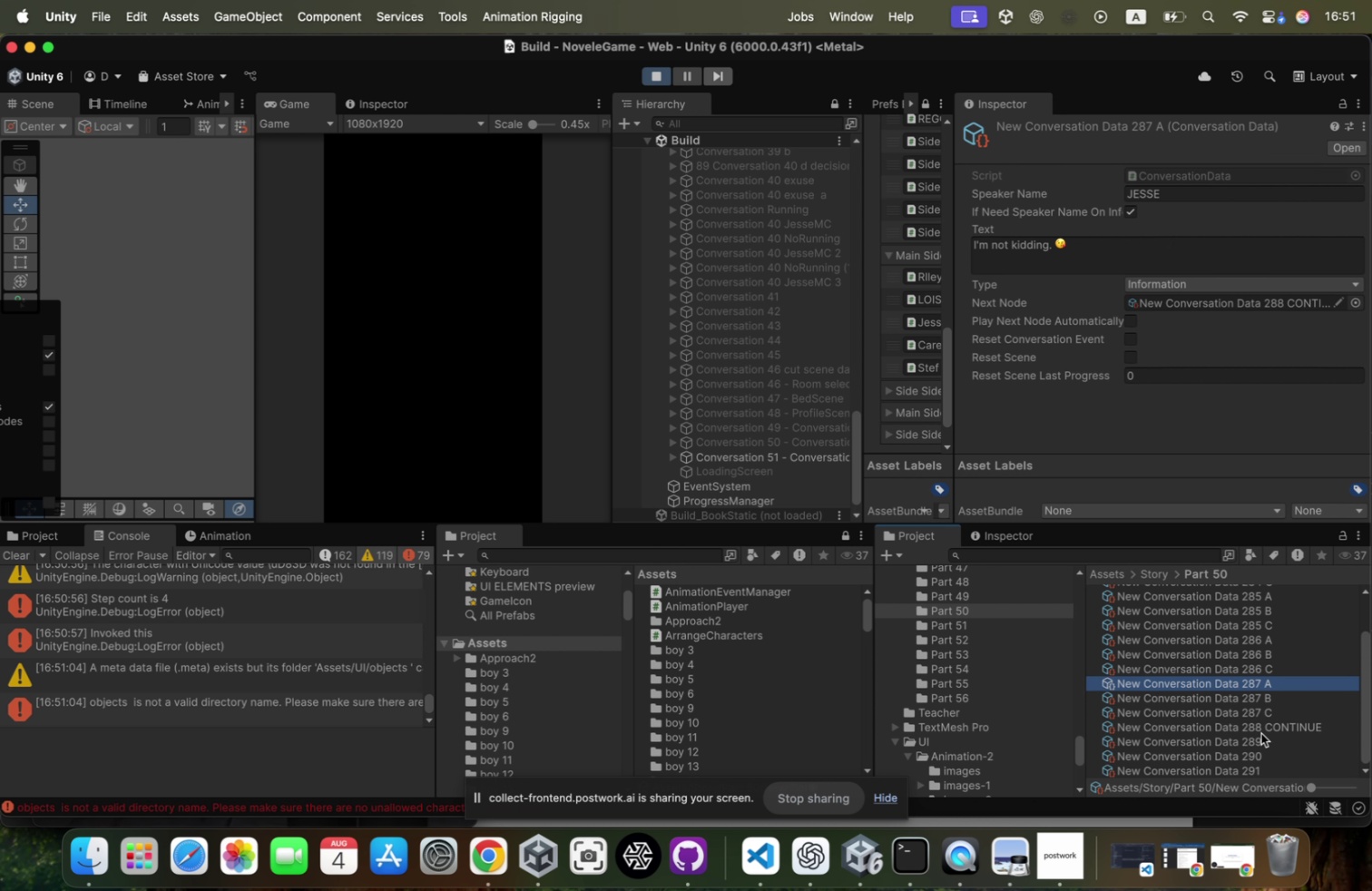 
key(ArrowUp)
 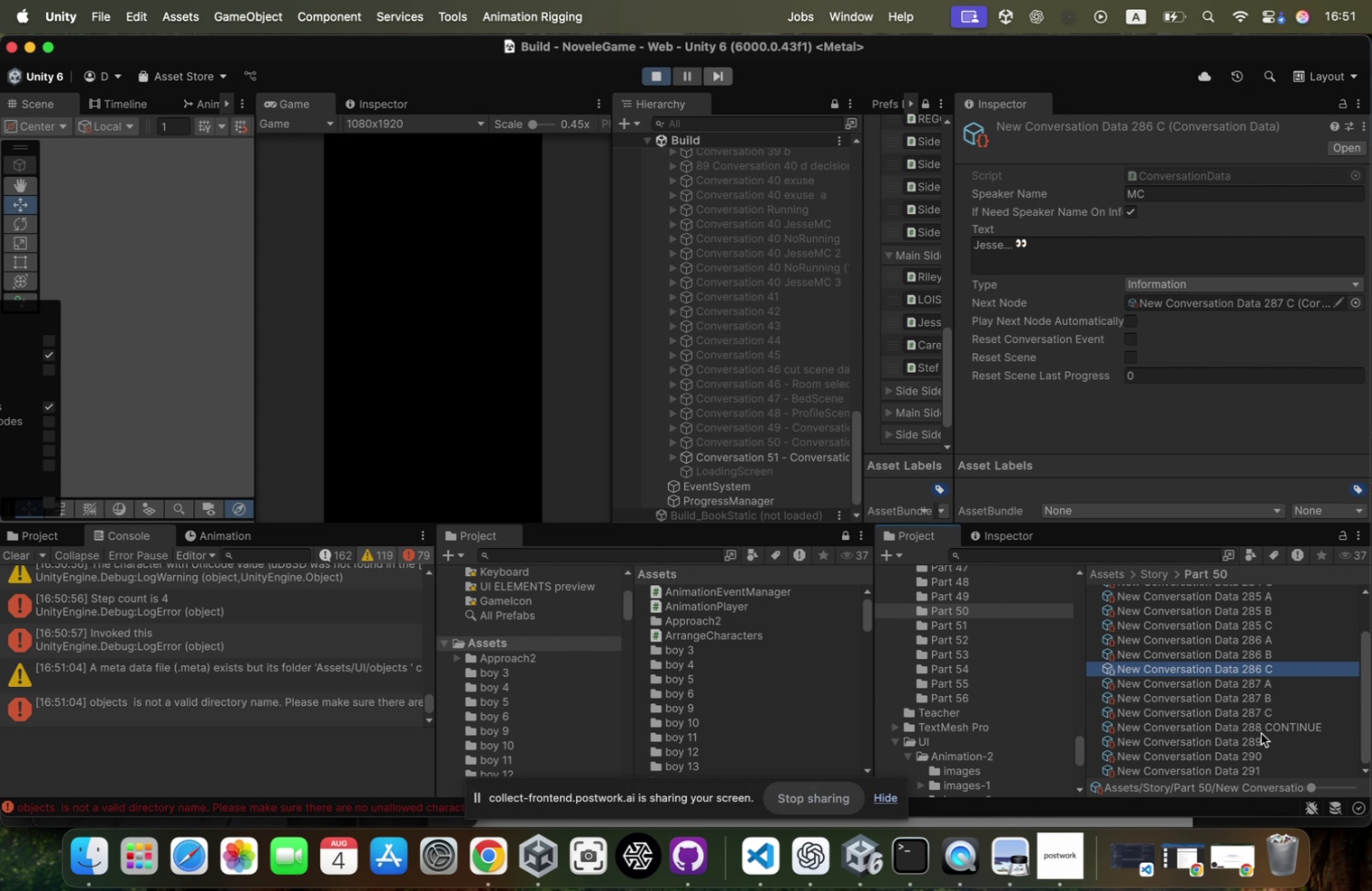 
key(ArrowUp)
 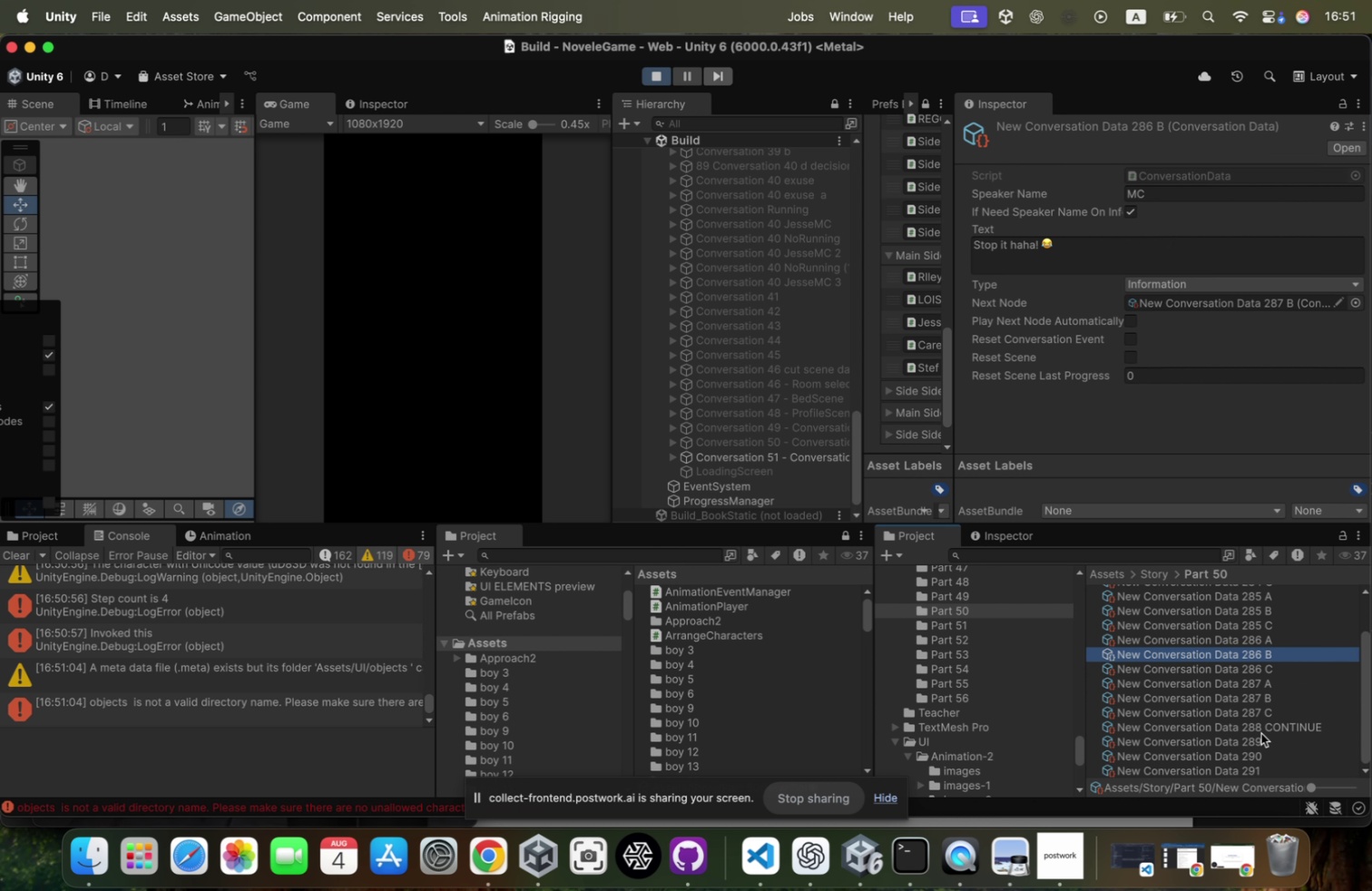 
key(ArrowUp)
 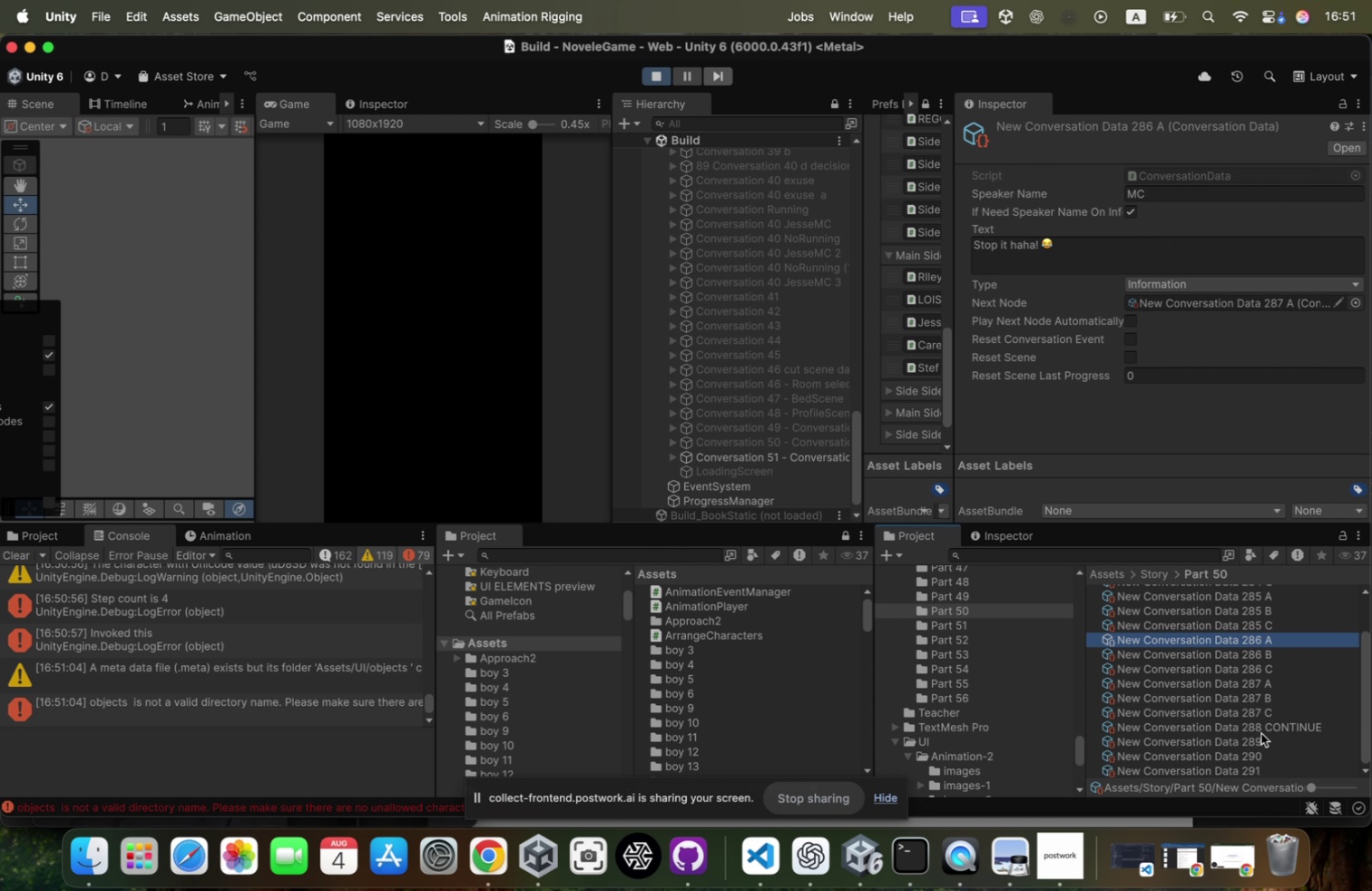 
key(ArrowUp)
 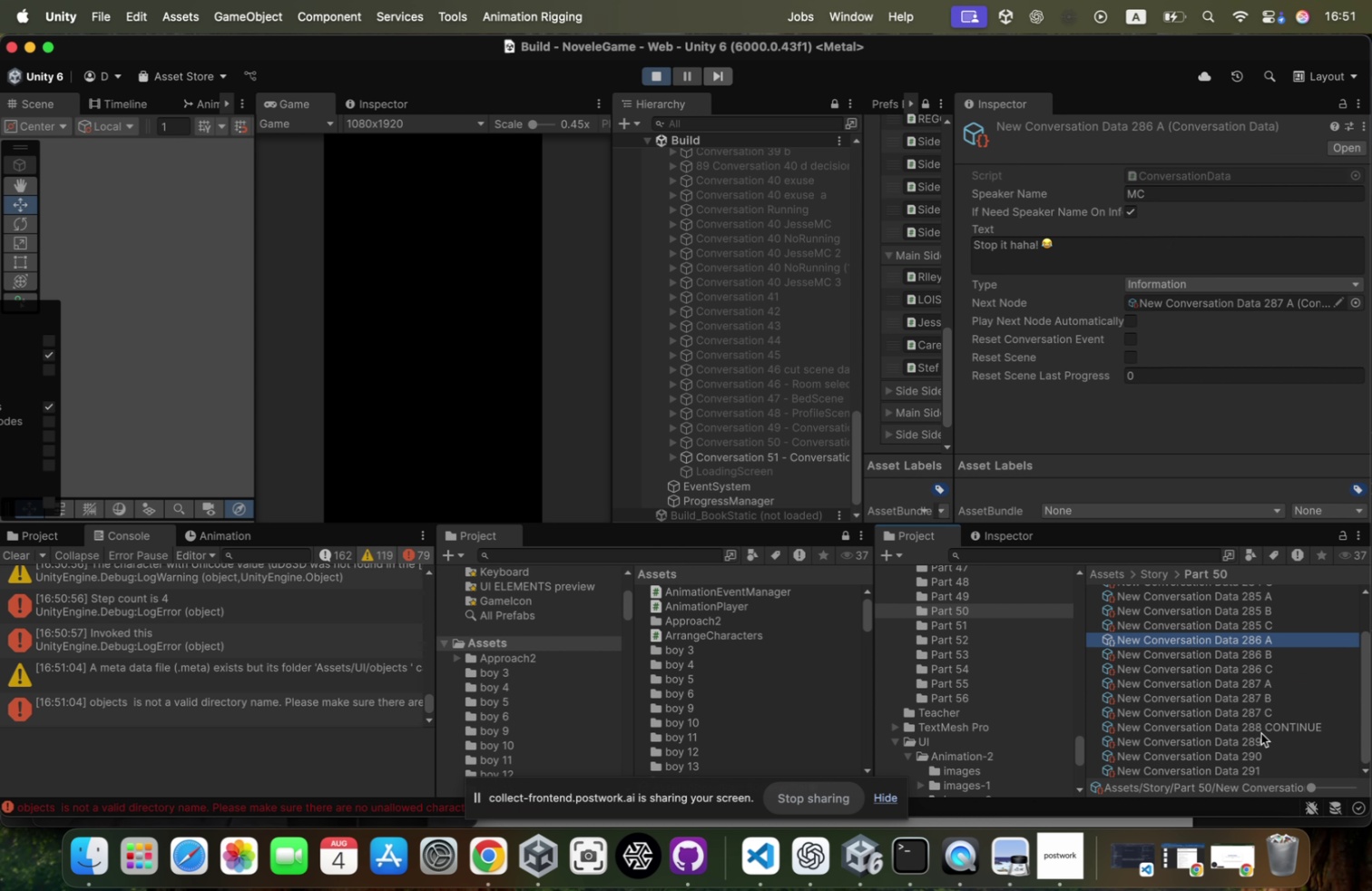 
key(ArrowUp)
 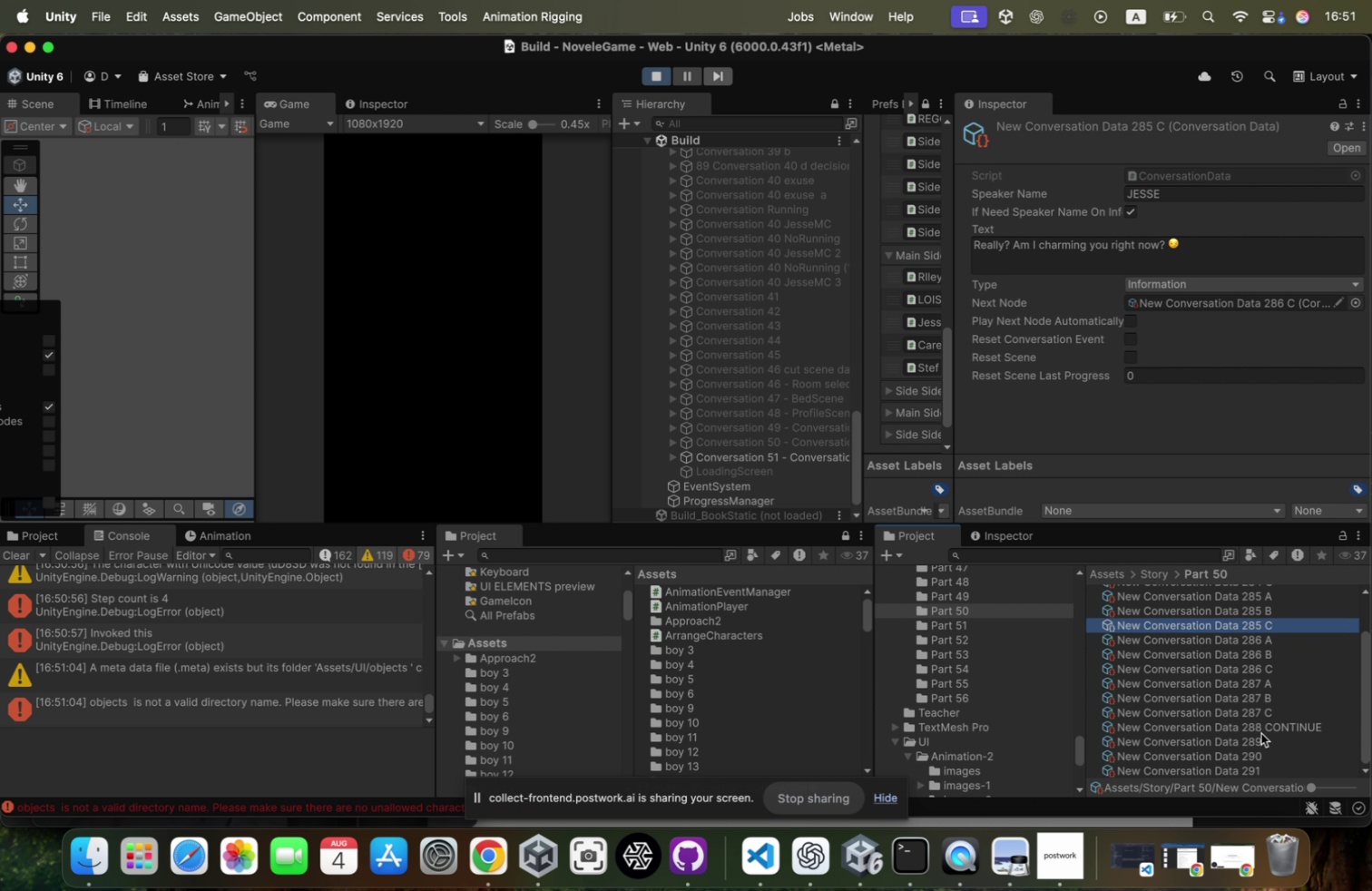 
key(ArrowUp)
 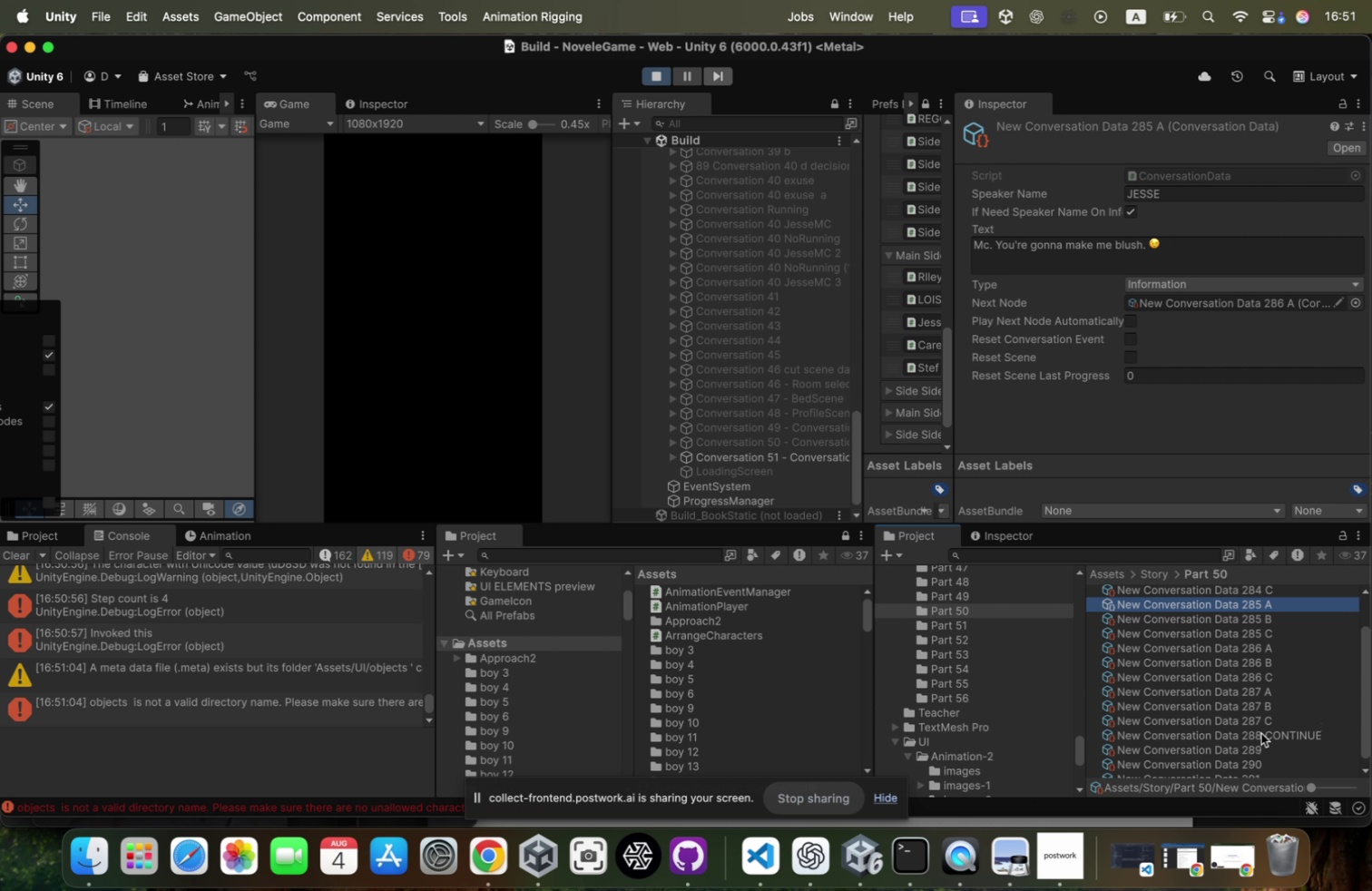 
key(ArrowUp)
 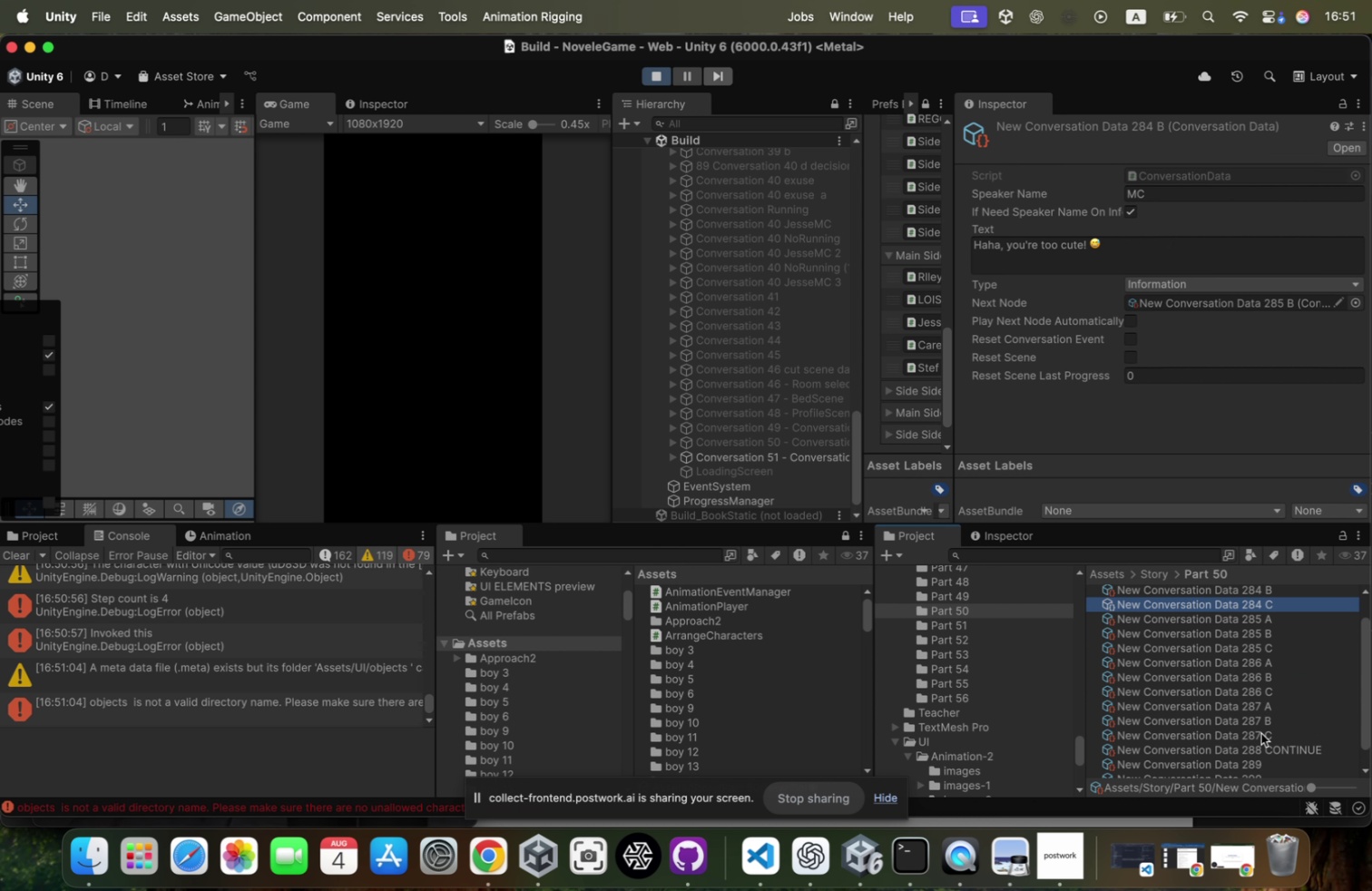 
key(ArrowUp)
 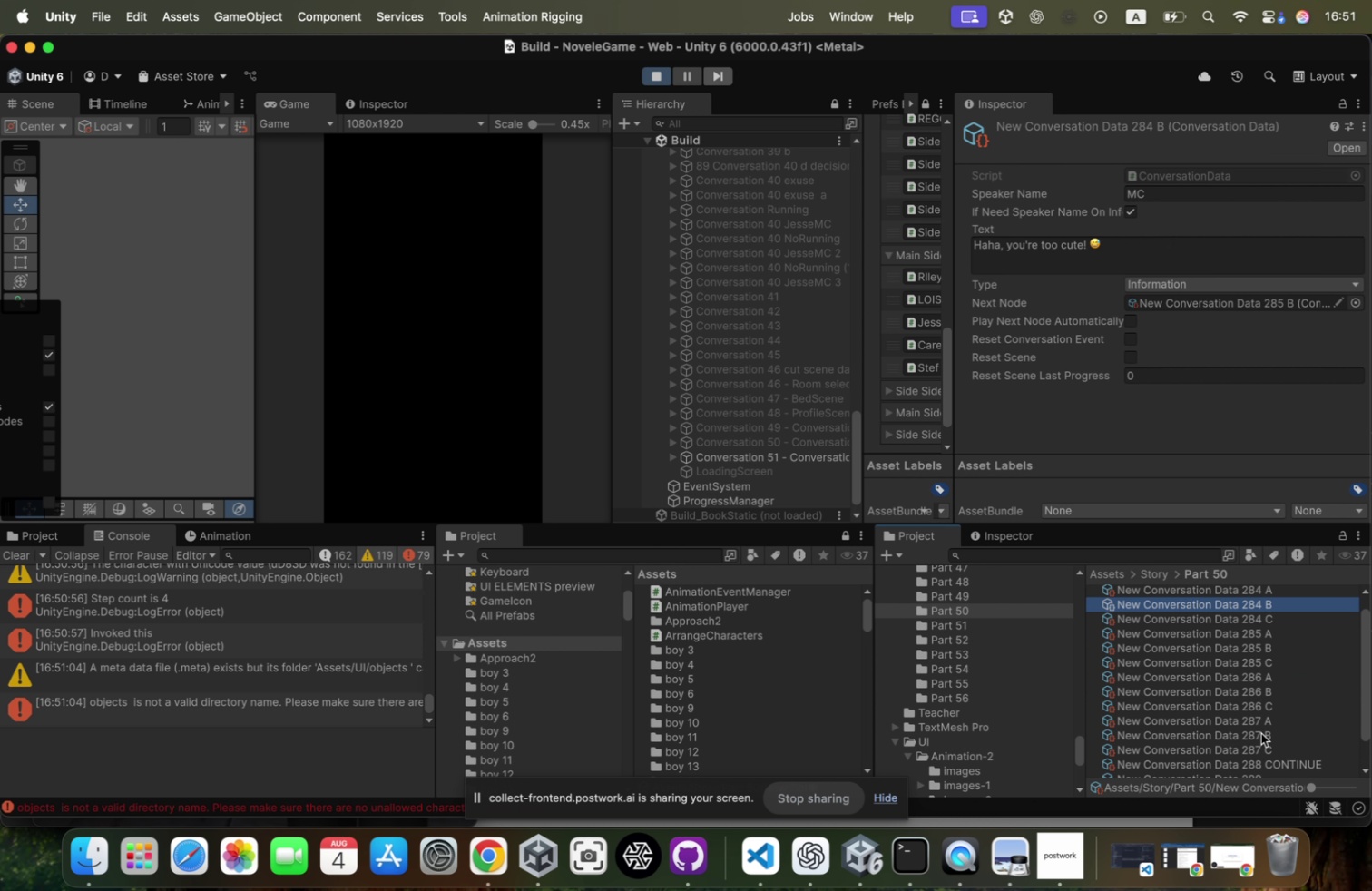 
key(ArrowUp)
 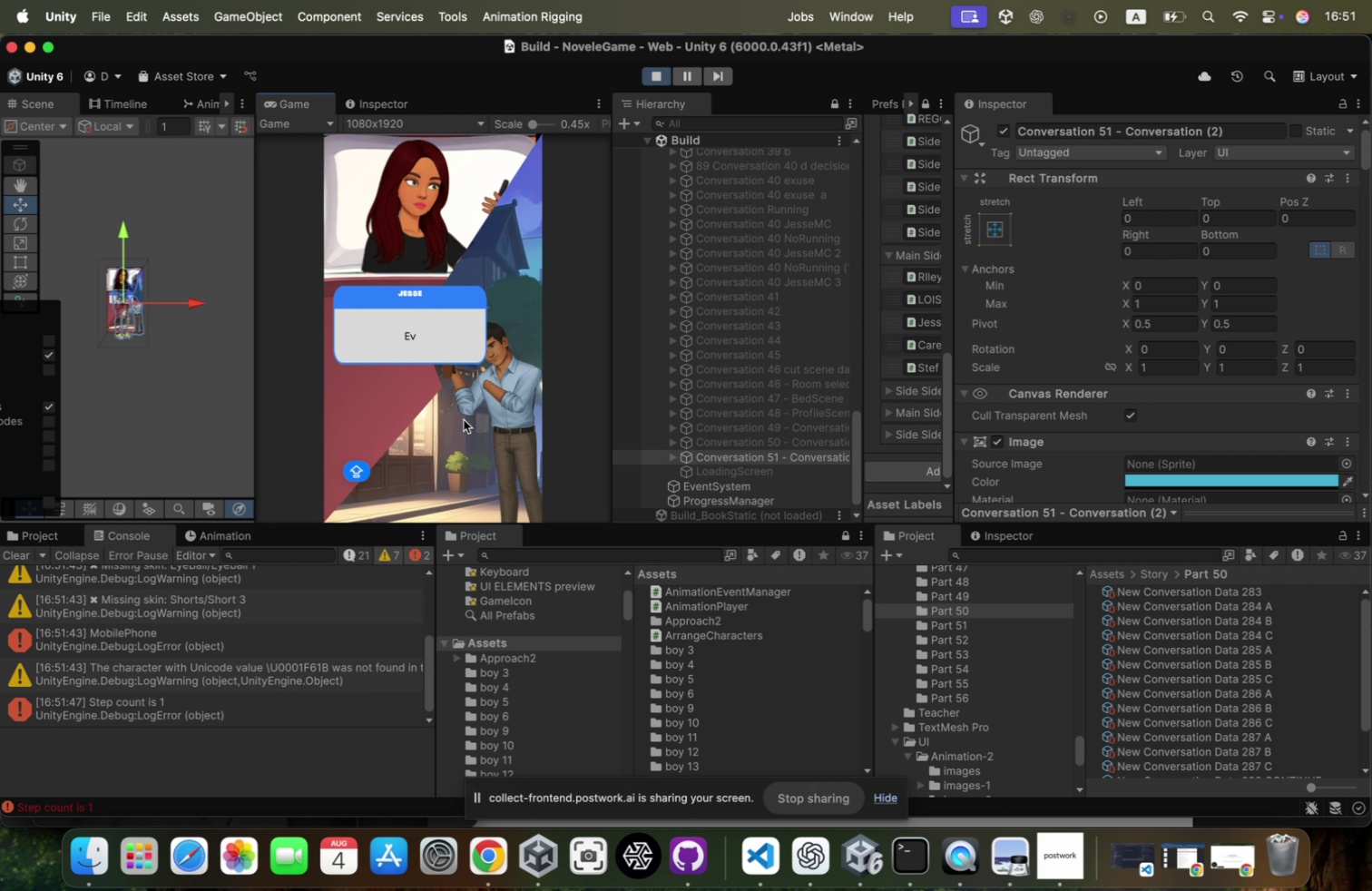 
wait(27.01)
 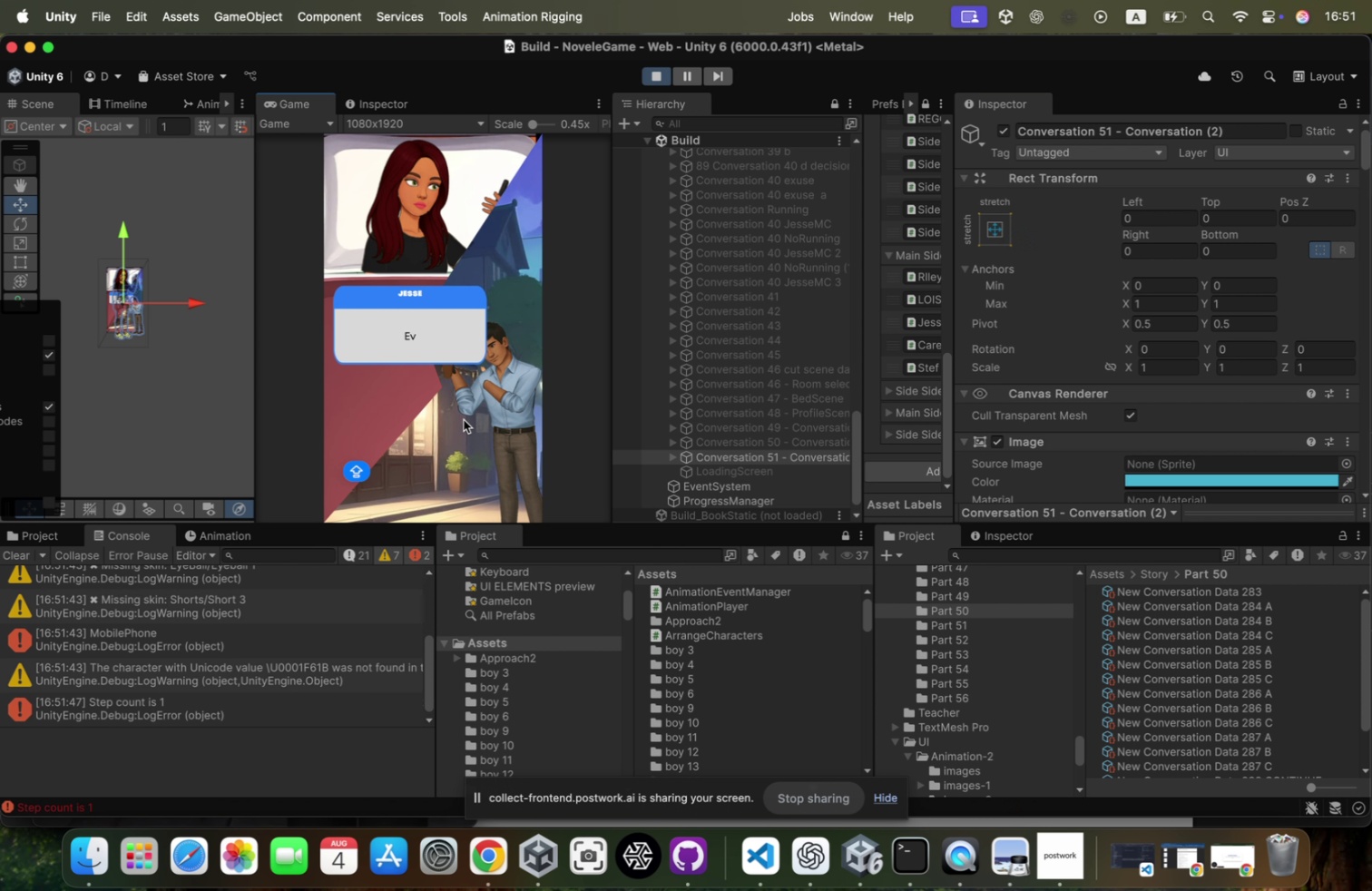 
left_click([11, 559])
 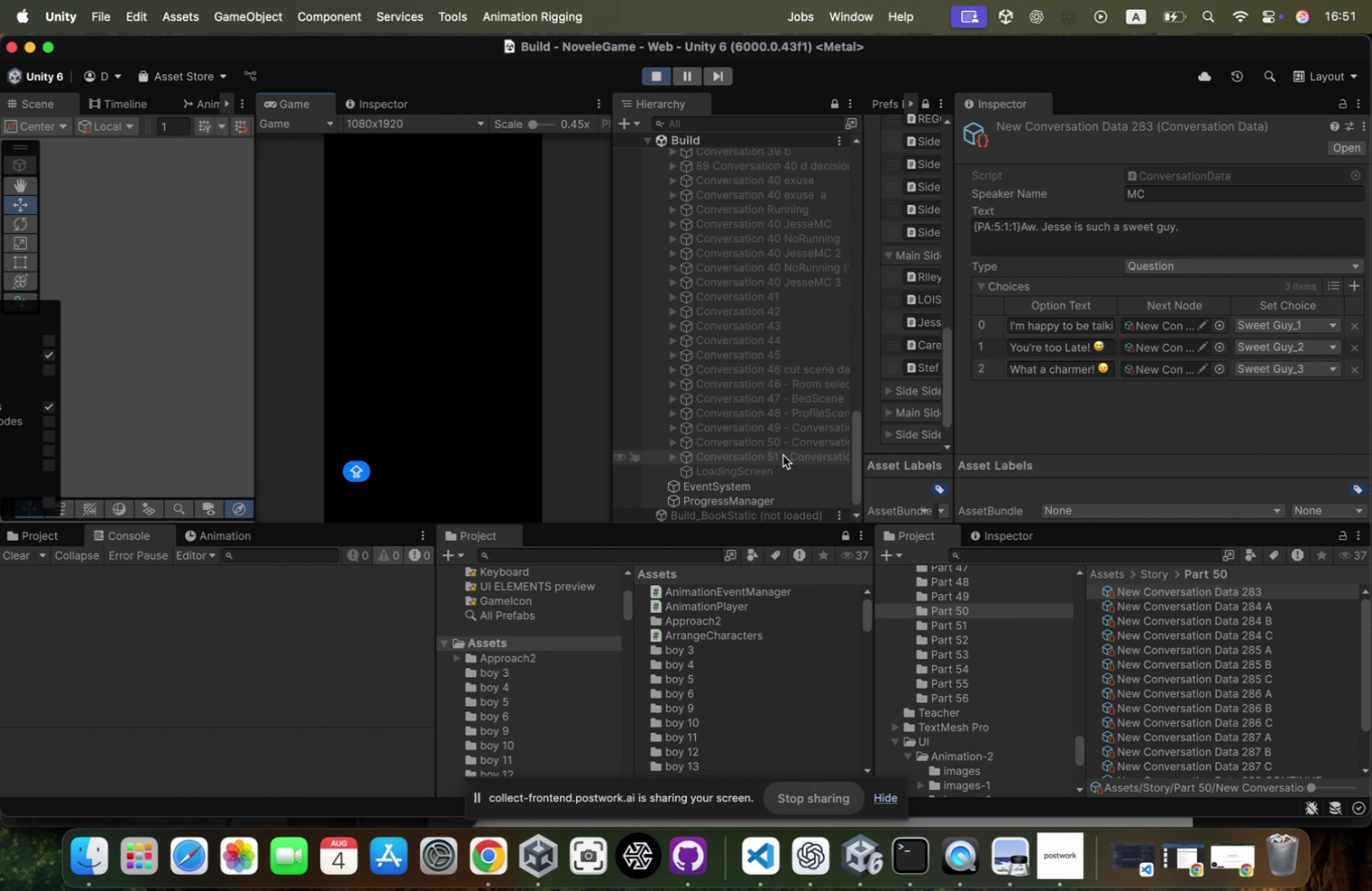 
left_click([769, 456])
 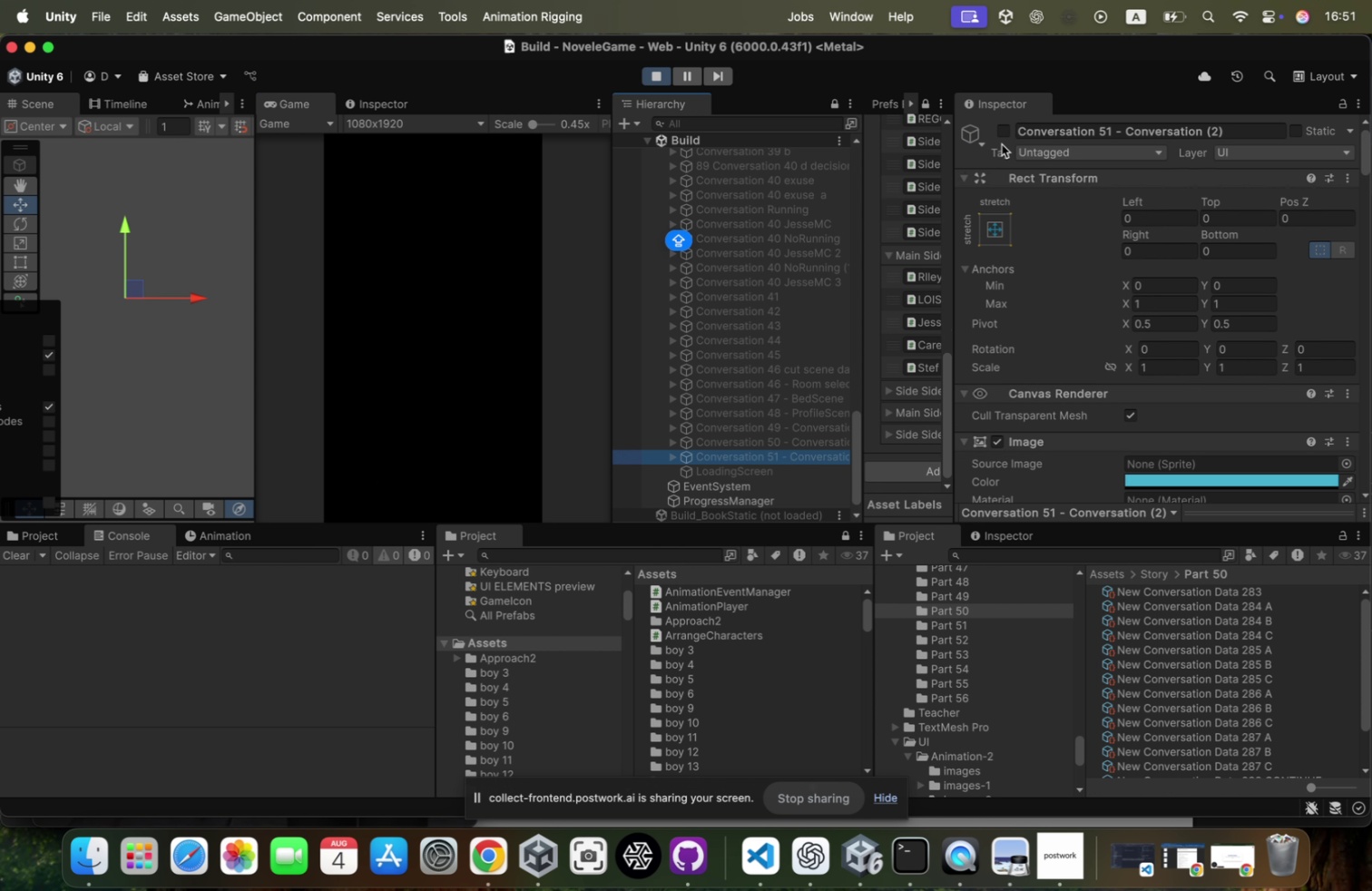 
left_click([1004, 128])
 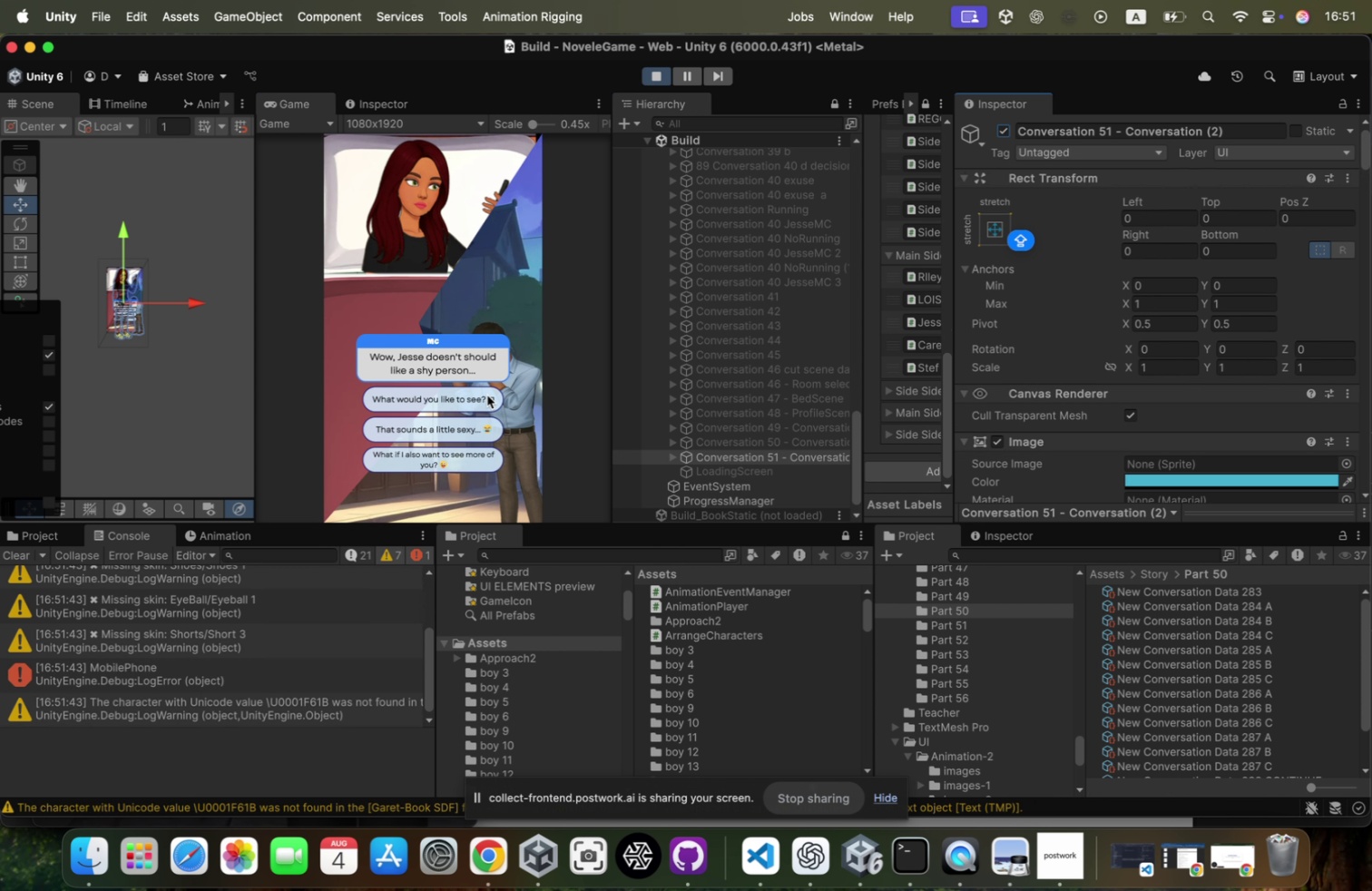 
left_click([478, 401])
 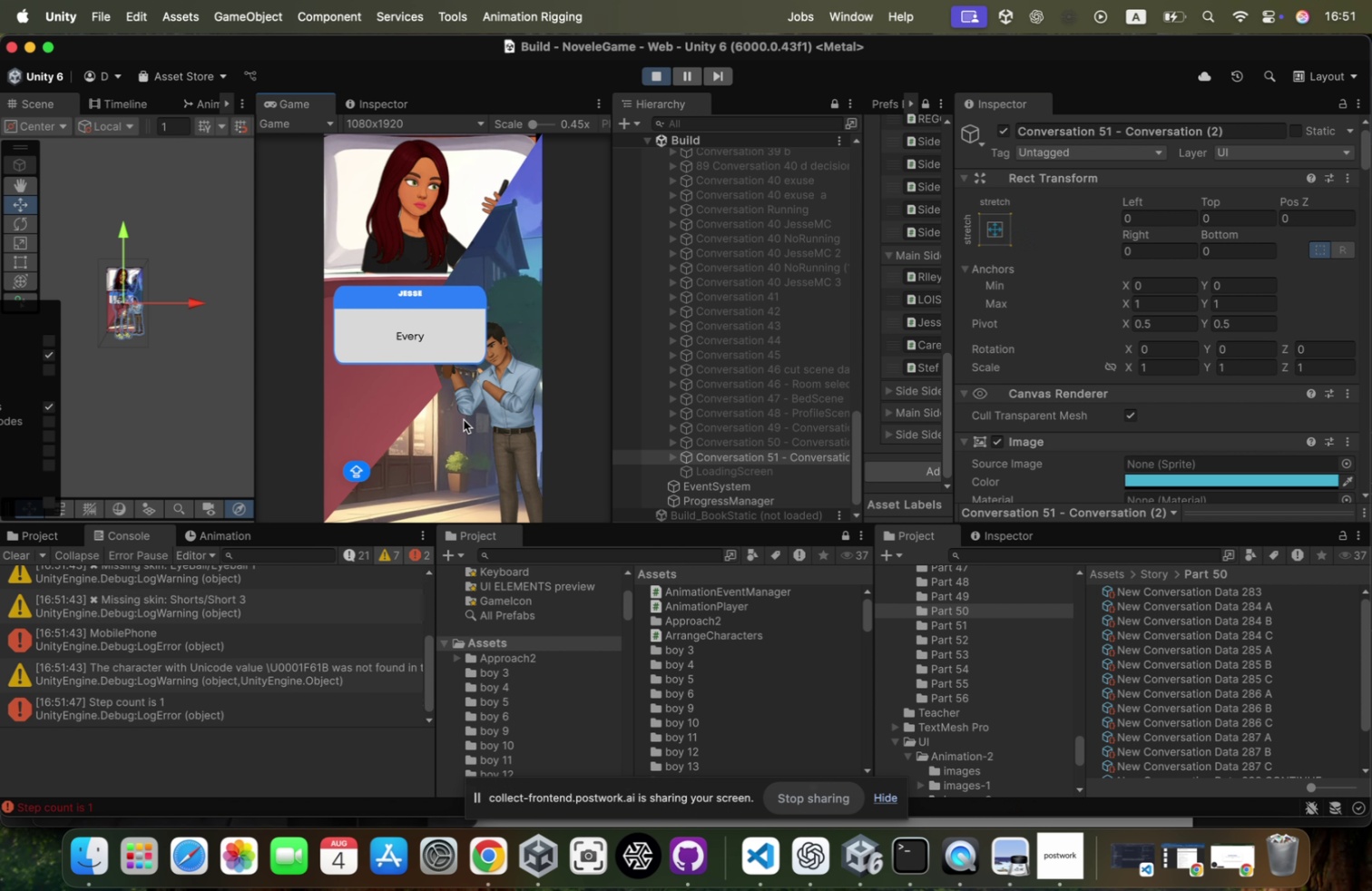 
left_click([463, 419])
 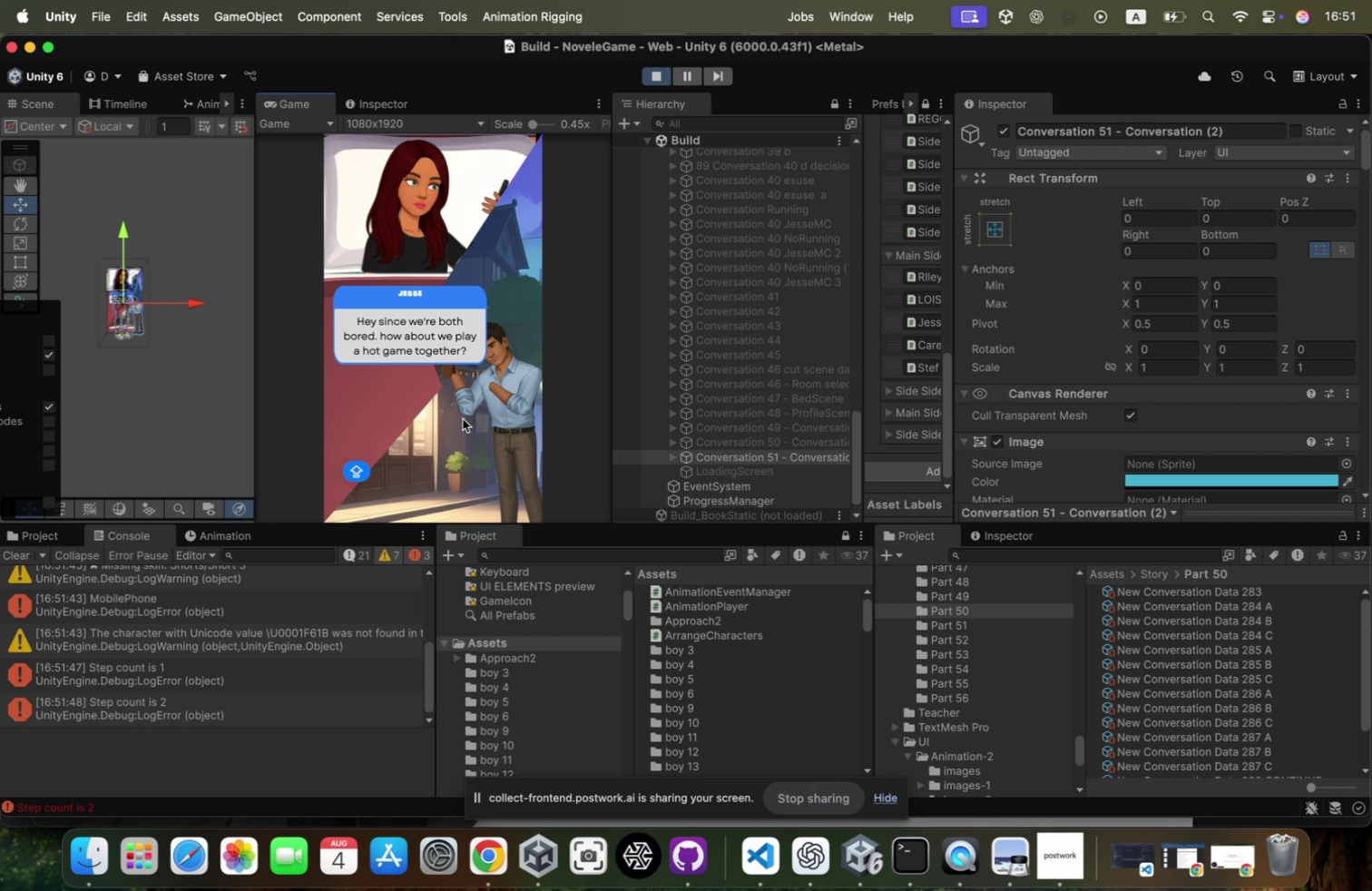 
left_click([463, 418])
 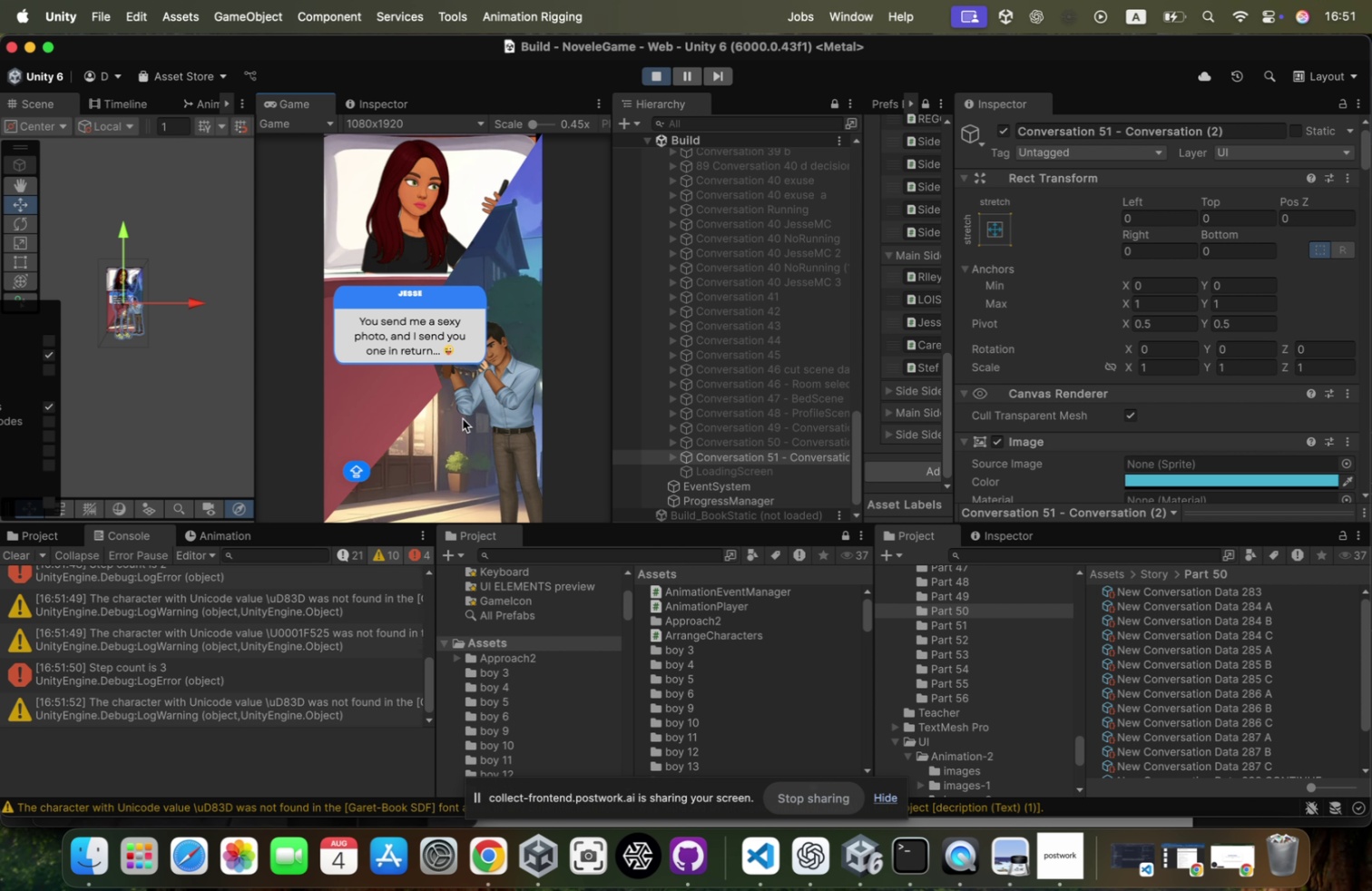 
wait(8.37)
 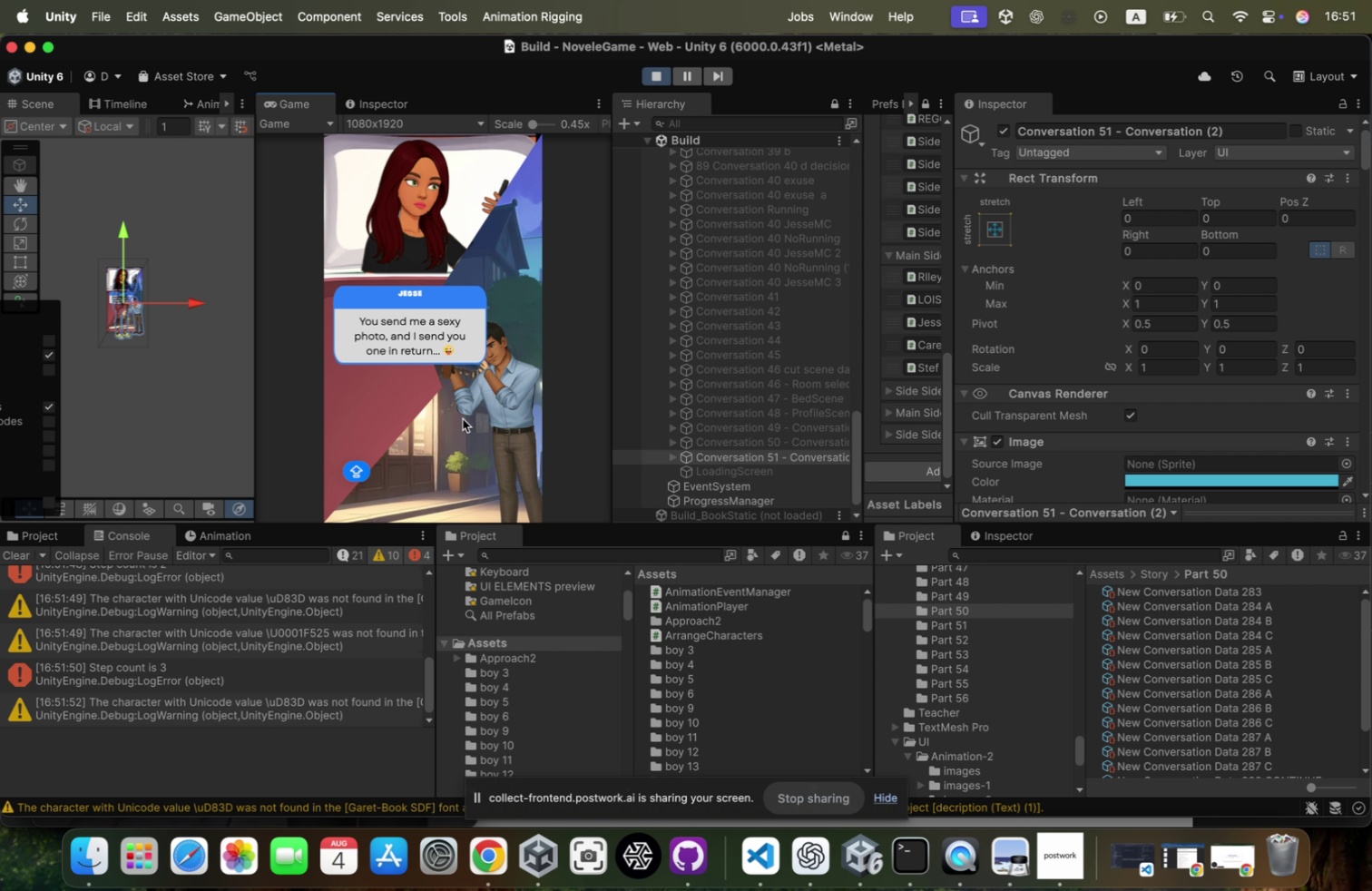 
left_click([961, 853])
 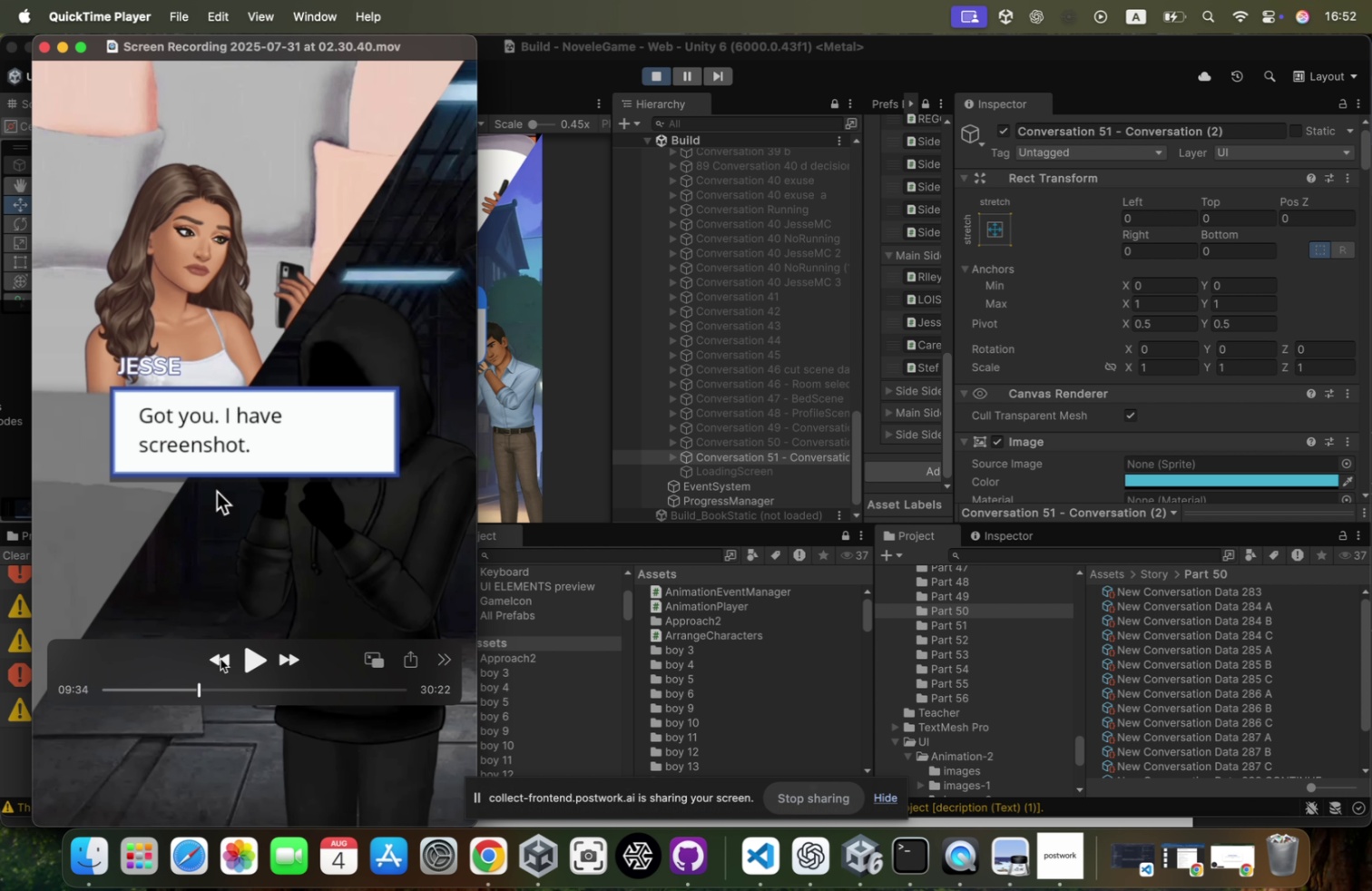 
left_click([220, 658])
 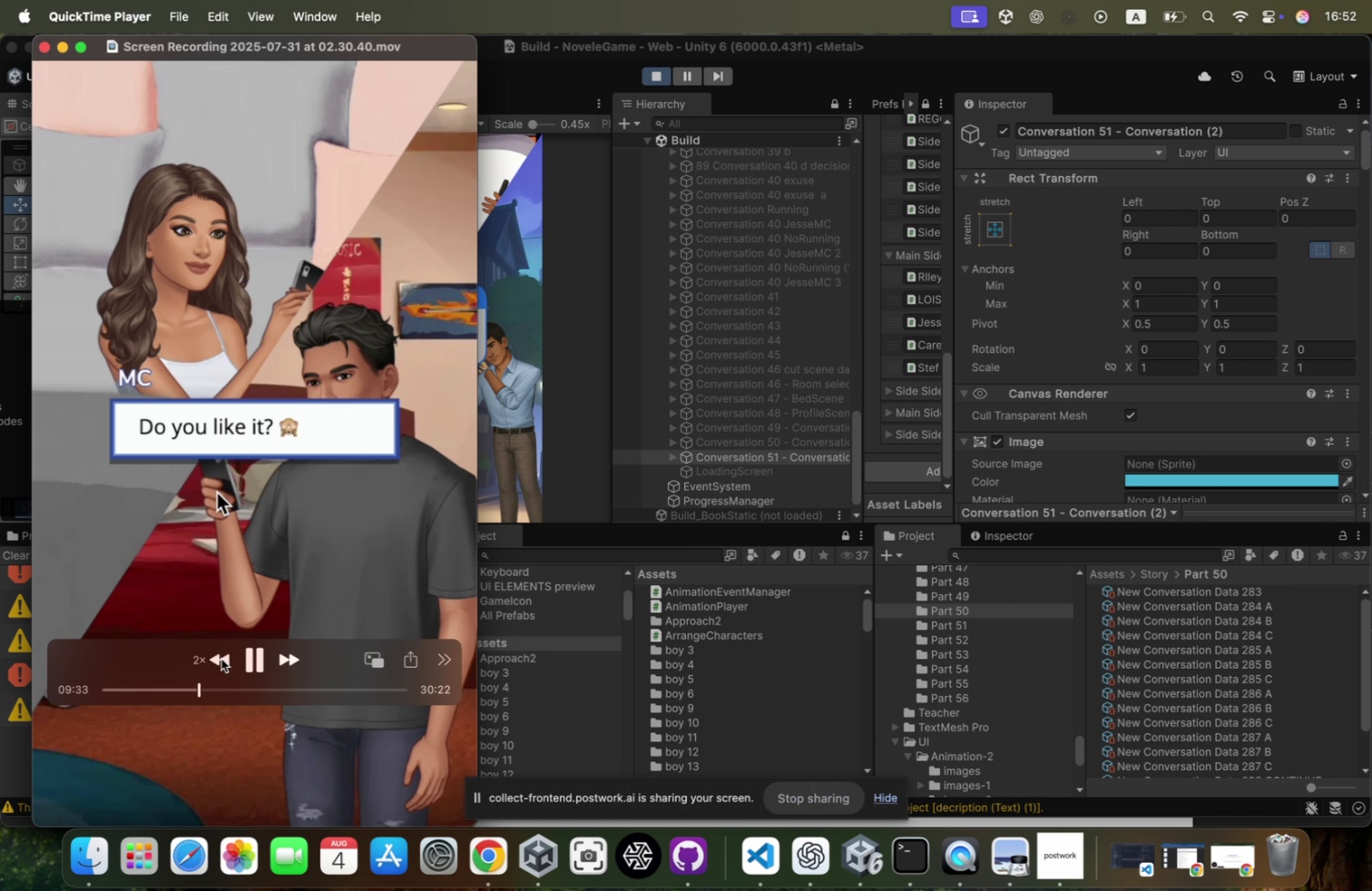 
key(Space)
 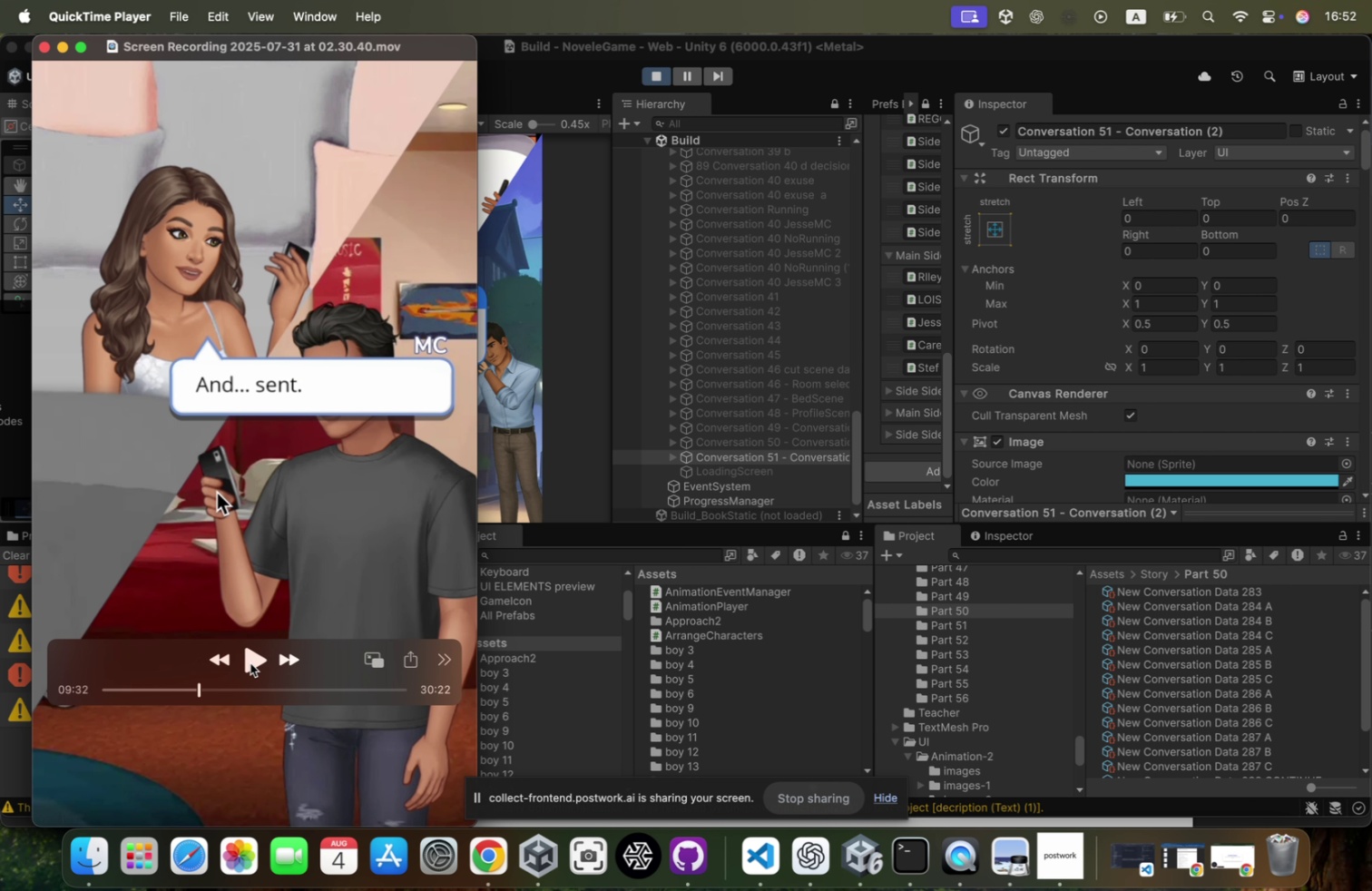 
left_click([245, 663])
 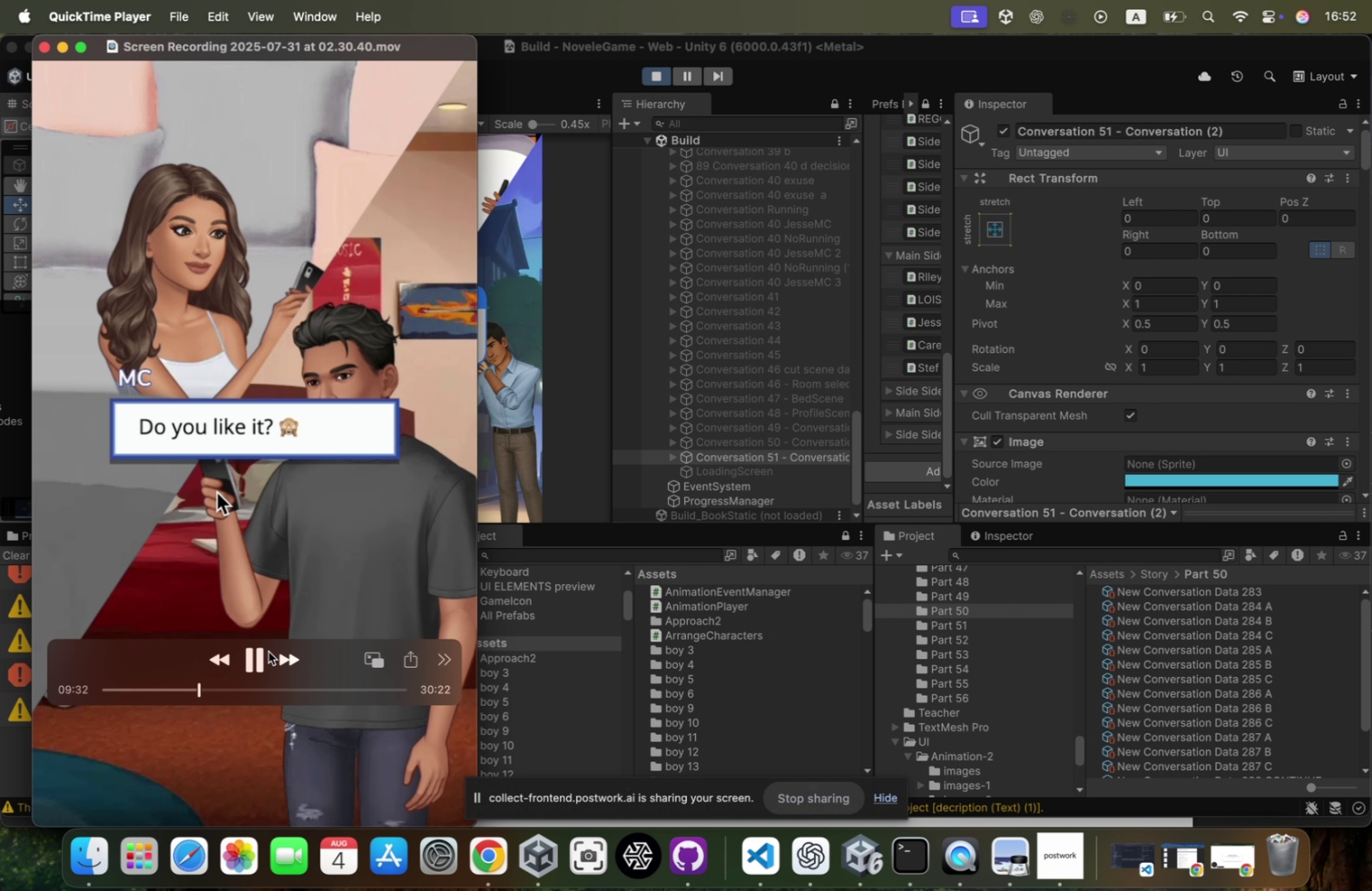 
key(Space)
 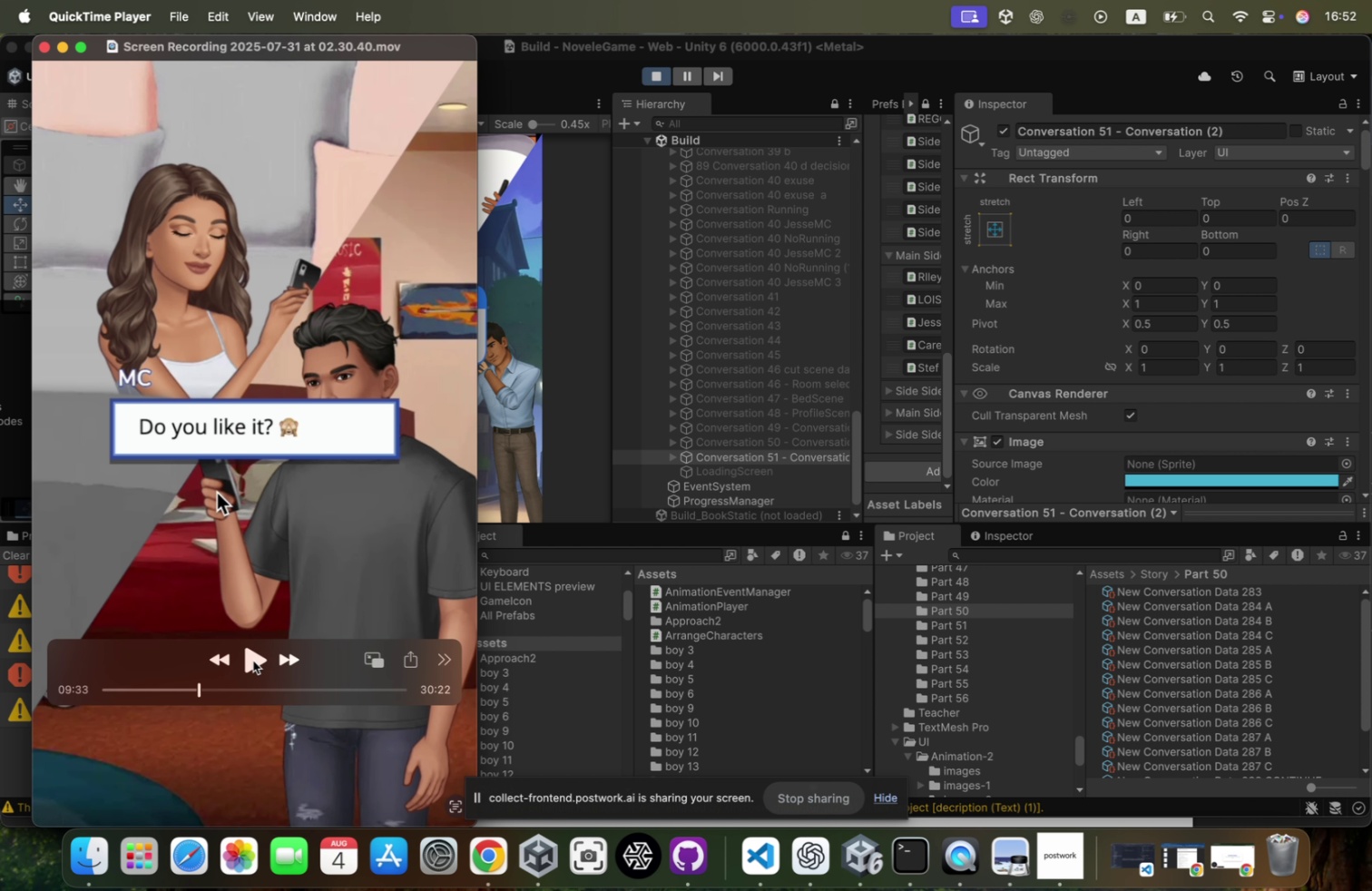 
key(Space)
 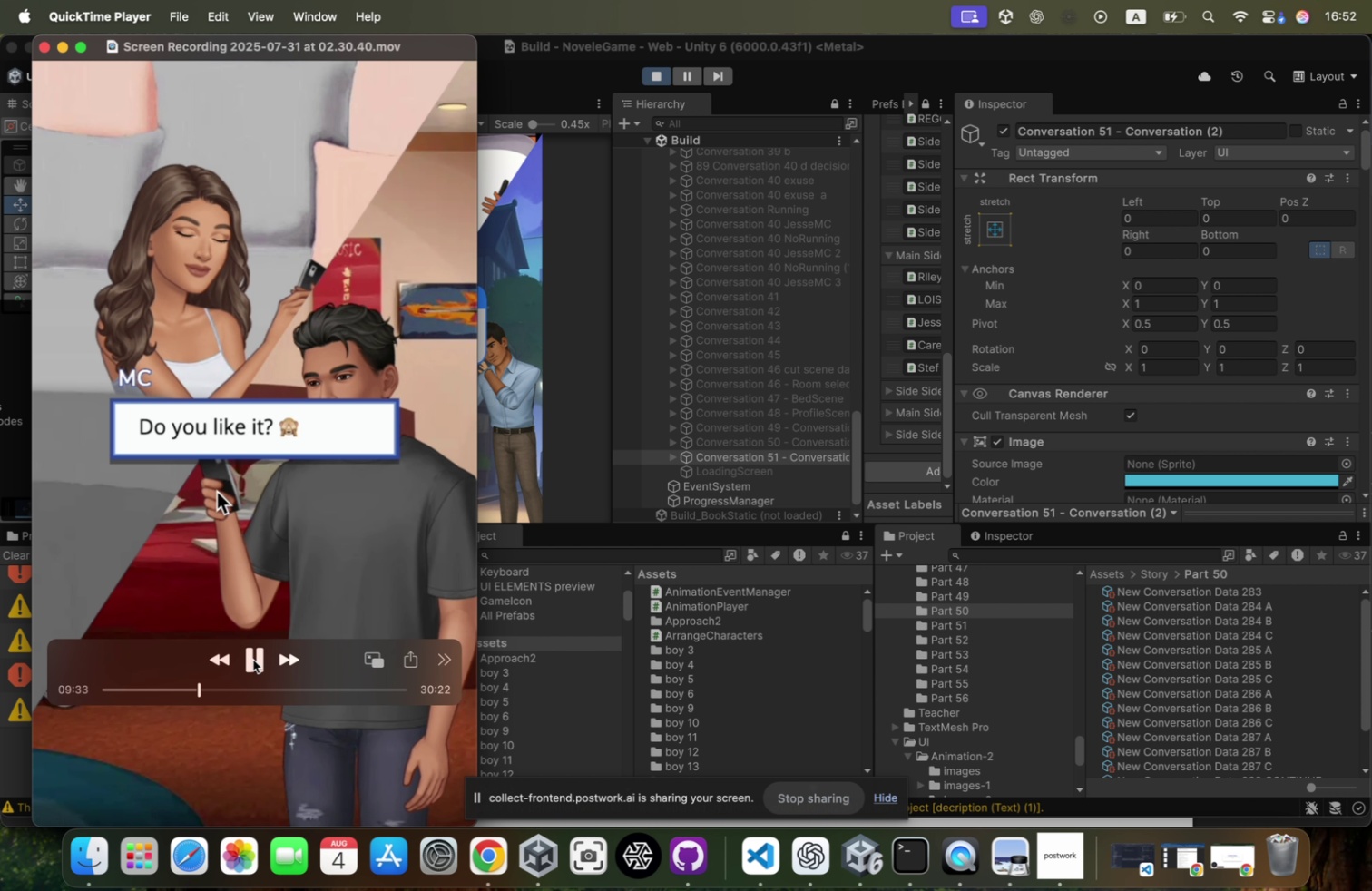 
key(Space)
 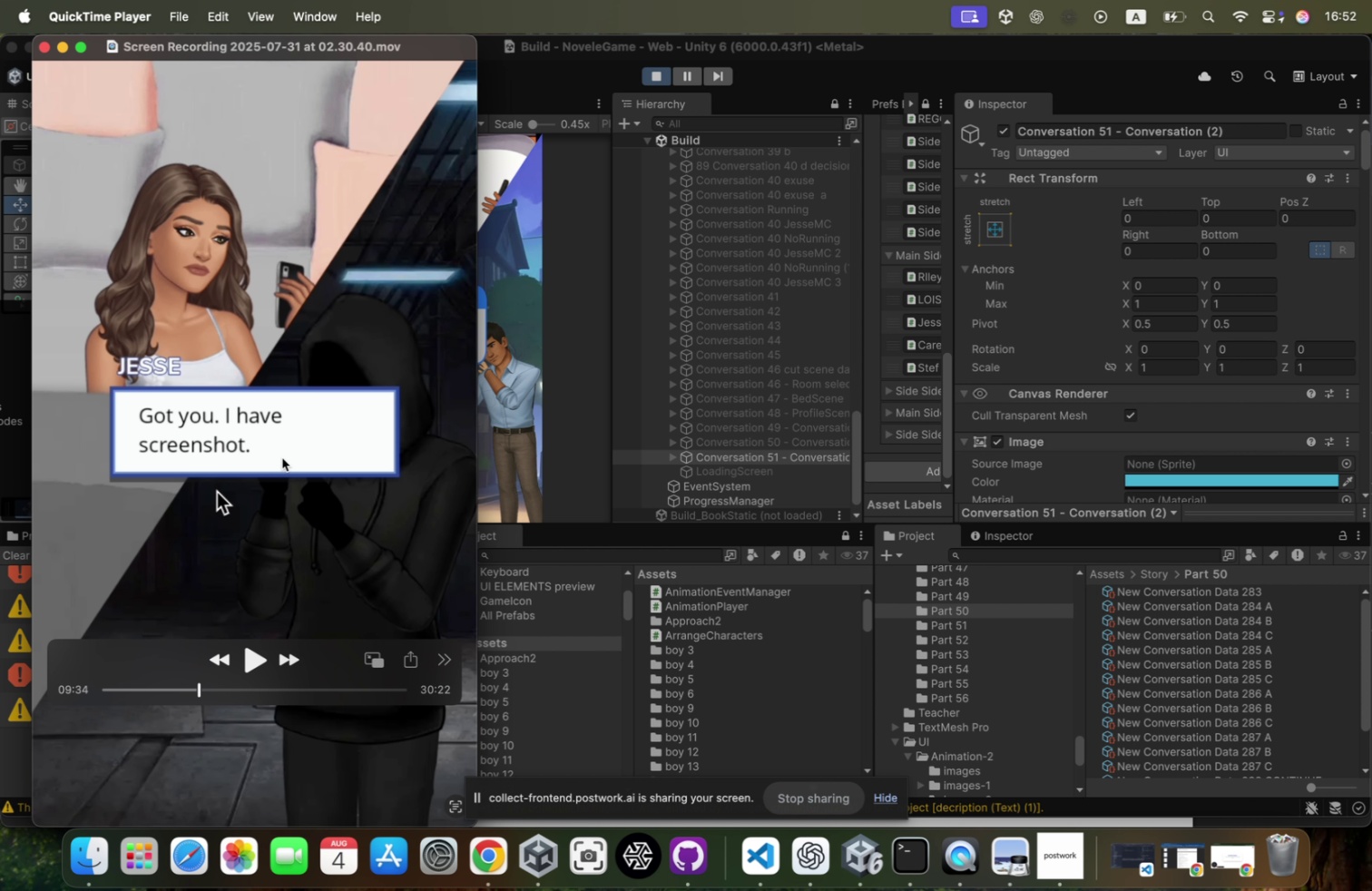 
hold_key(key=CommandLeft, duration=0.63)
 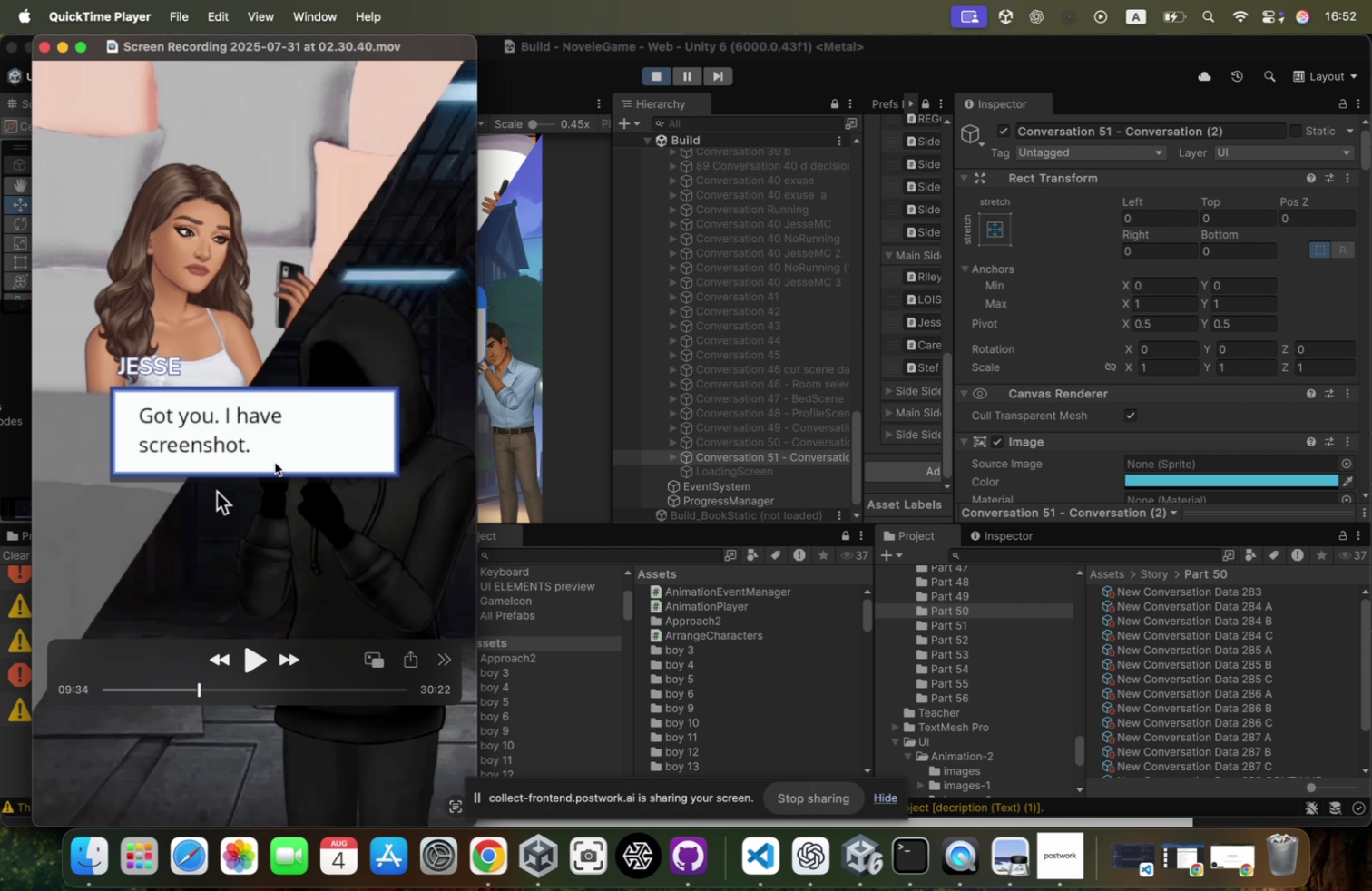 
key(Space)
 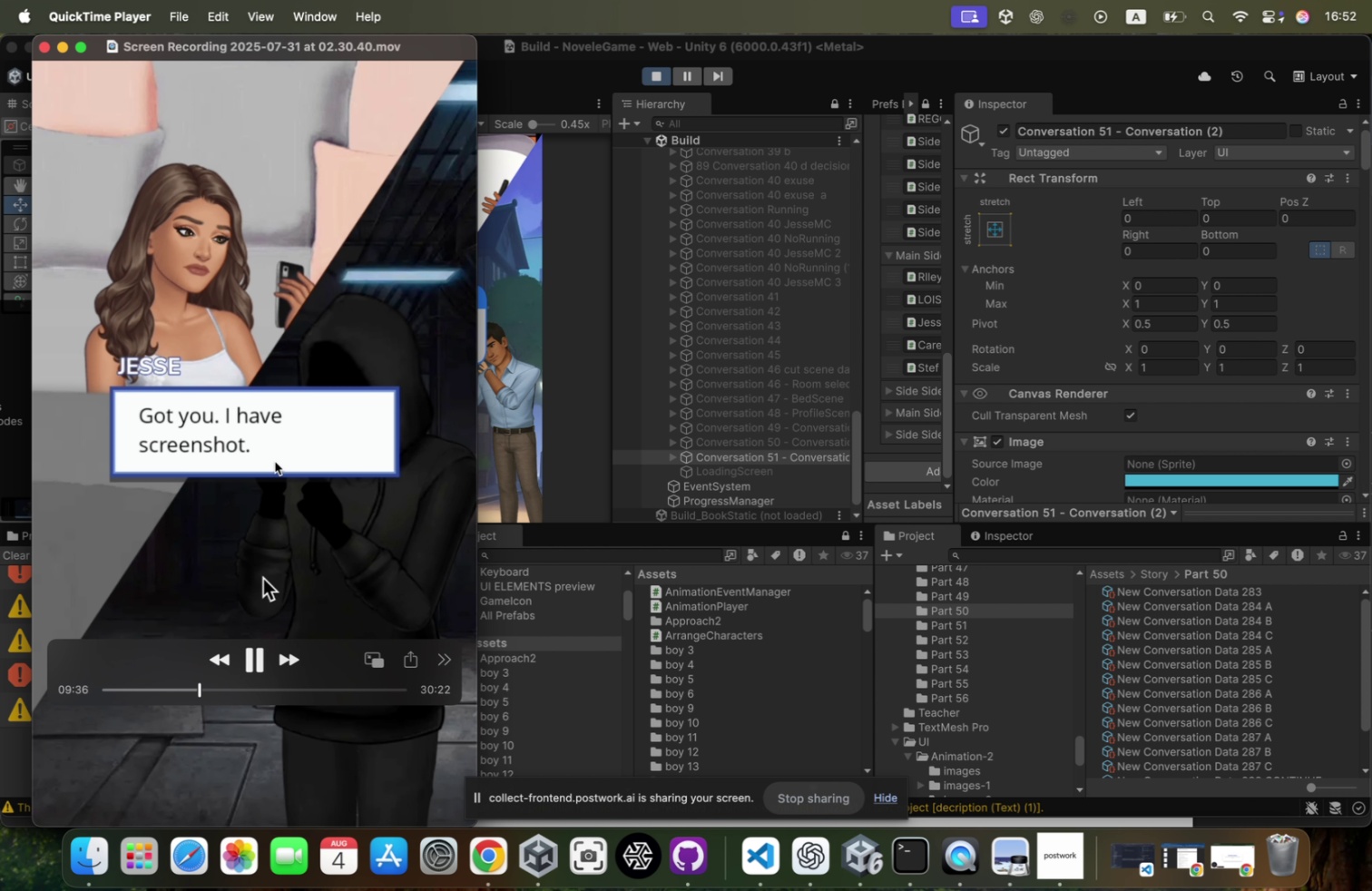 
key(Space)
 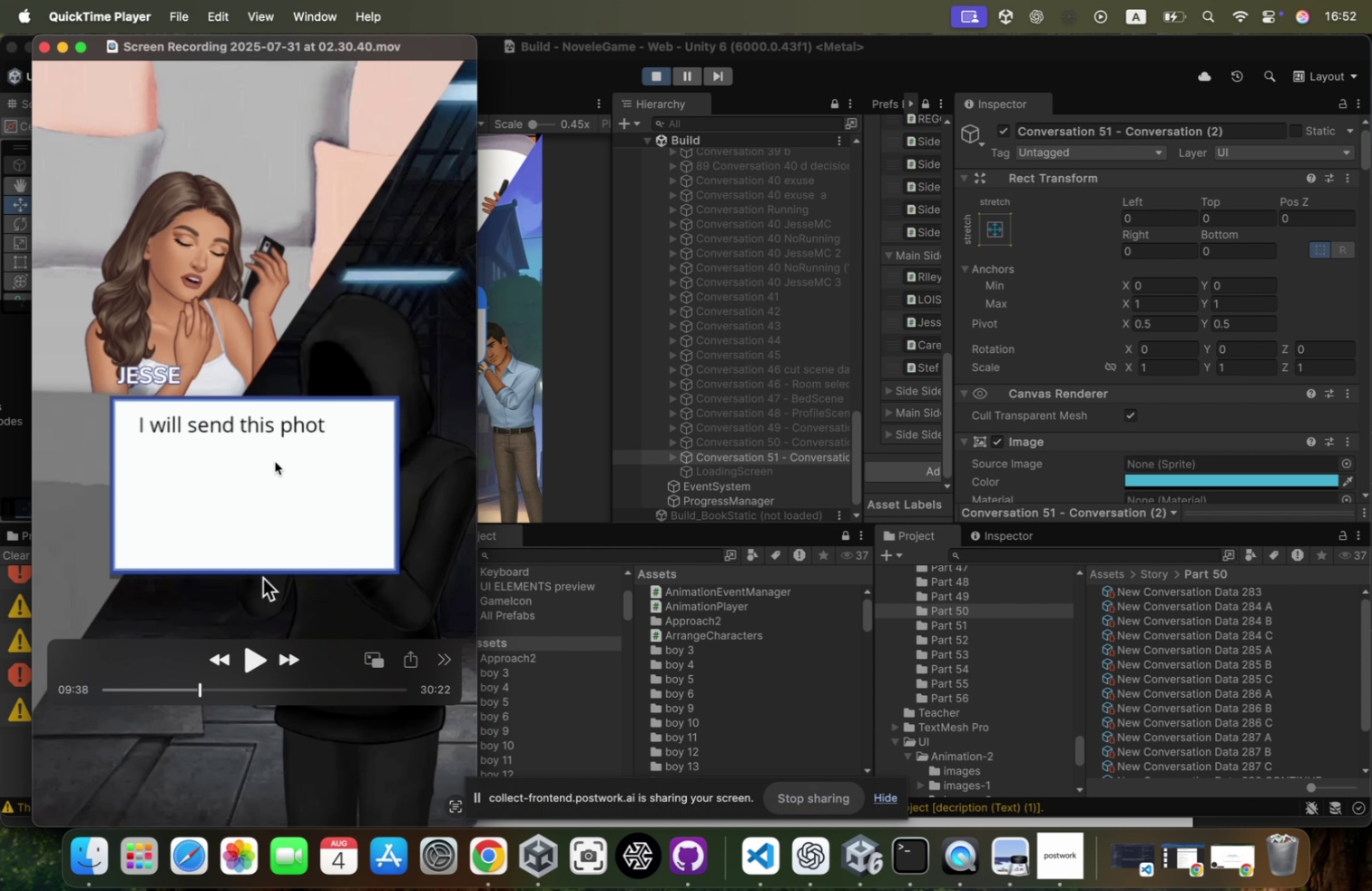 
key(Space)
 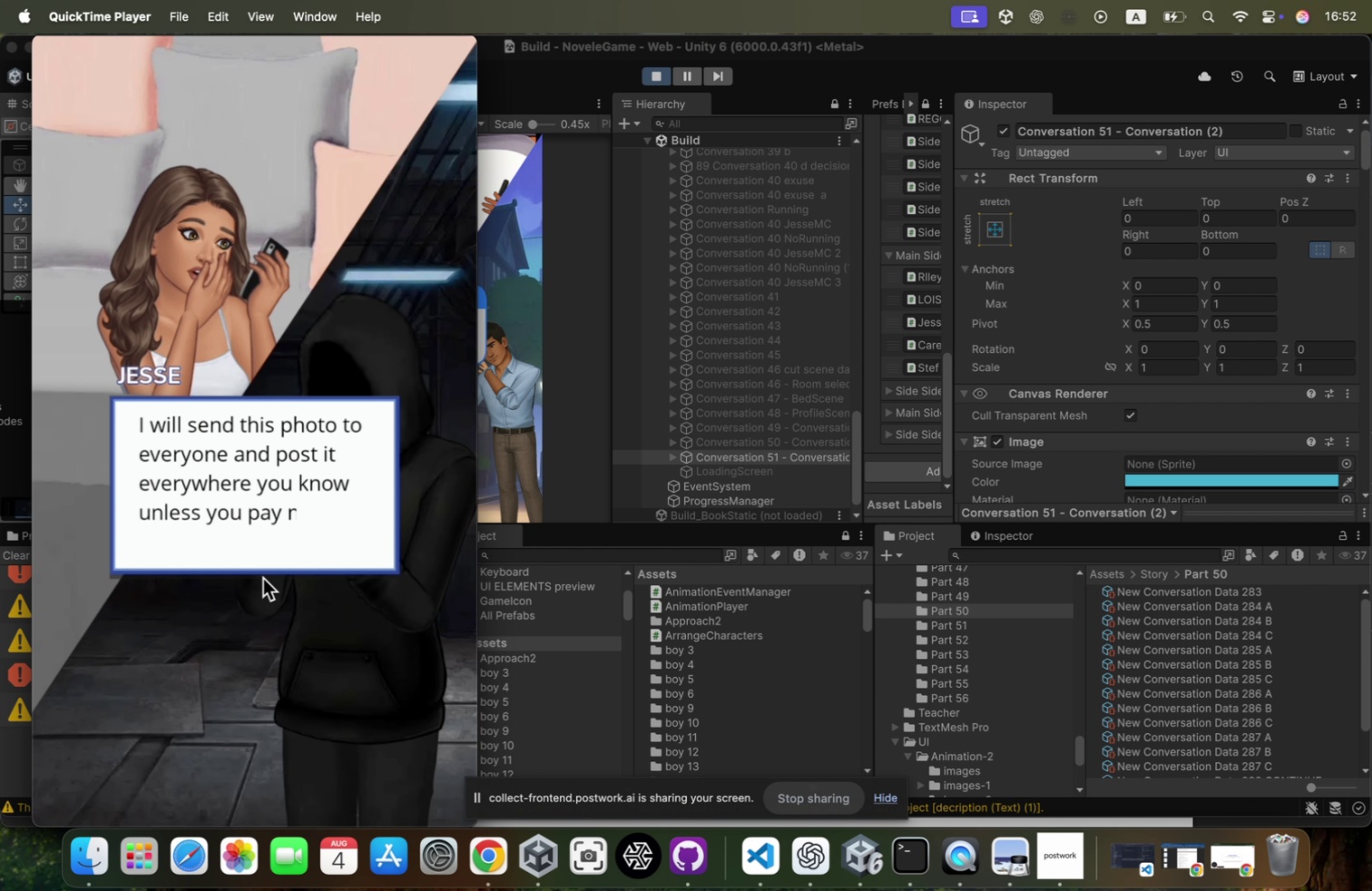 
key(Space)
 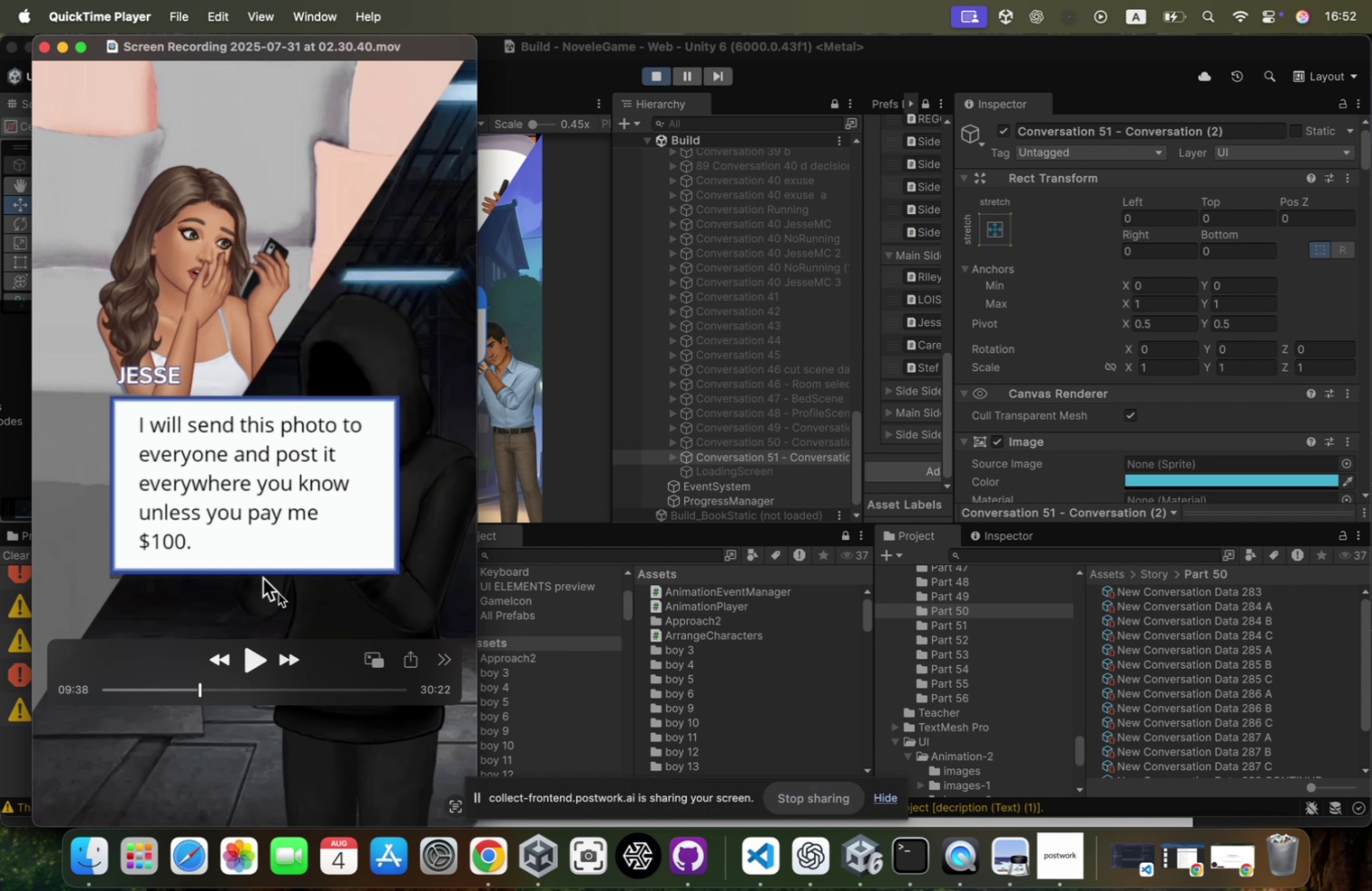 
key(Meta+CommandLeft)
 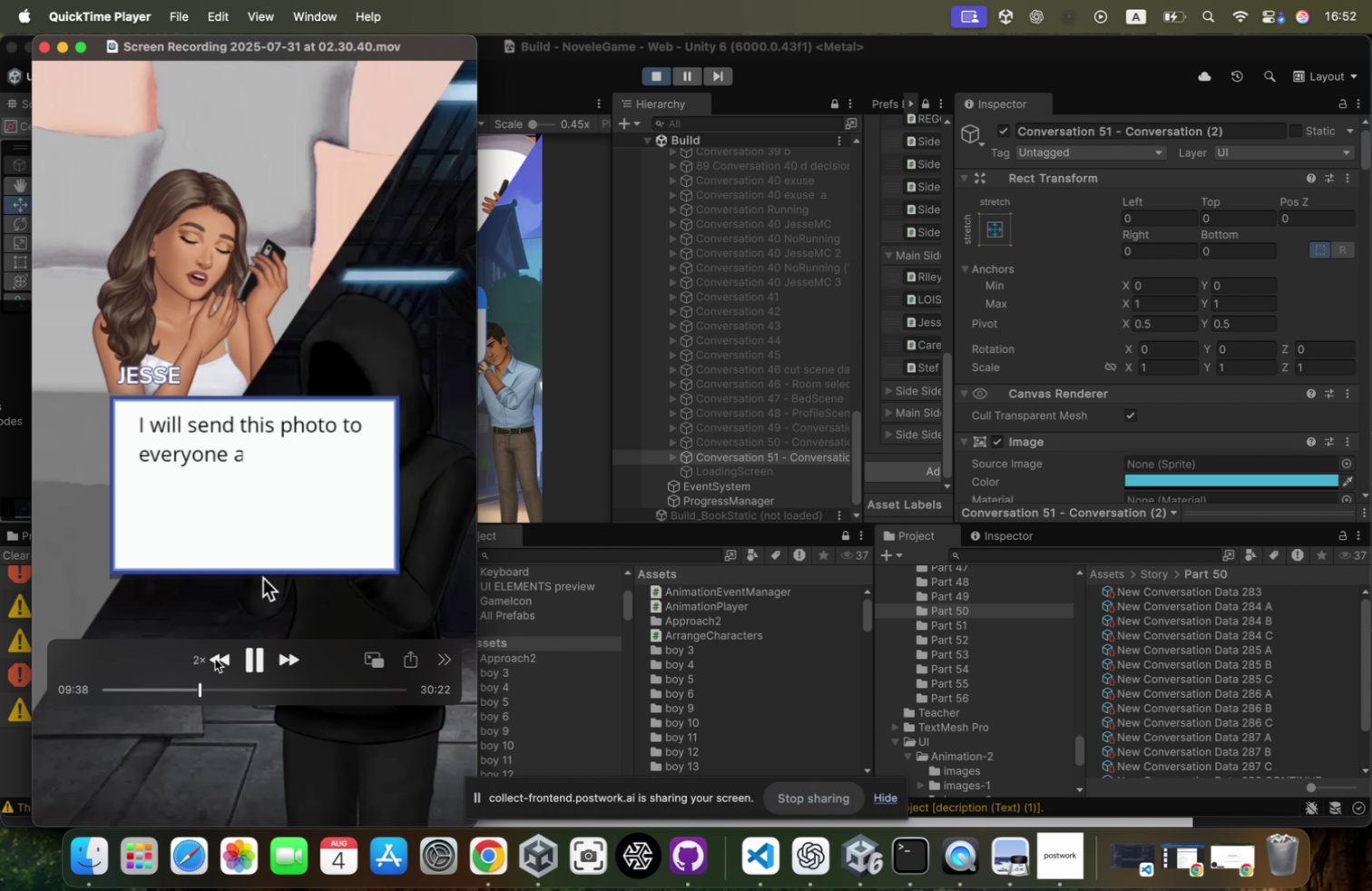 
key(Space)
 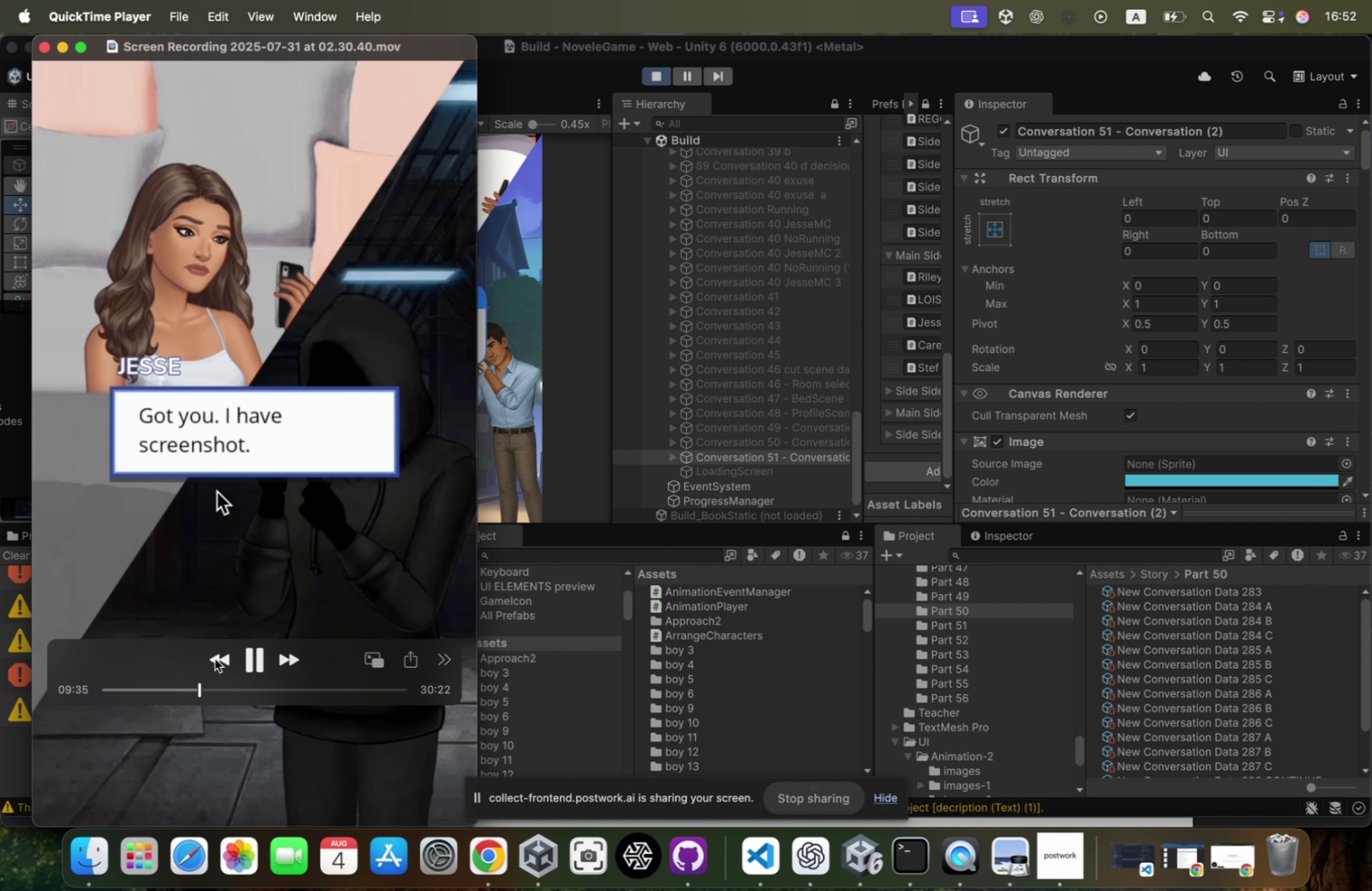 
key(Space)
 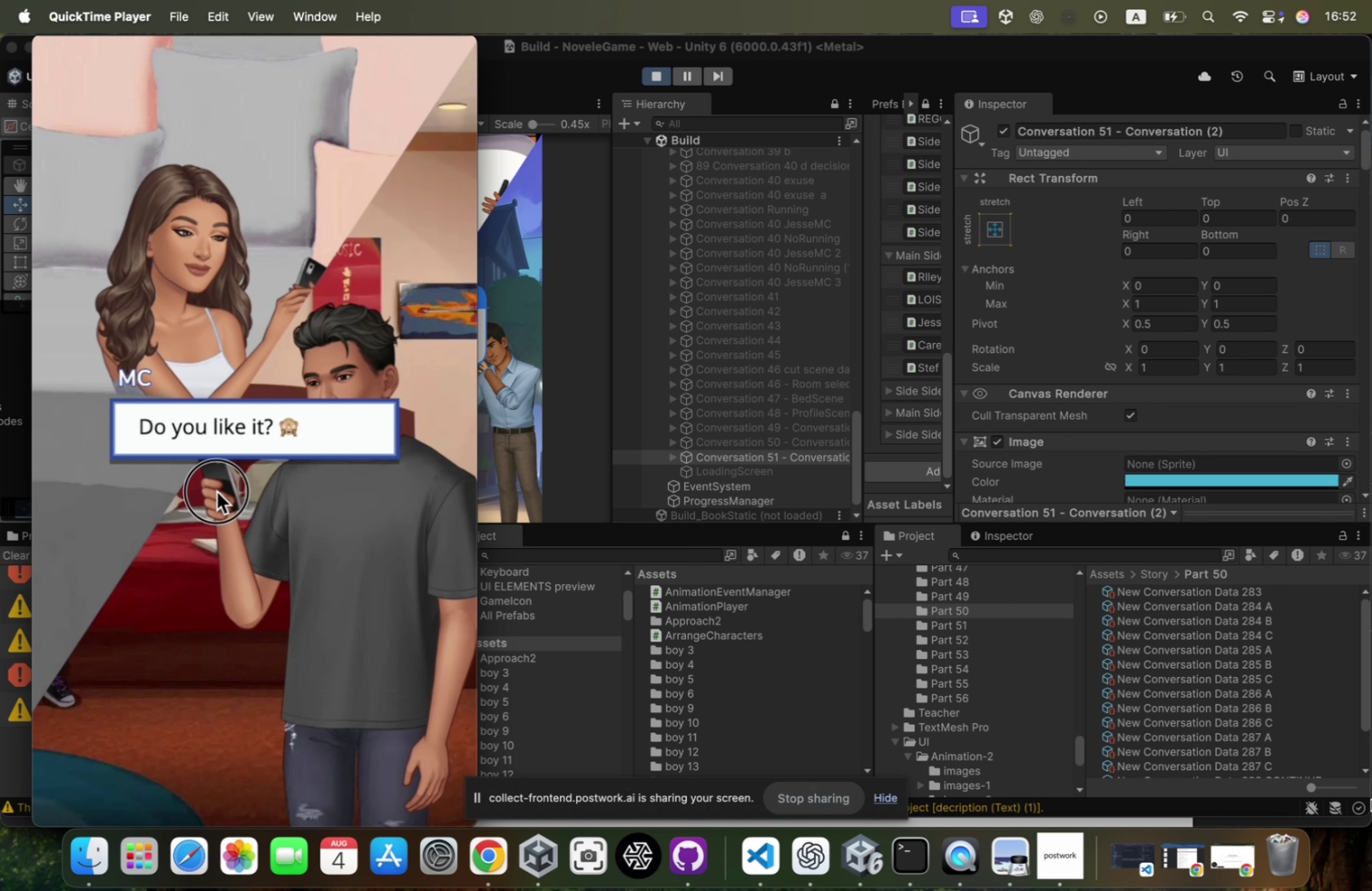 
scroll: coordinate [1274, 749], scroll_direction: down, amount: 73.0
 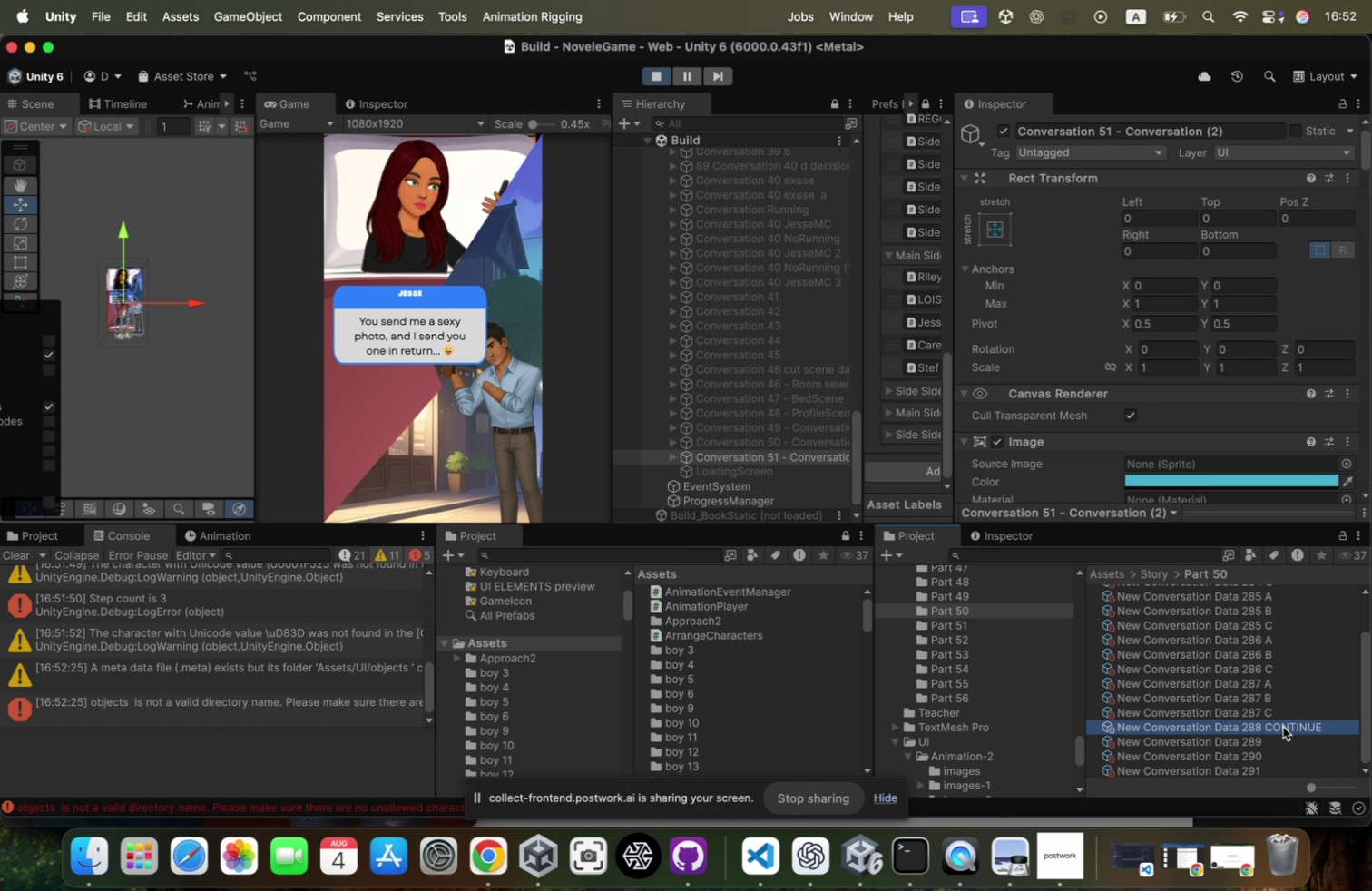 
left_click([1283, 726])
 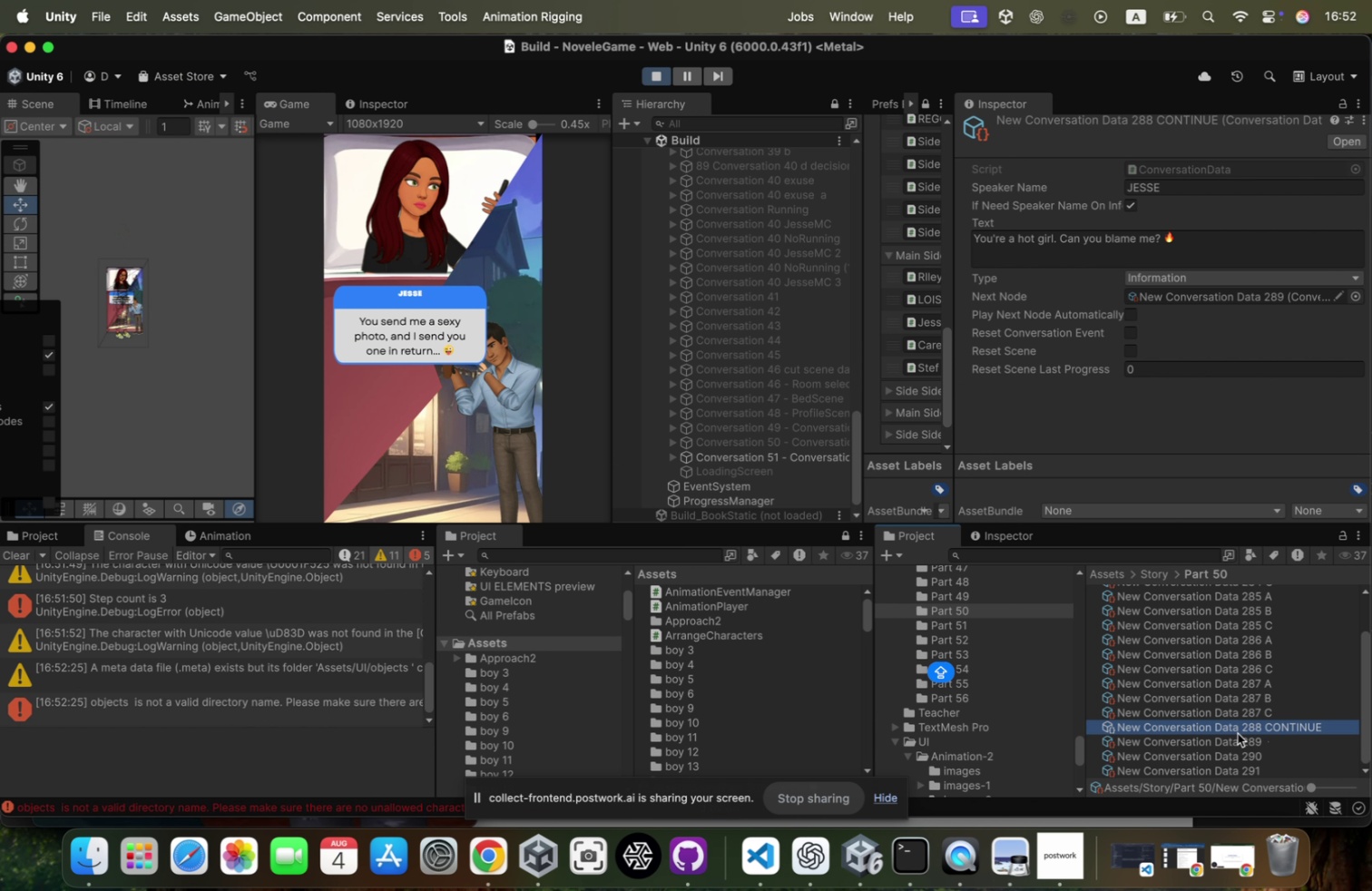 
key(ArrowDown)
 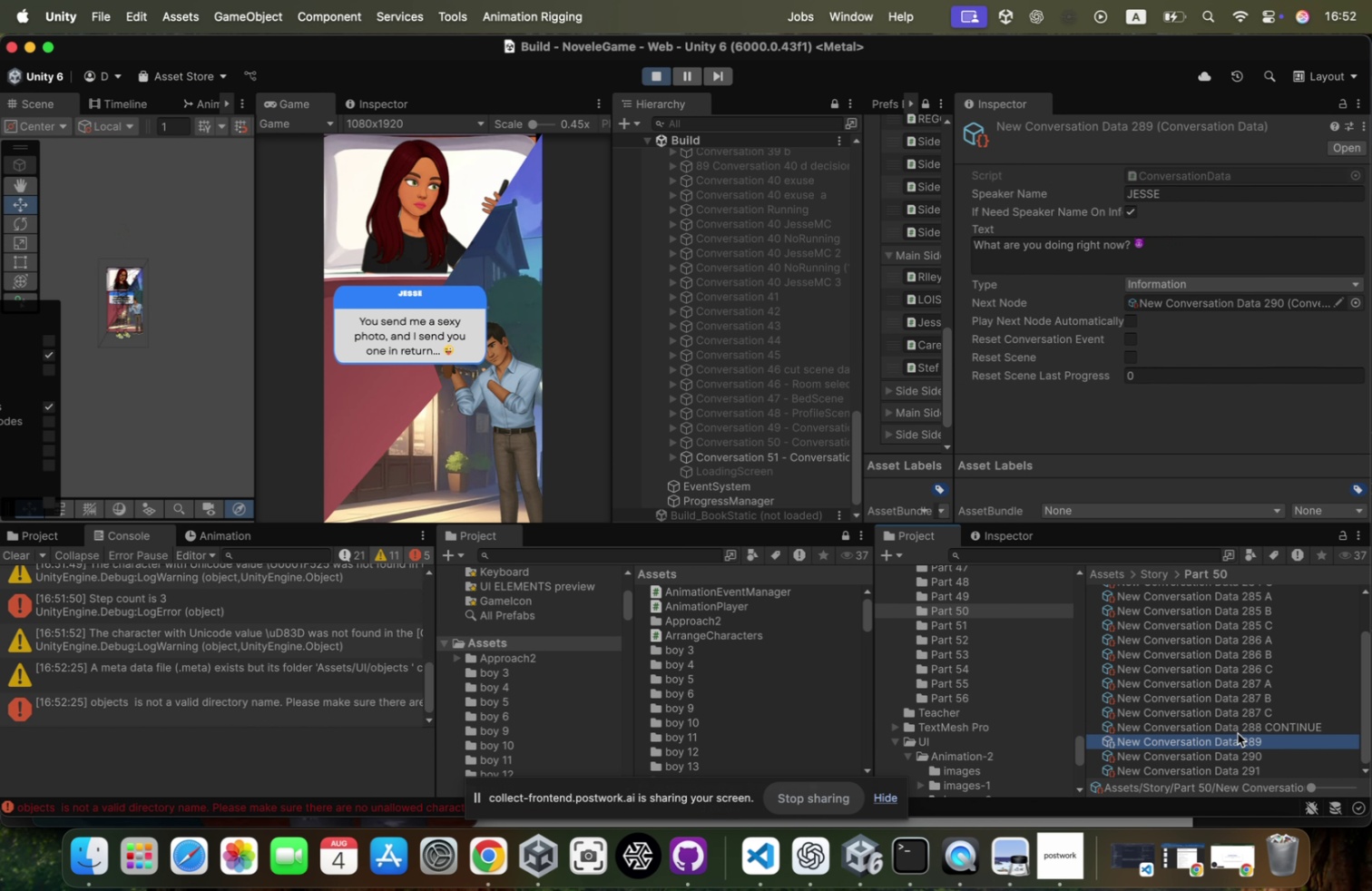 
key(ArrowDown)
 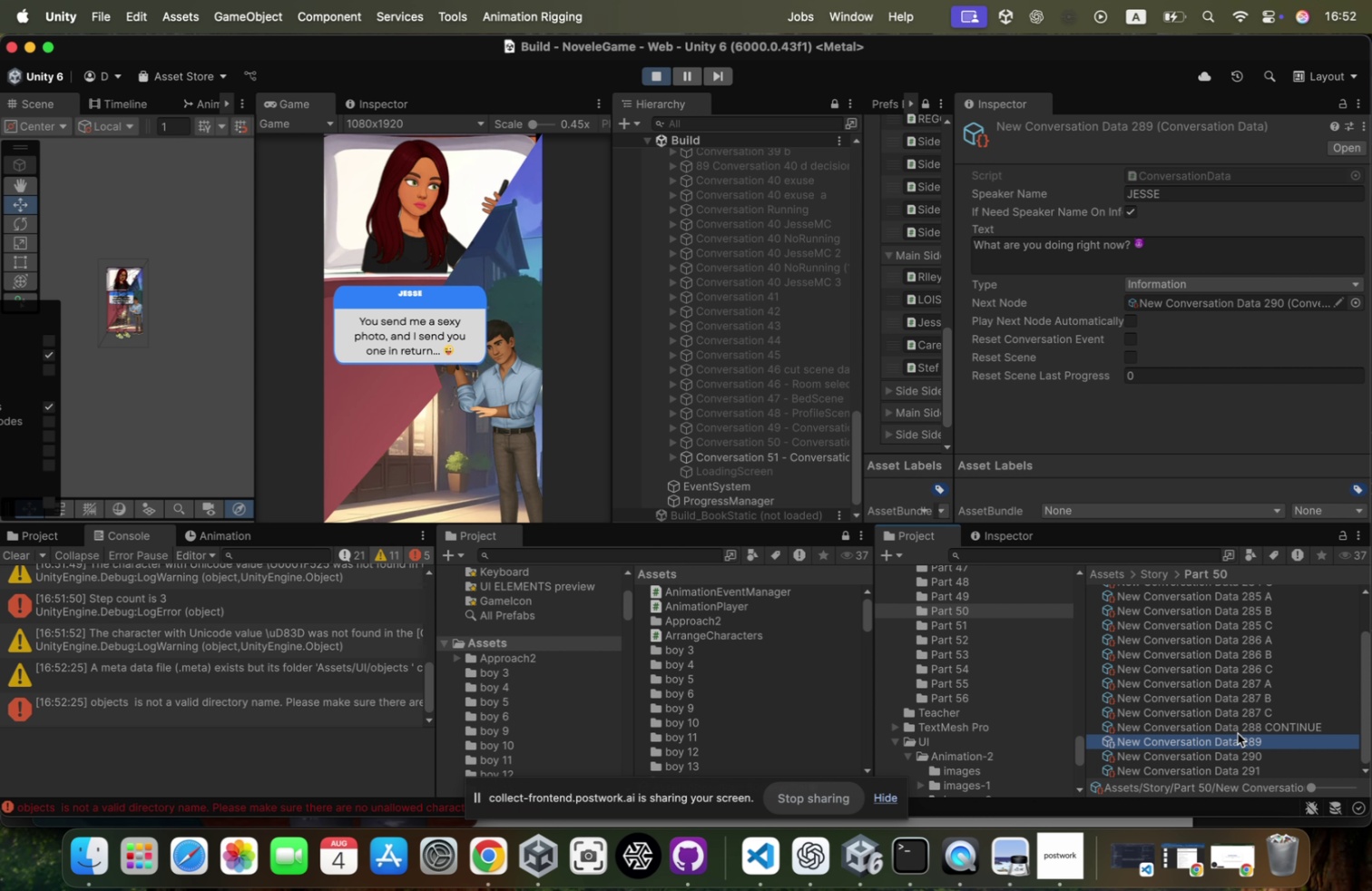 
key(ArrowDown)
 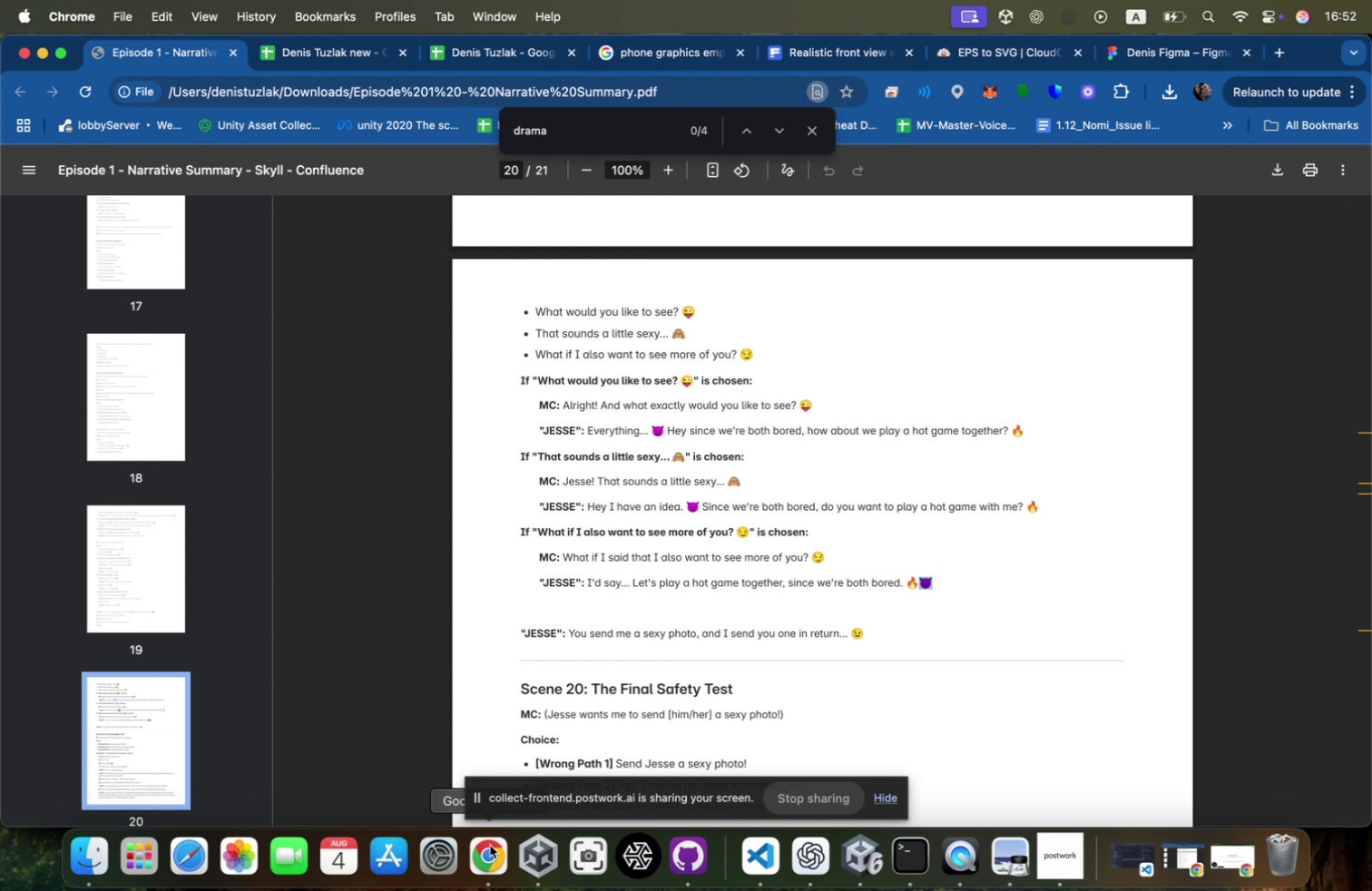 
scroll: coordinate [673, 580], scroll_direction: down, amount: 20.0
 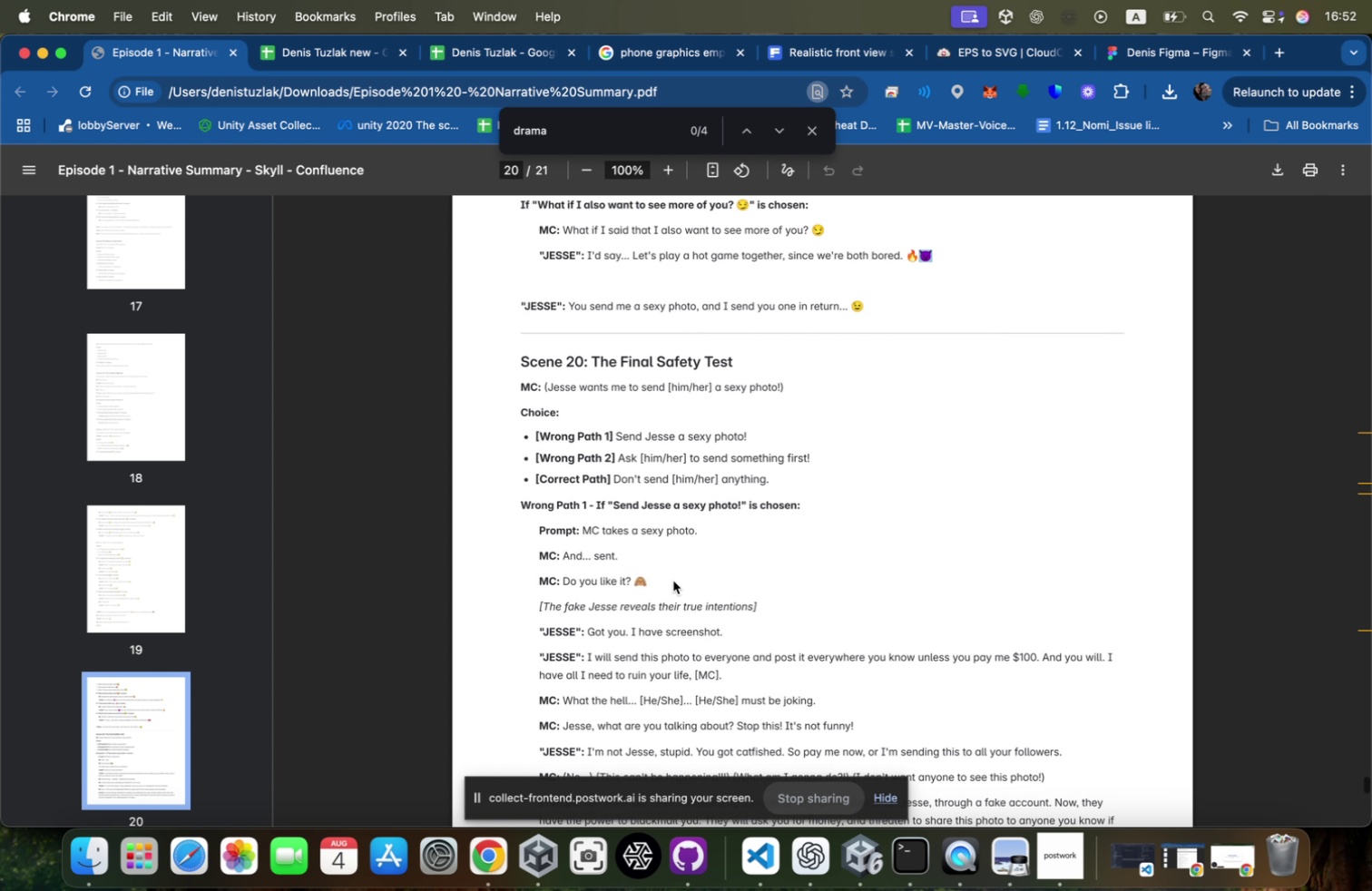 
key(Meta+CommandLeft)
 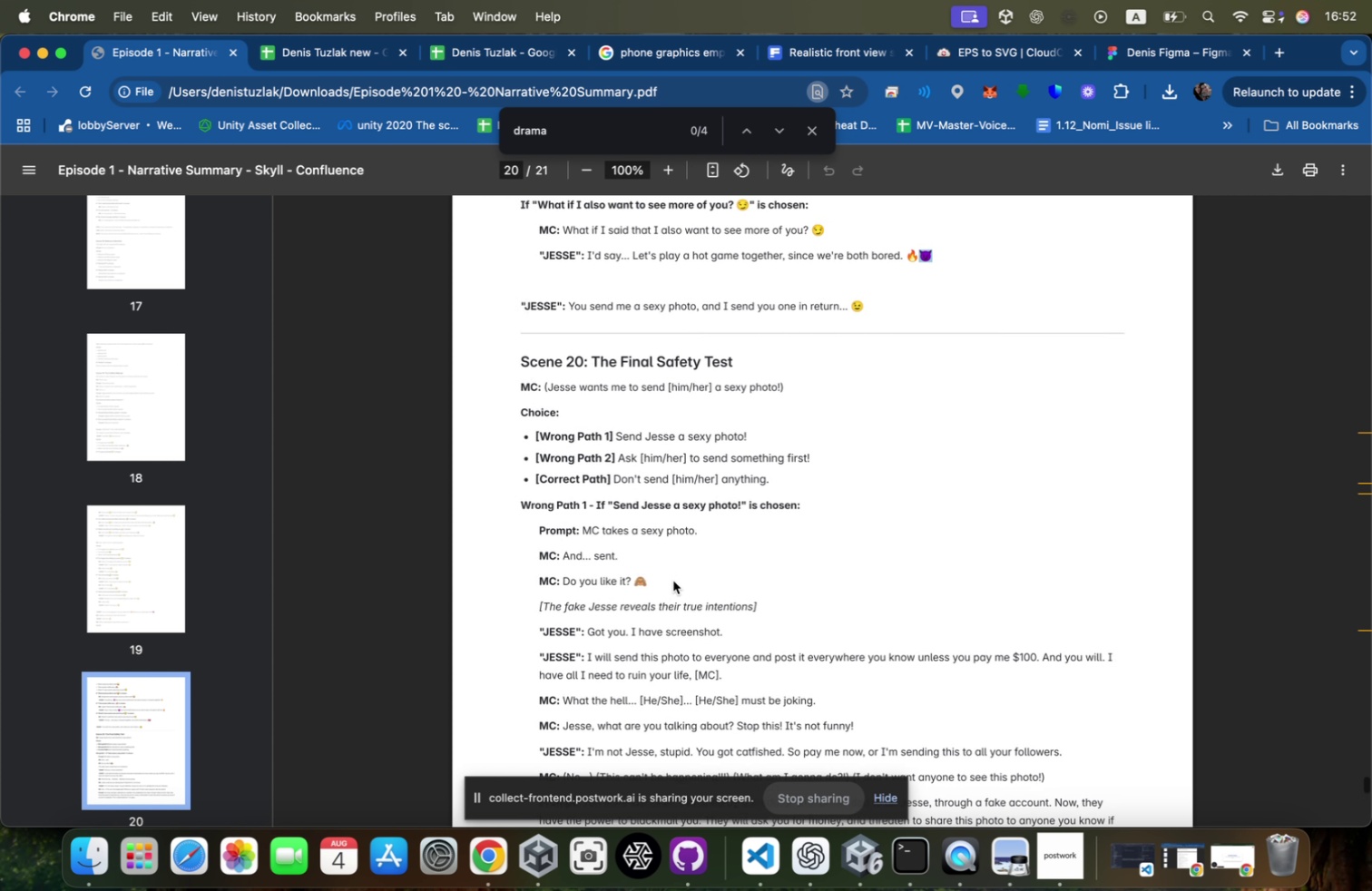 
key(Meta+Tab)
 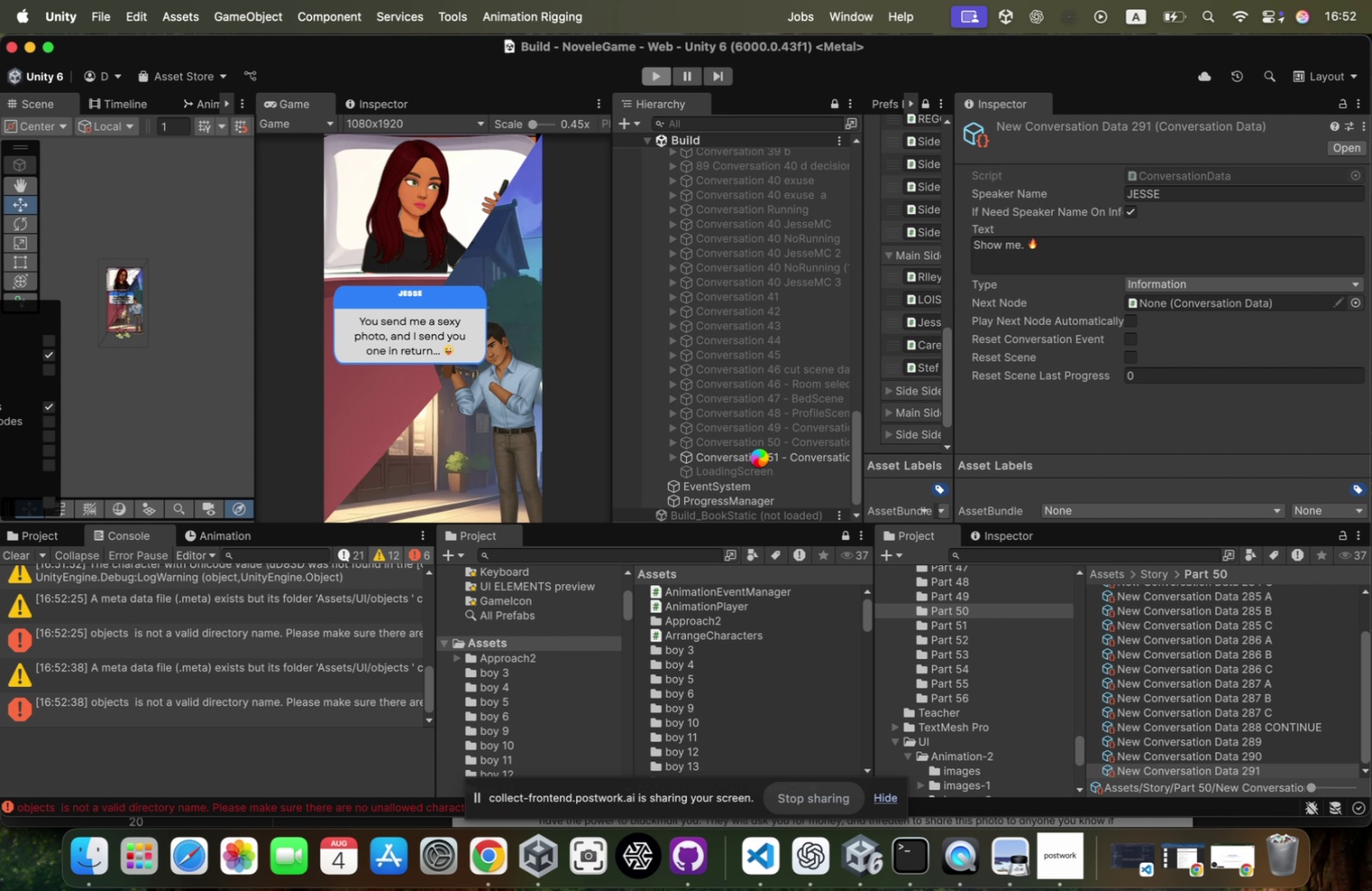 
wait(5.29)
 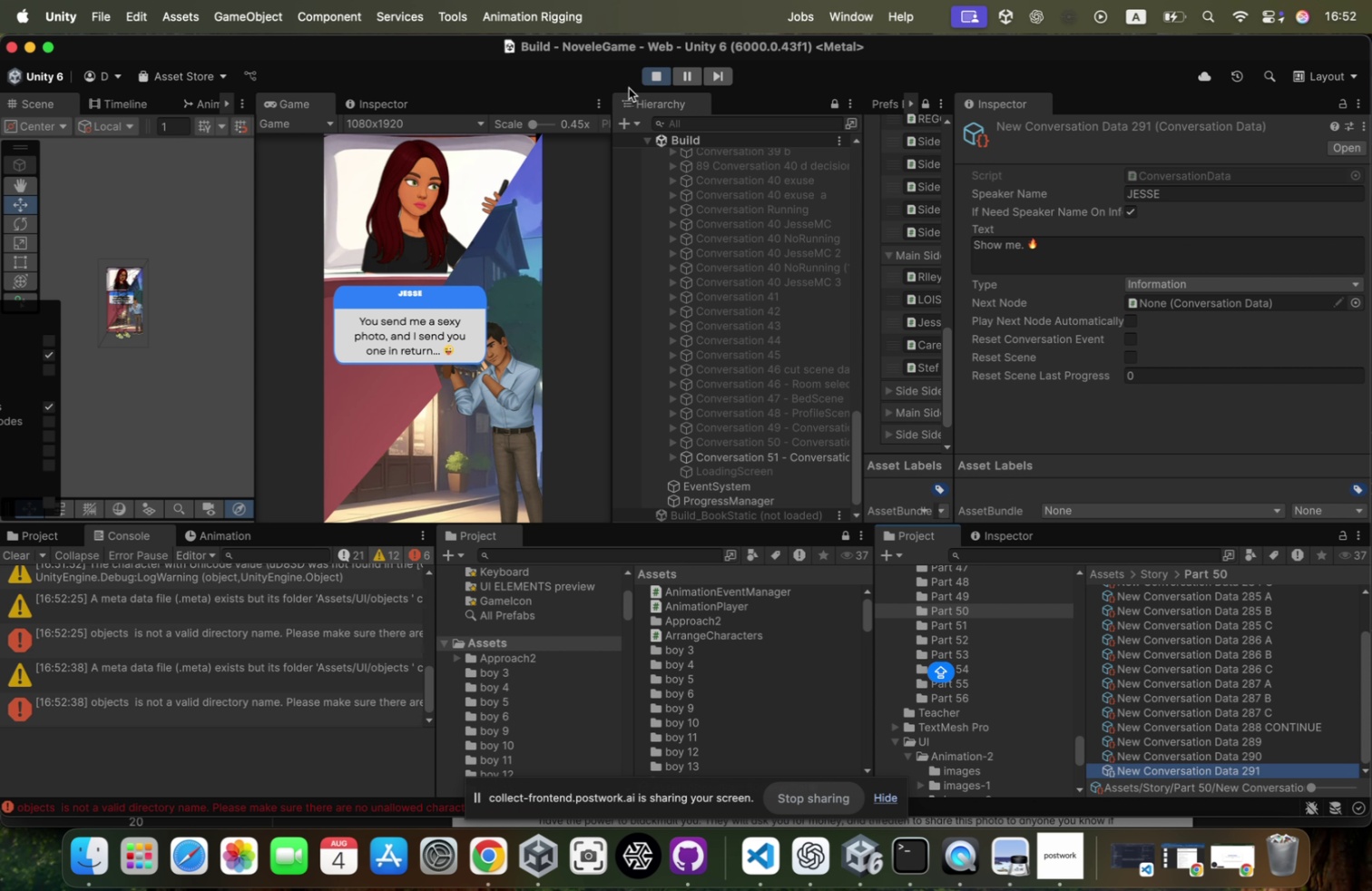 
key(Meta+D)
 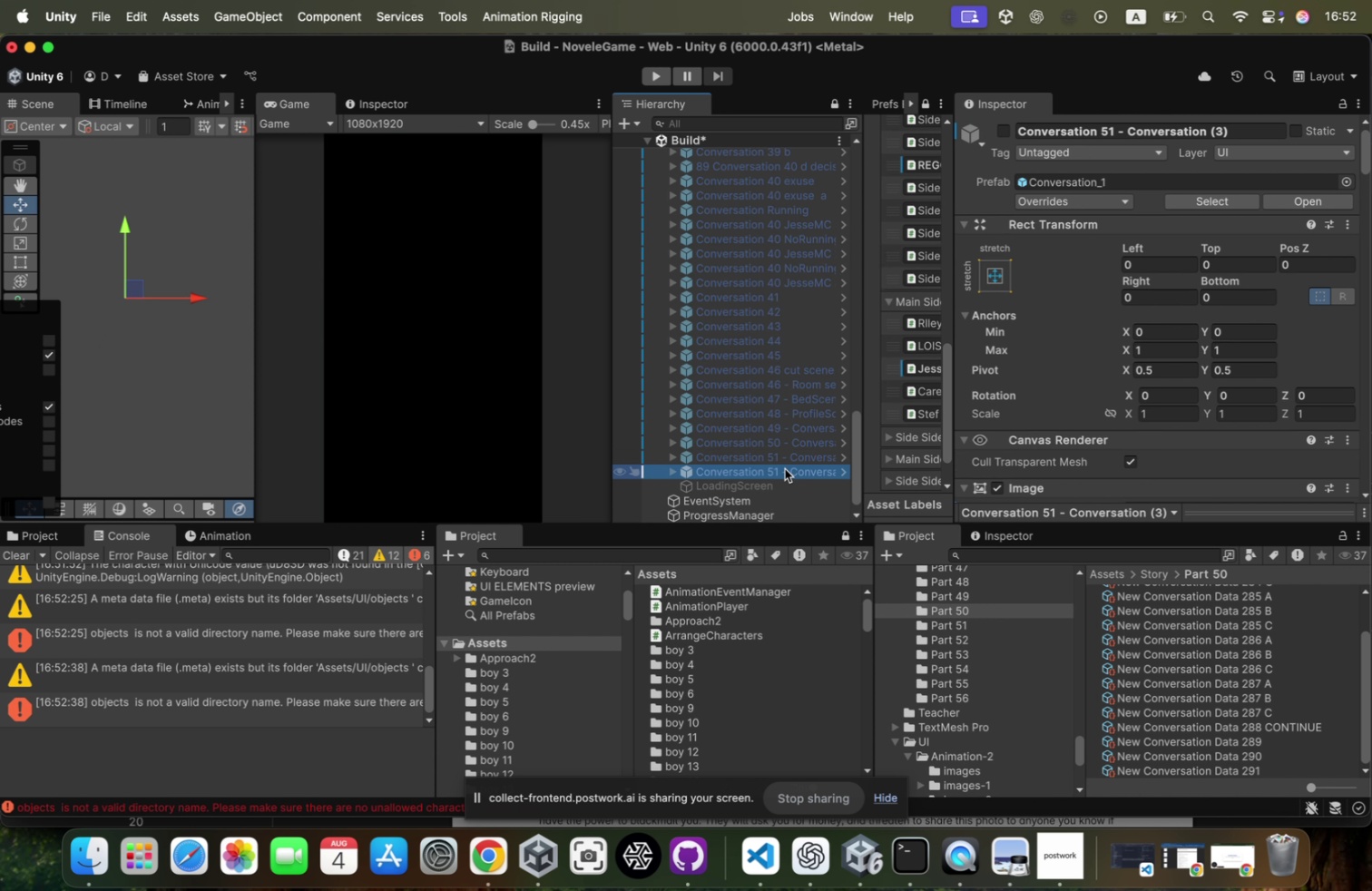 
left_click([786, 468])
 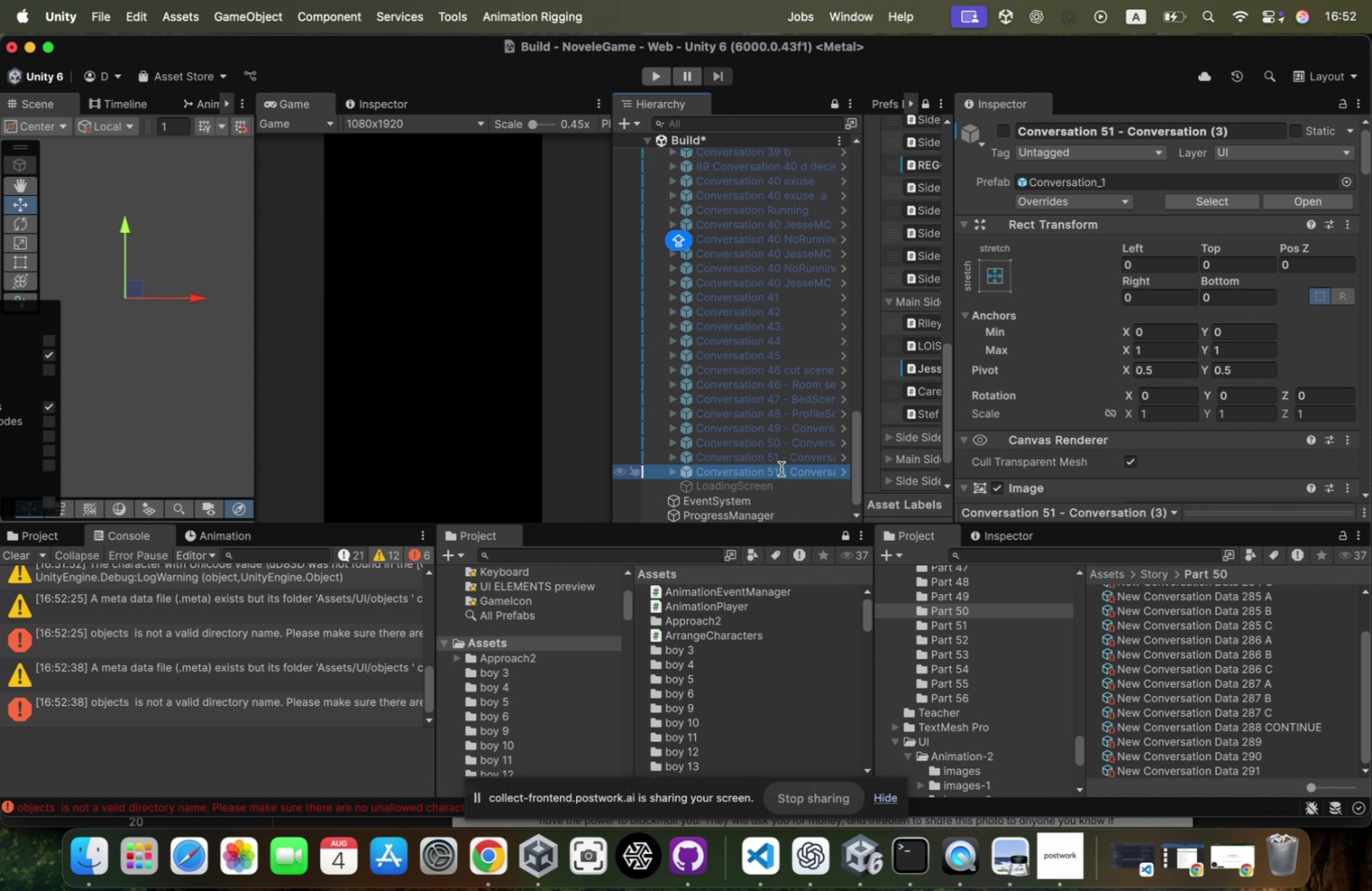 
left_click([780, 468])
 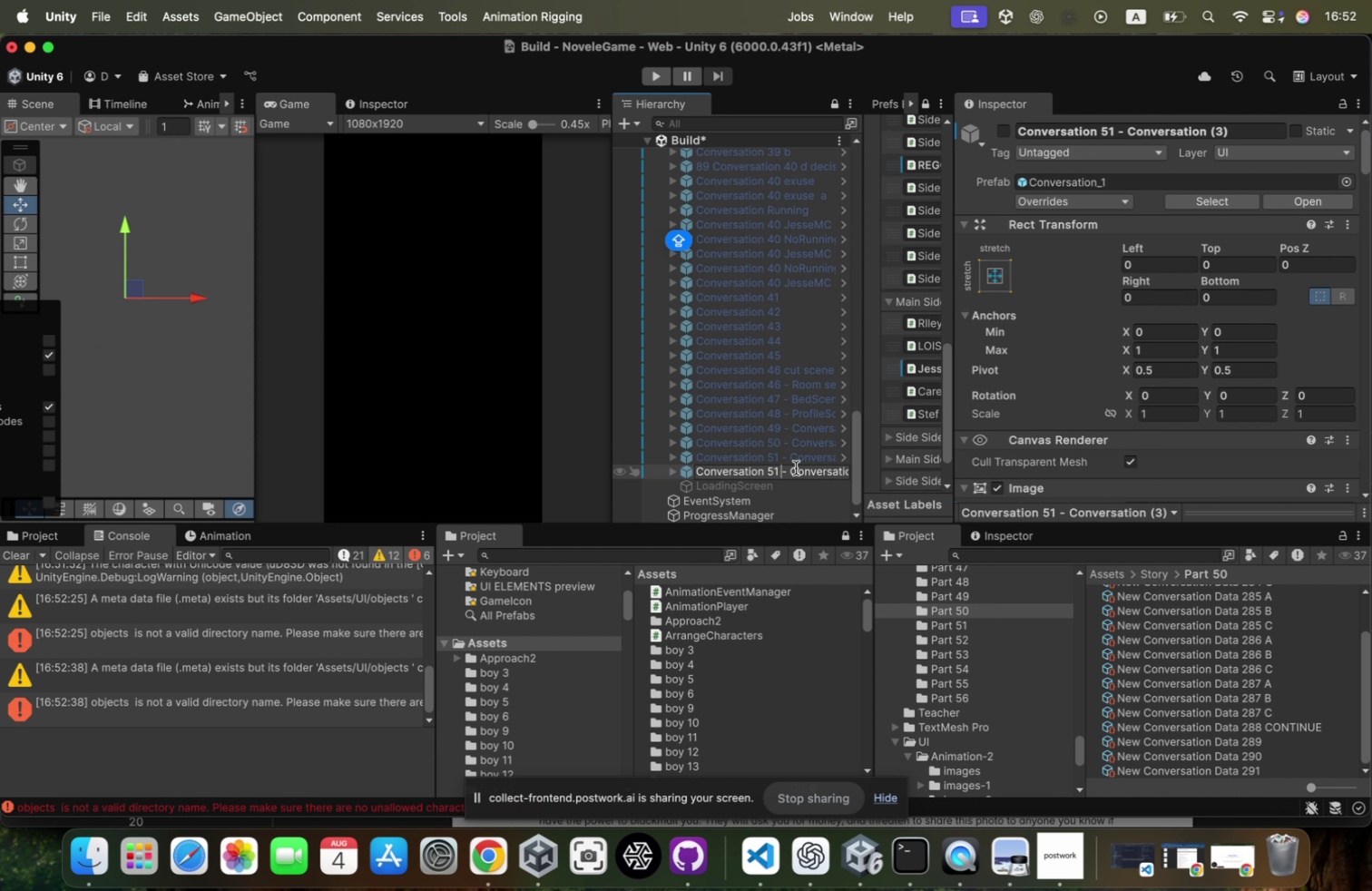 
key(Backspace)
 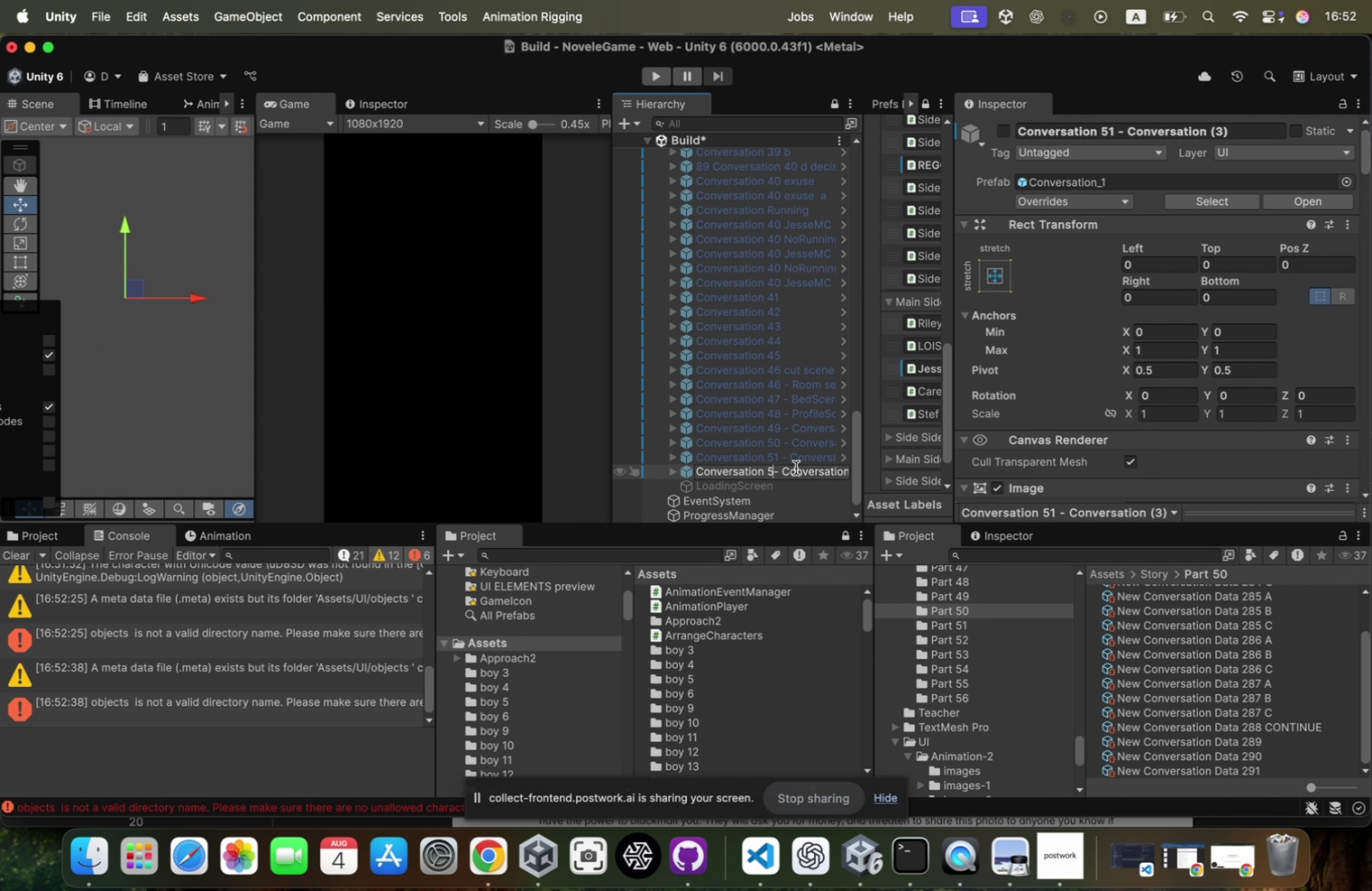 
key(Backspace)
 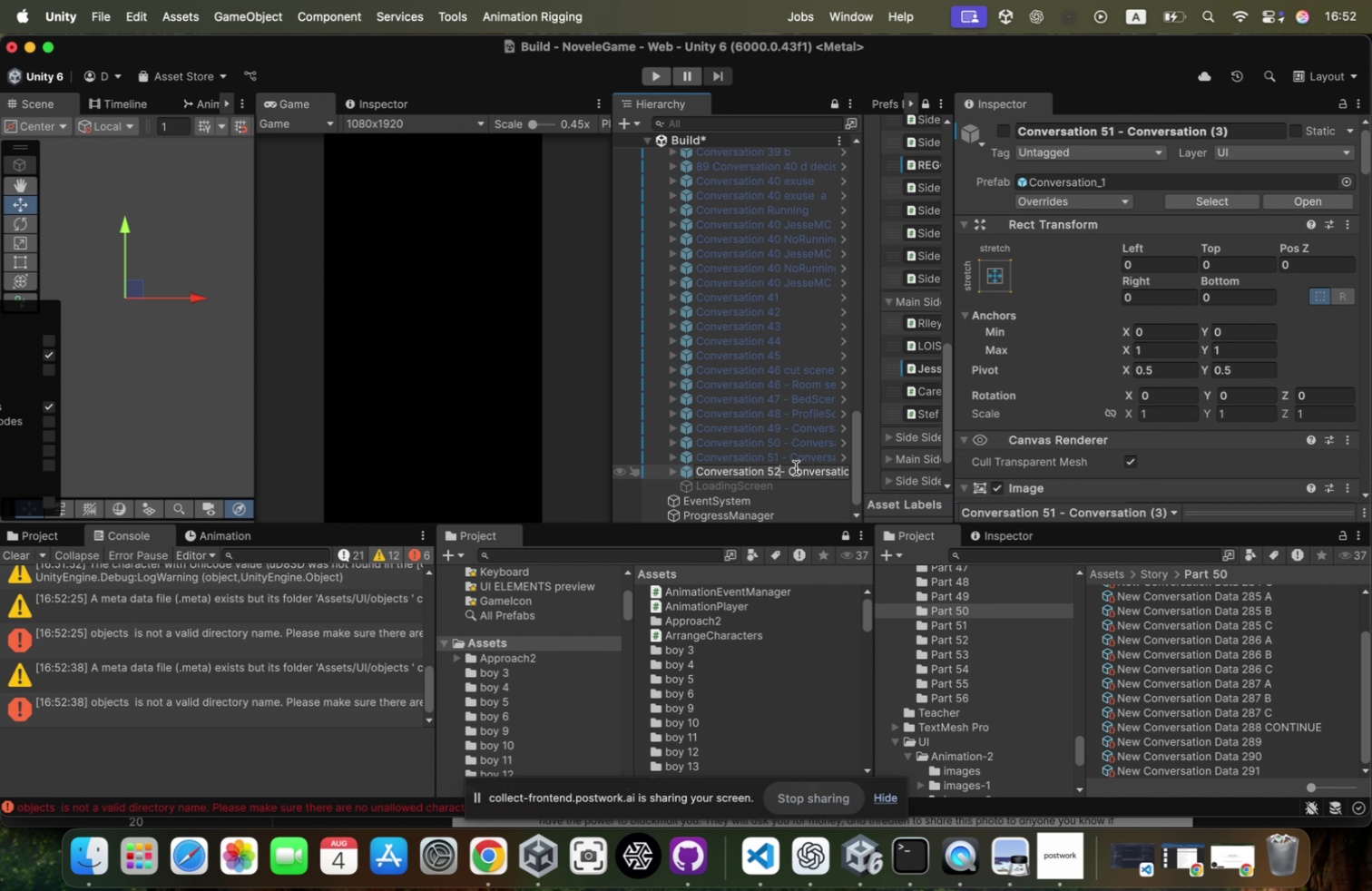 
key(2)
 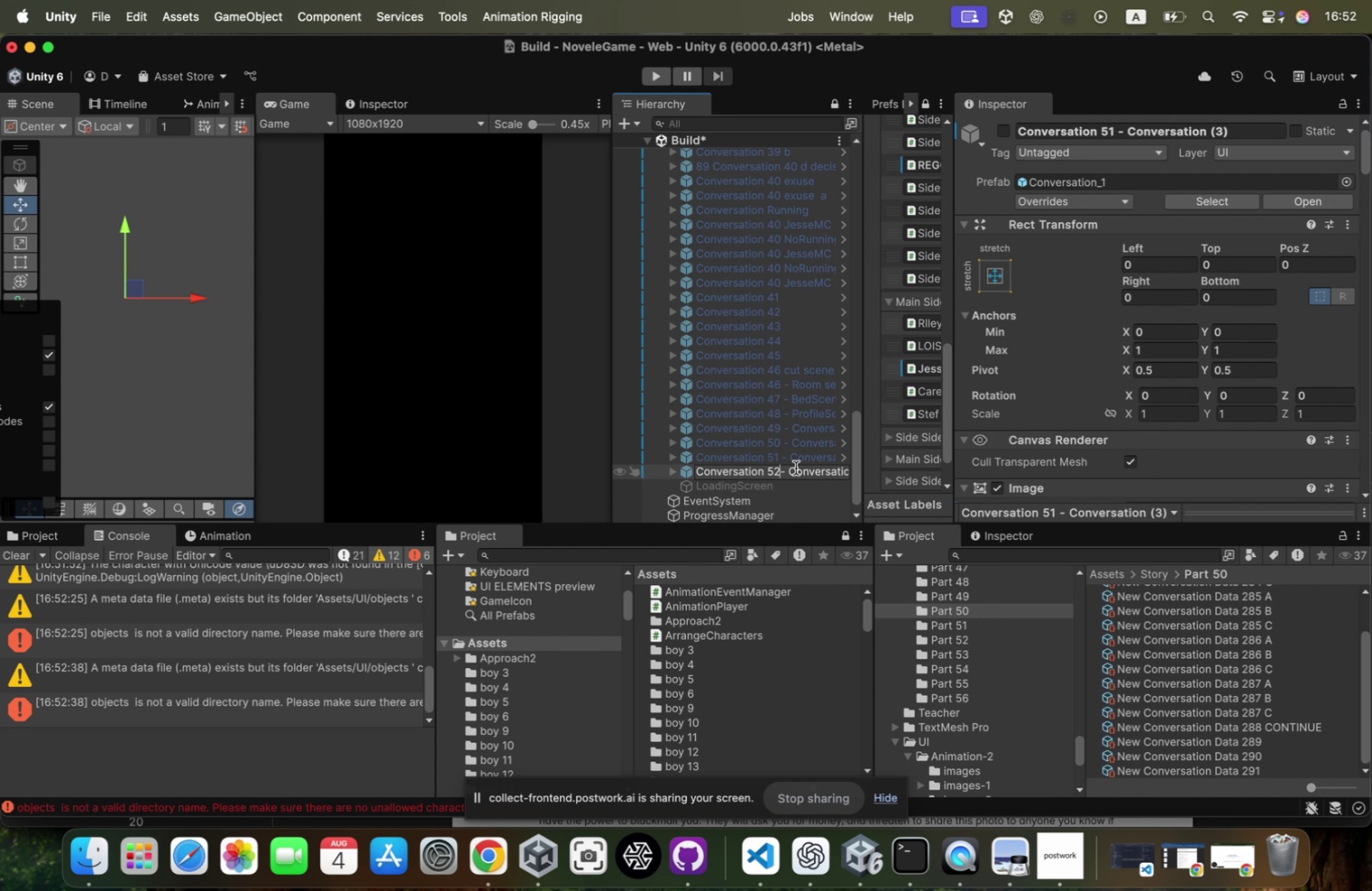 
key(Enter)
 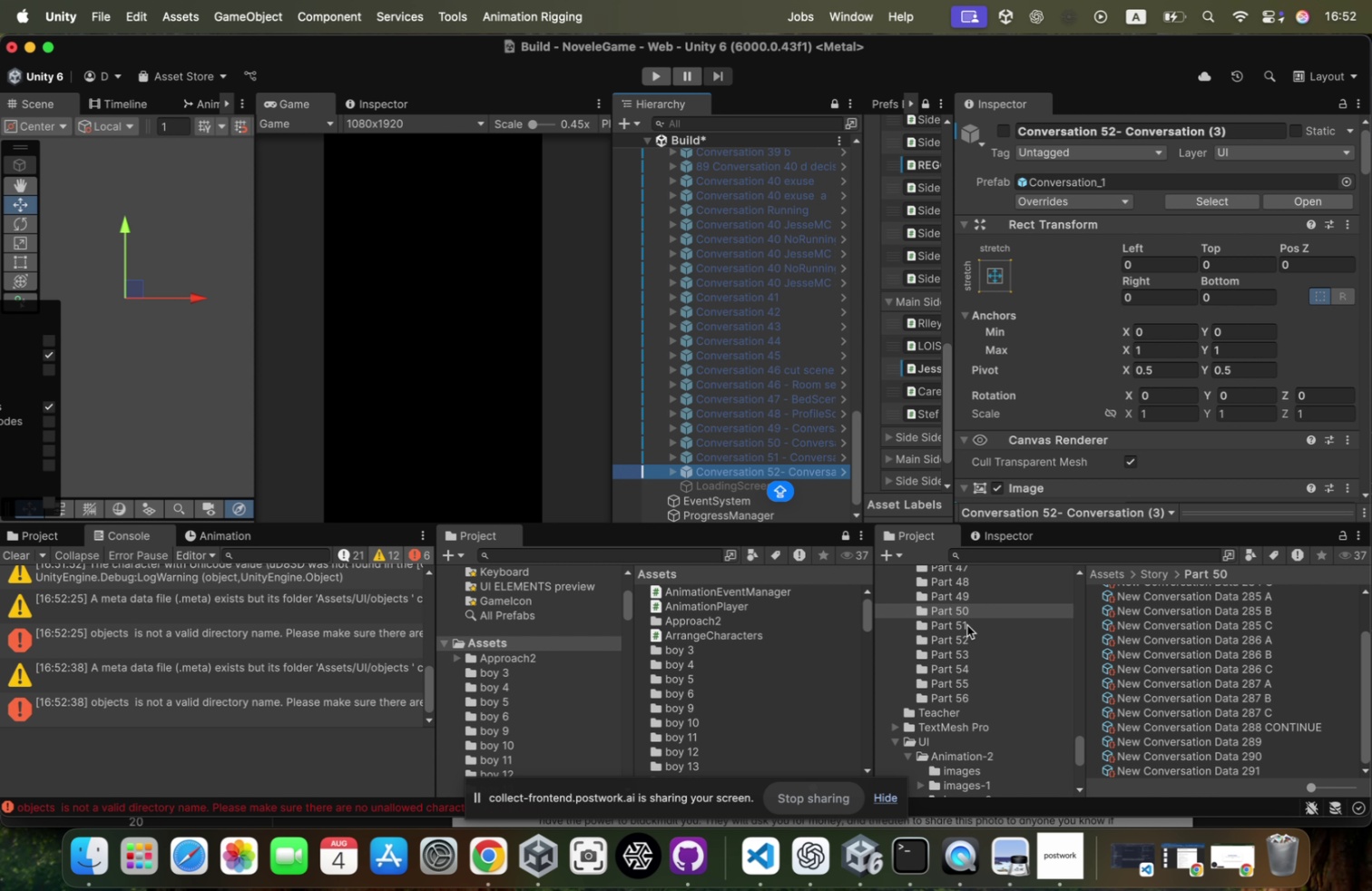 
left_click([967, 624])
 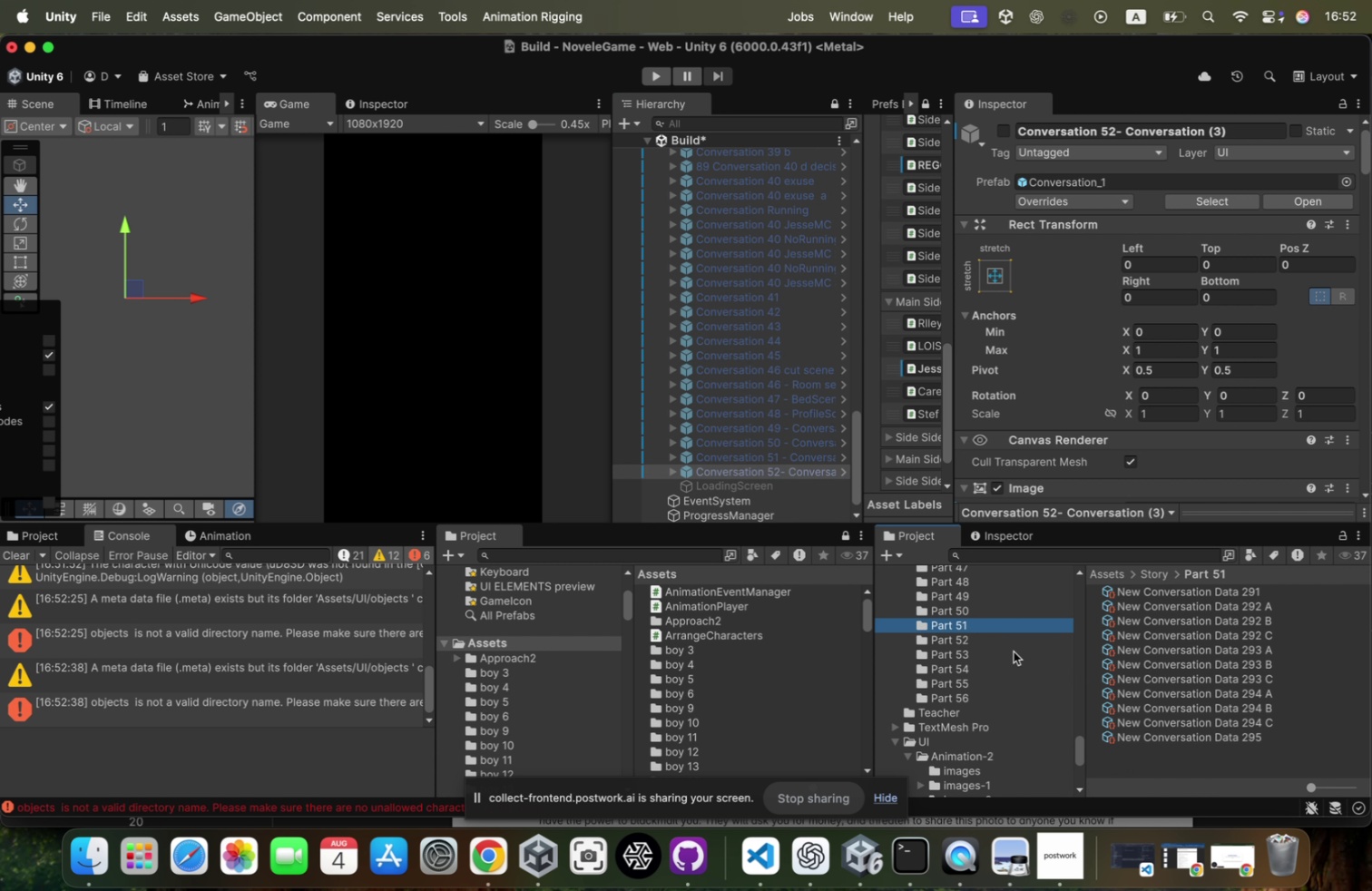 
left_click([981, 631])
 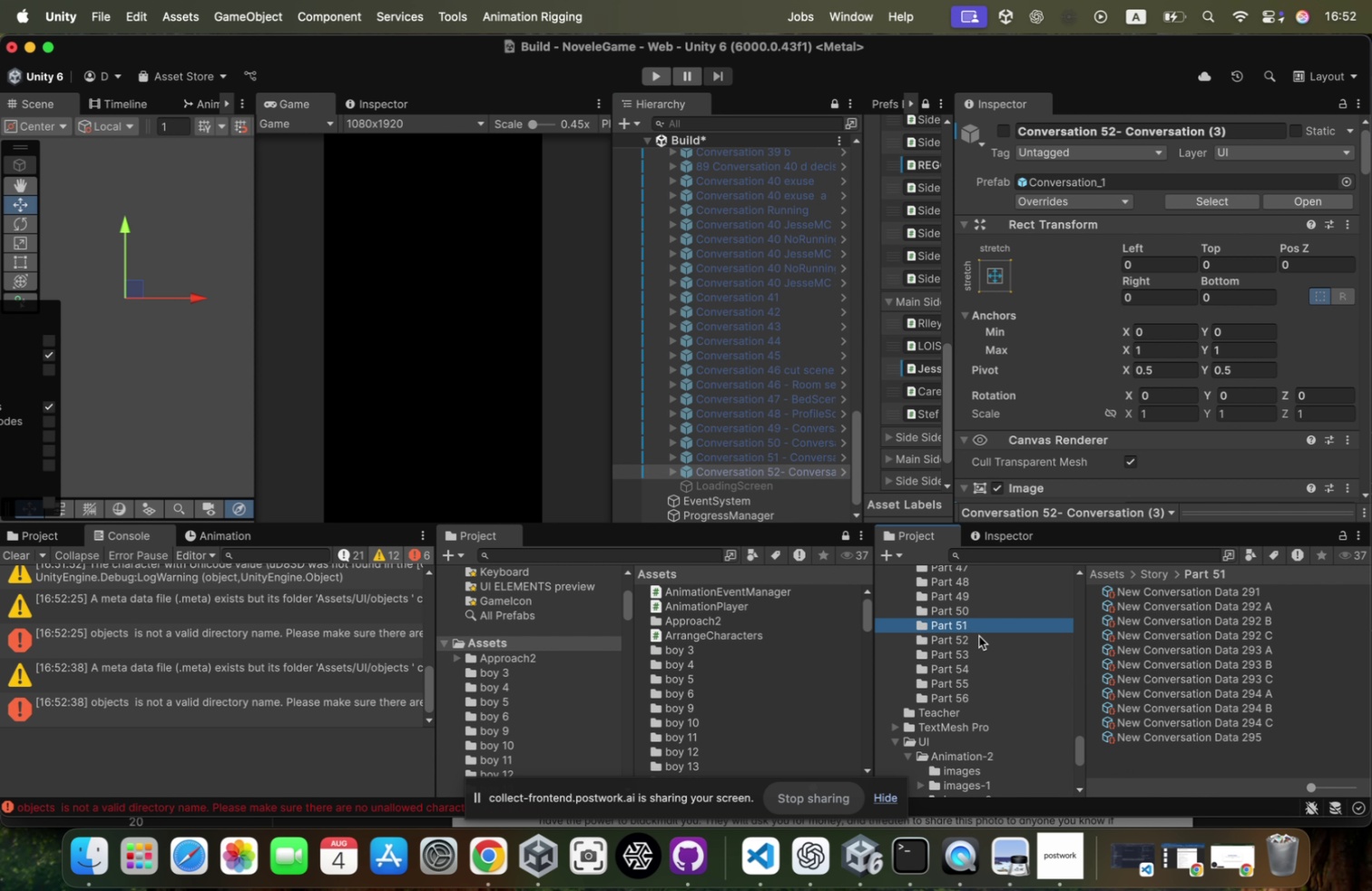 
left_click([975, 641])
 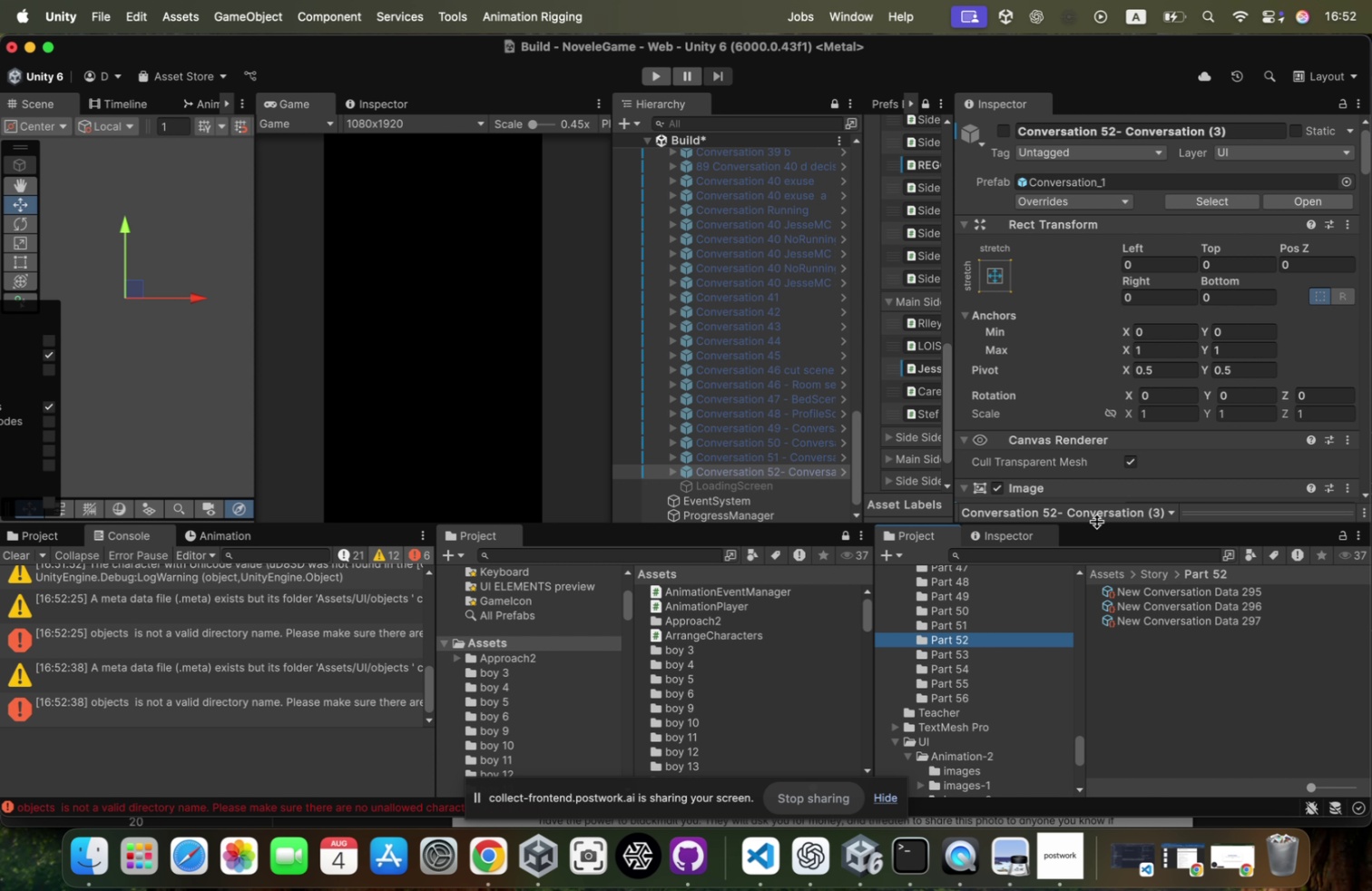 
scroll: coordinate [1257, 338], scroll_direction: down, amount: 65.0
 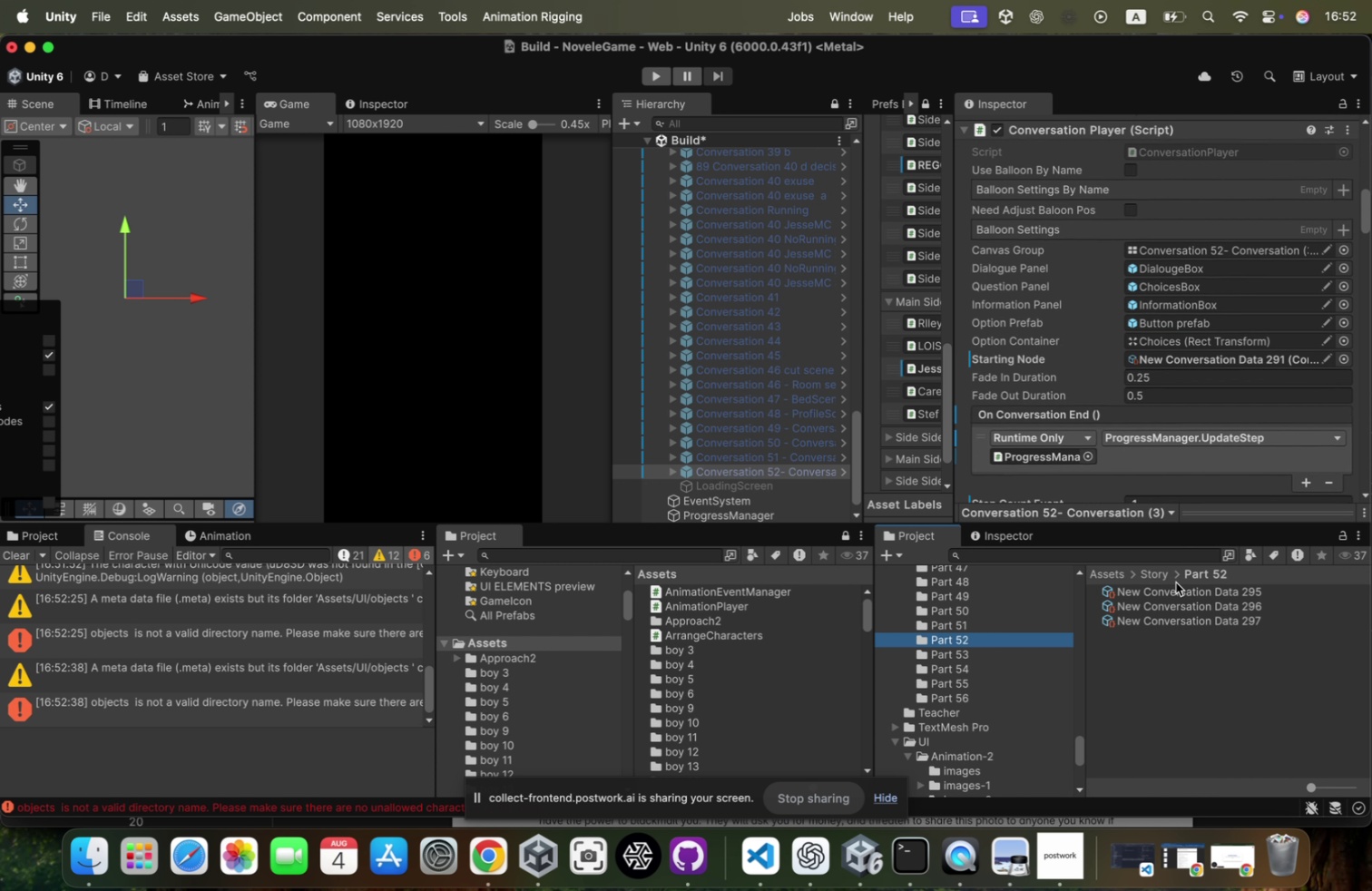 
left_click_drag(start_coordinate=[1176, 588], to_coordinate=[1235, 310])
 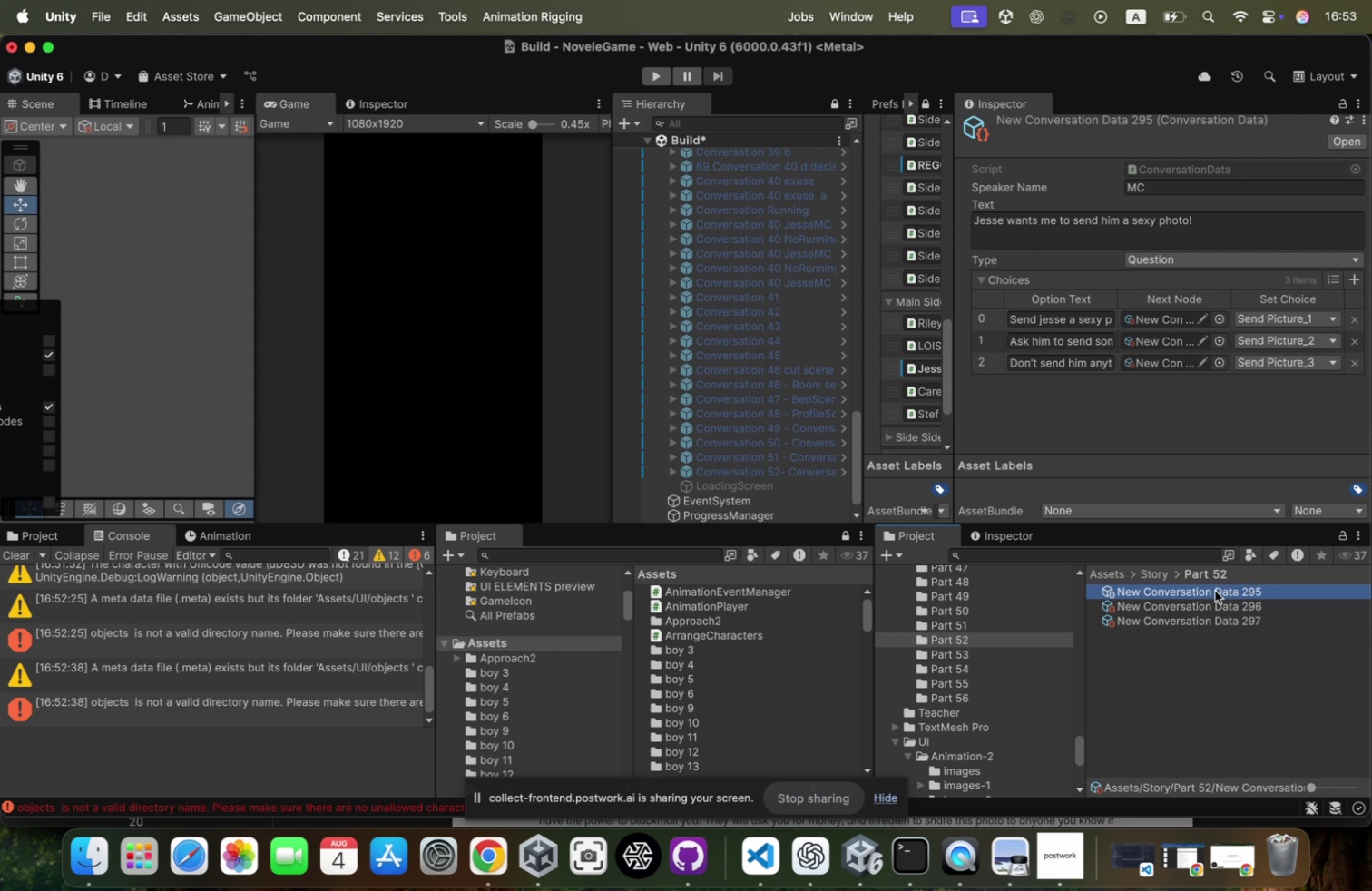 
key(ArrowDown)
 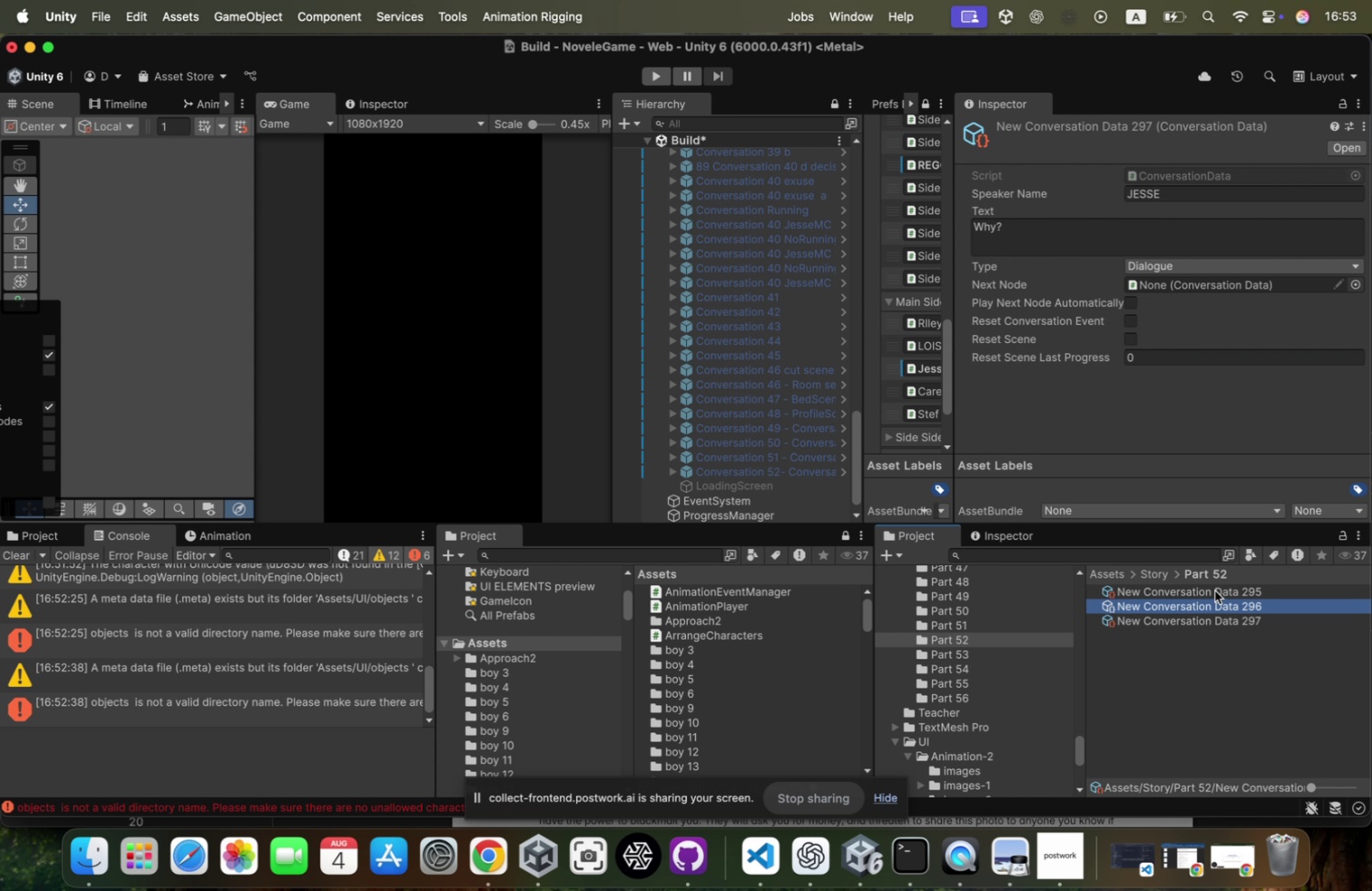 
key(ArrowDown)
 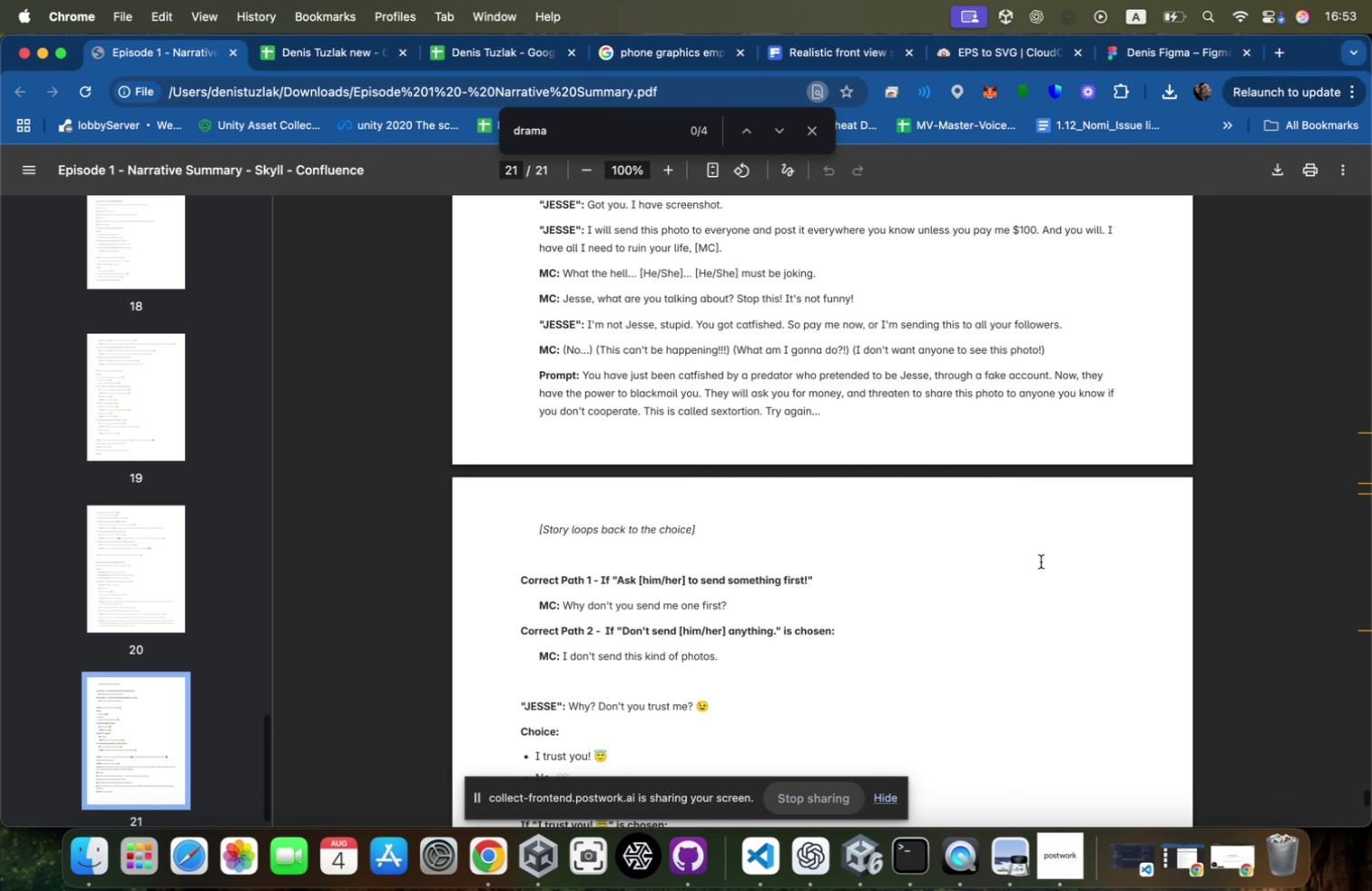 
key(Meta+CommandLeft)
 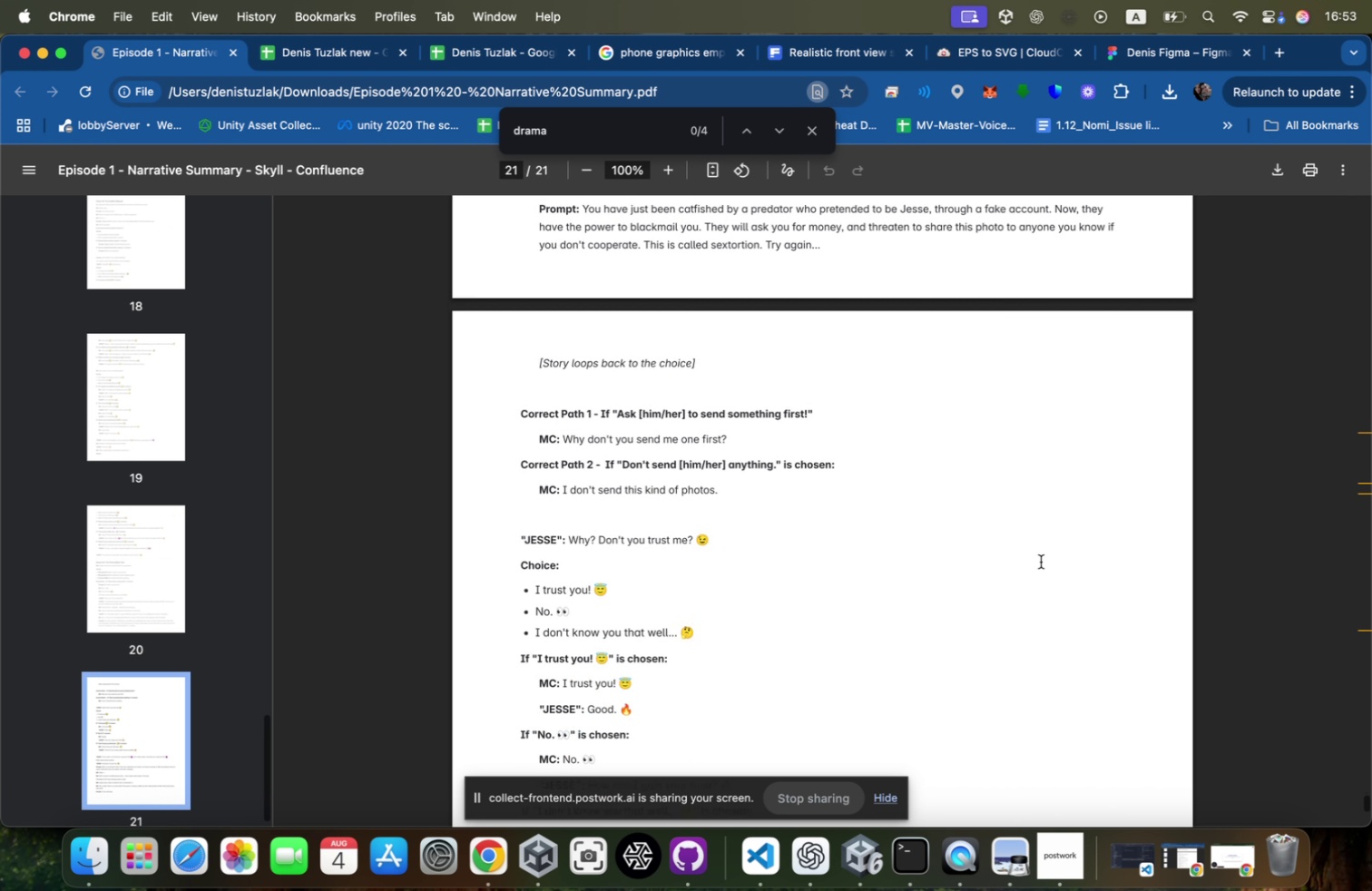 
key(Meta+Tab)
 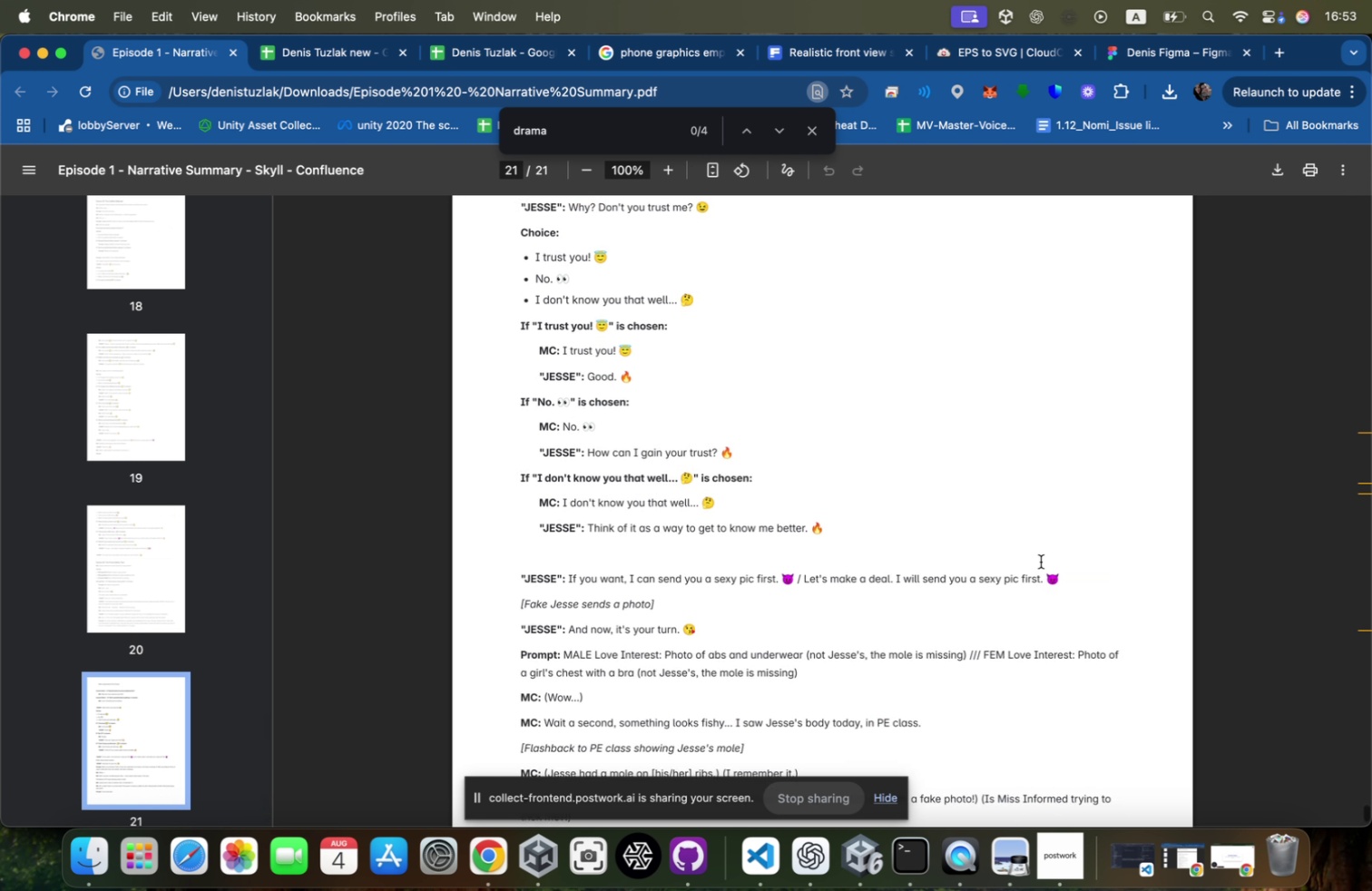 
wait(6.88)
 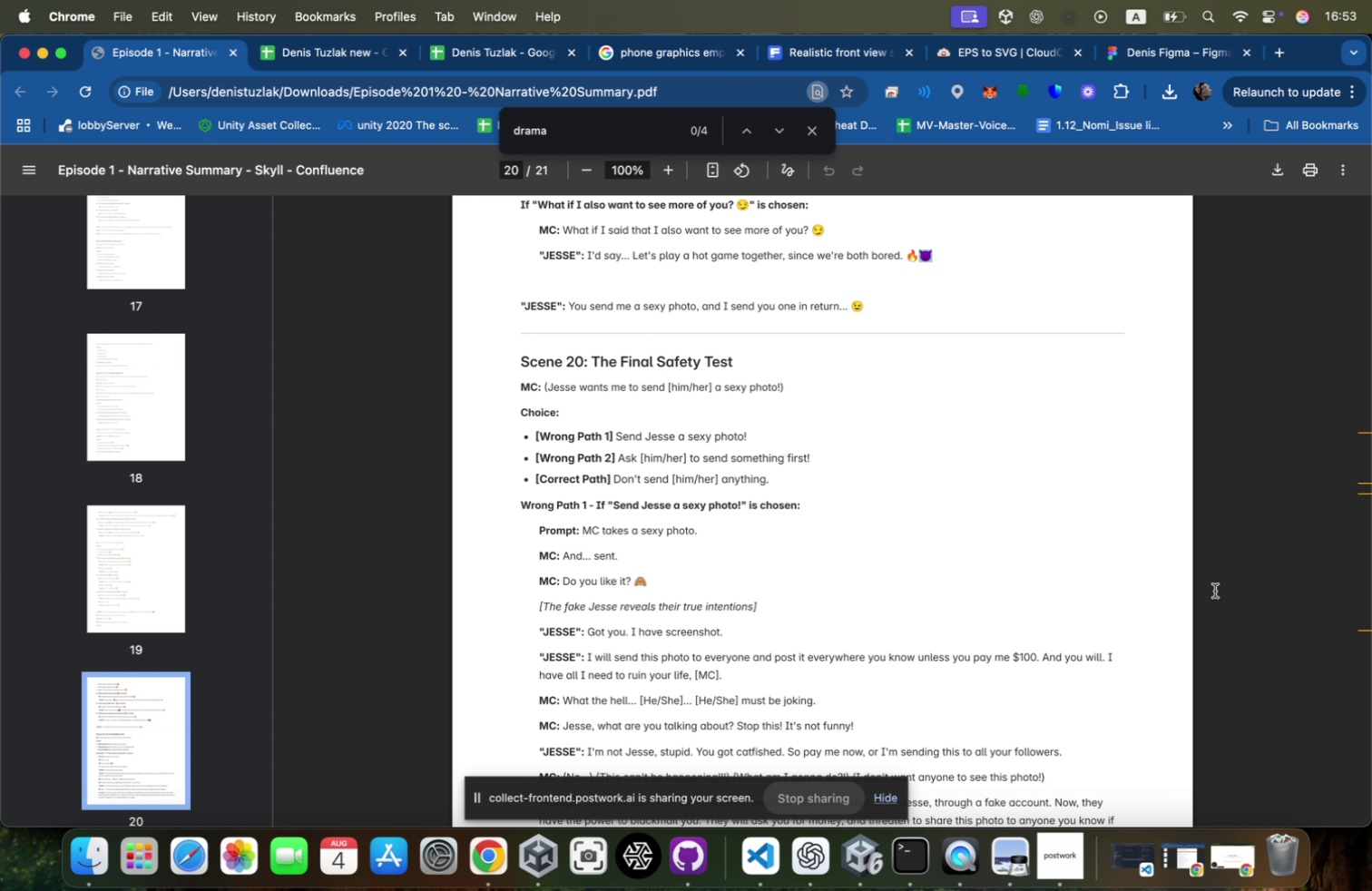 
scroll: coordinate [1041, 561], scroll_direction: down, amount: 75.0
 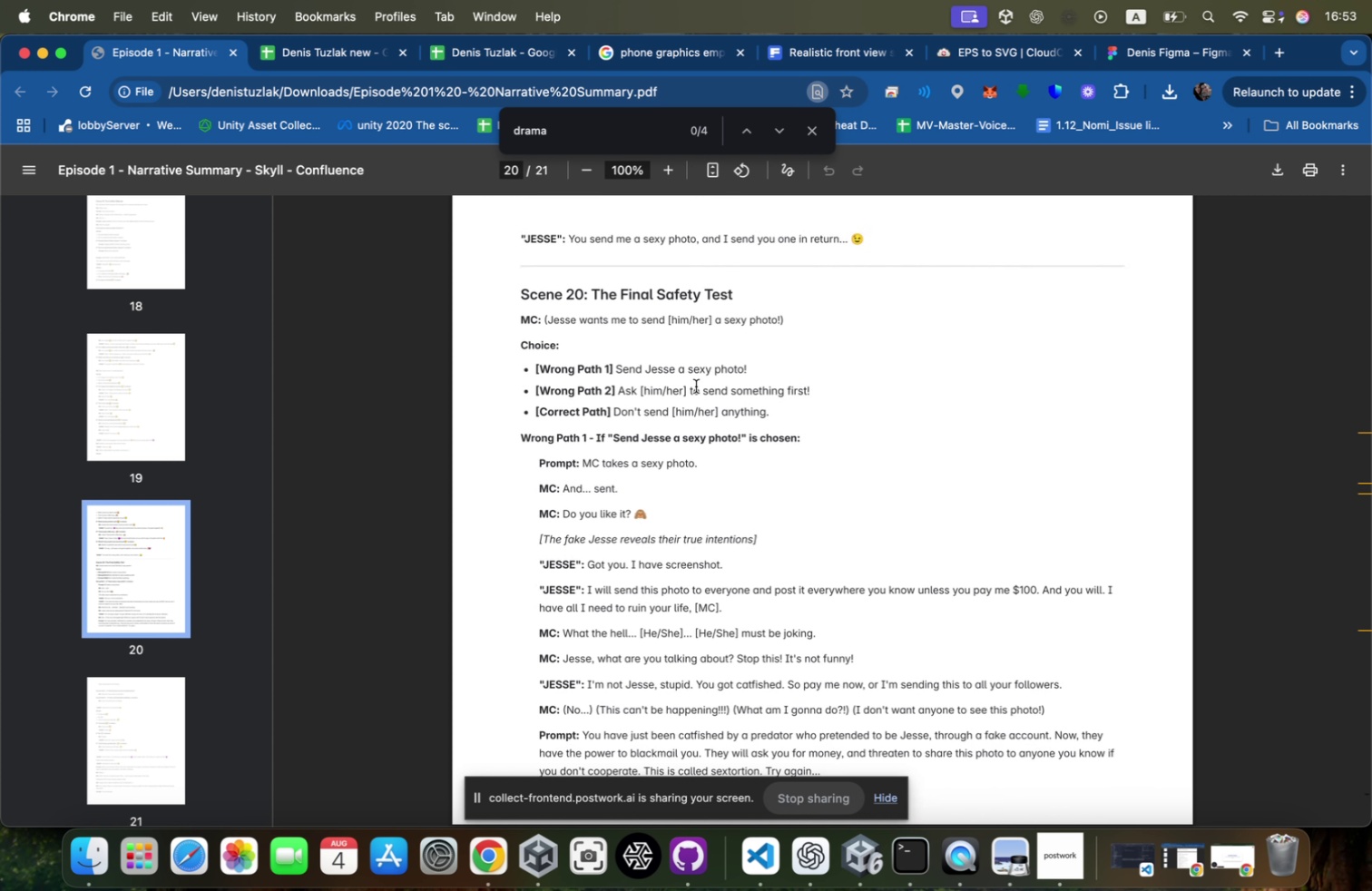 
key(Meta+CommandLeft)
 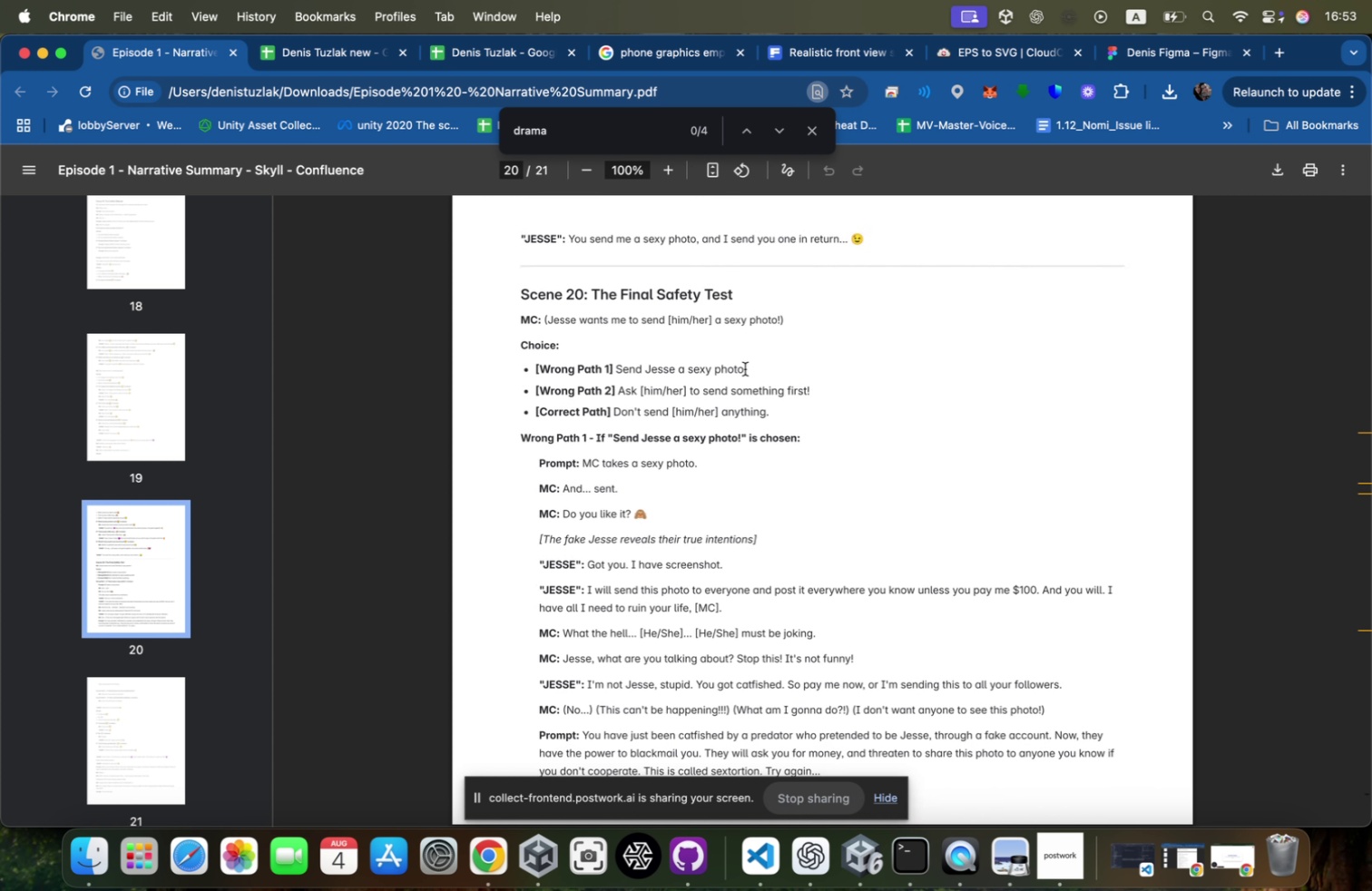 
hold_key(key=Tab, duration=0.46)
 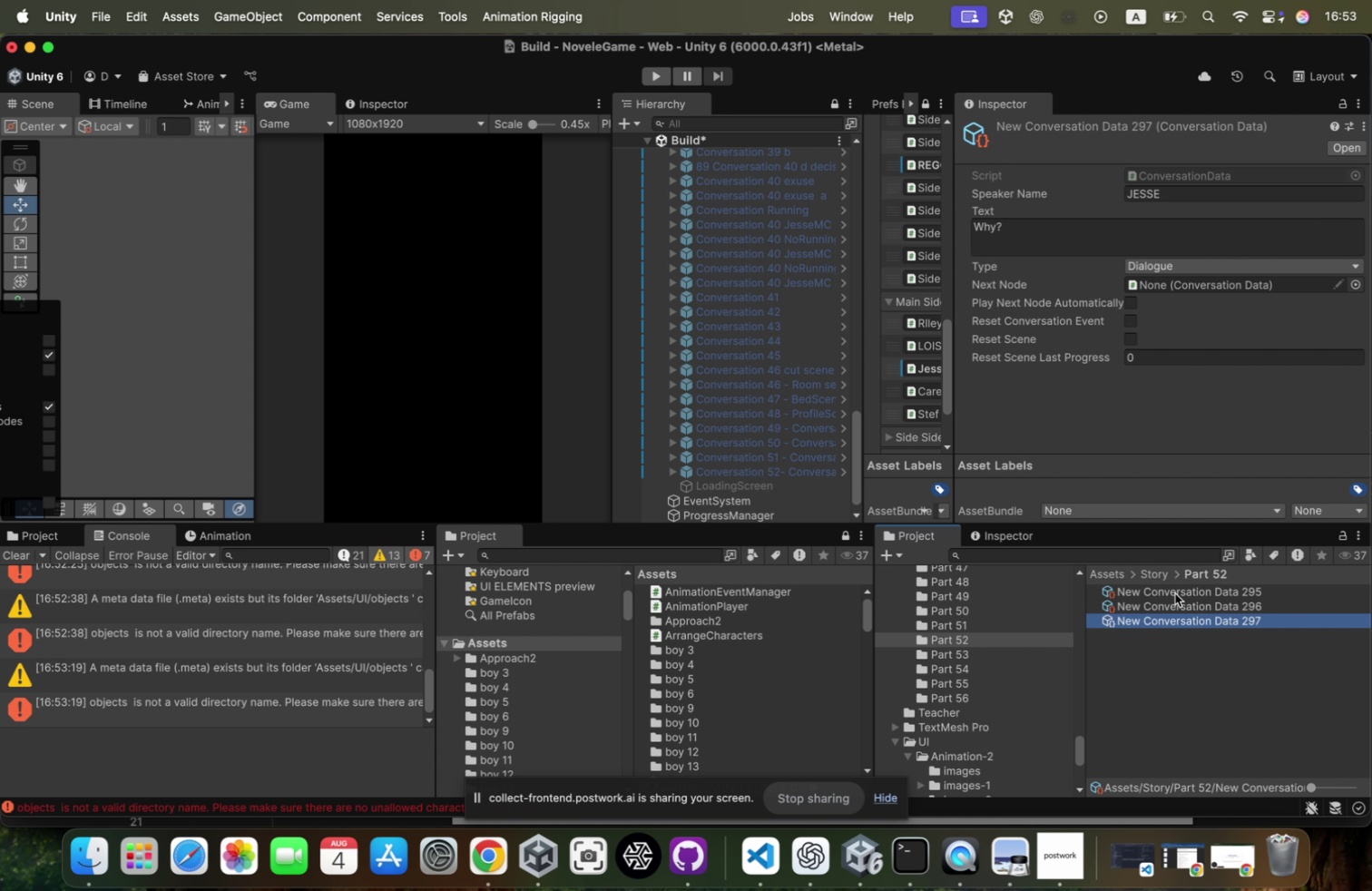 
left_click([1177, 594])
 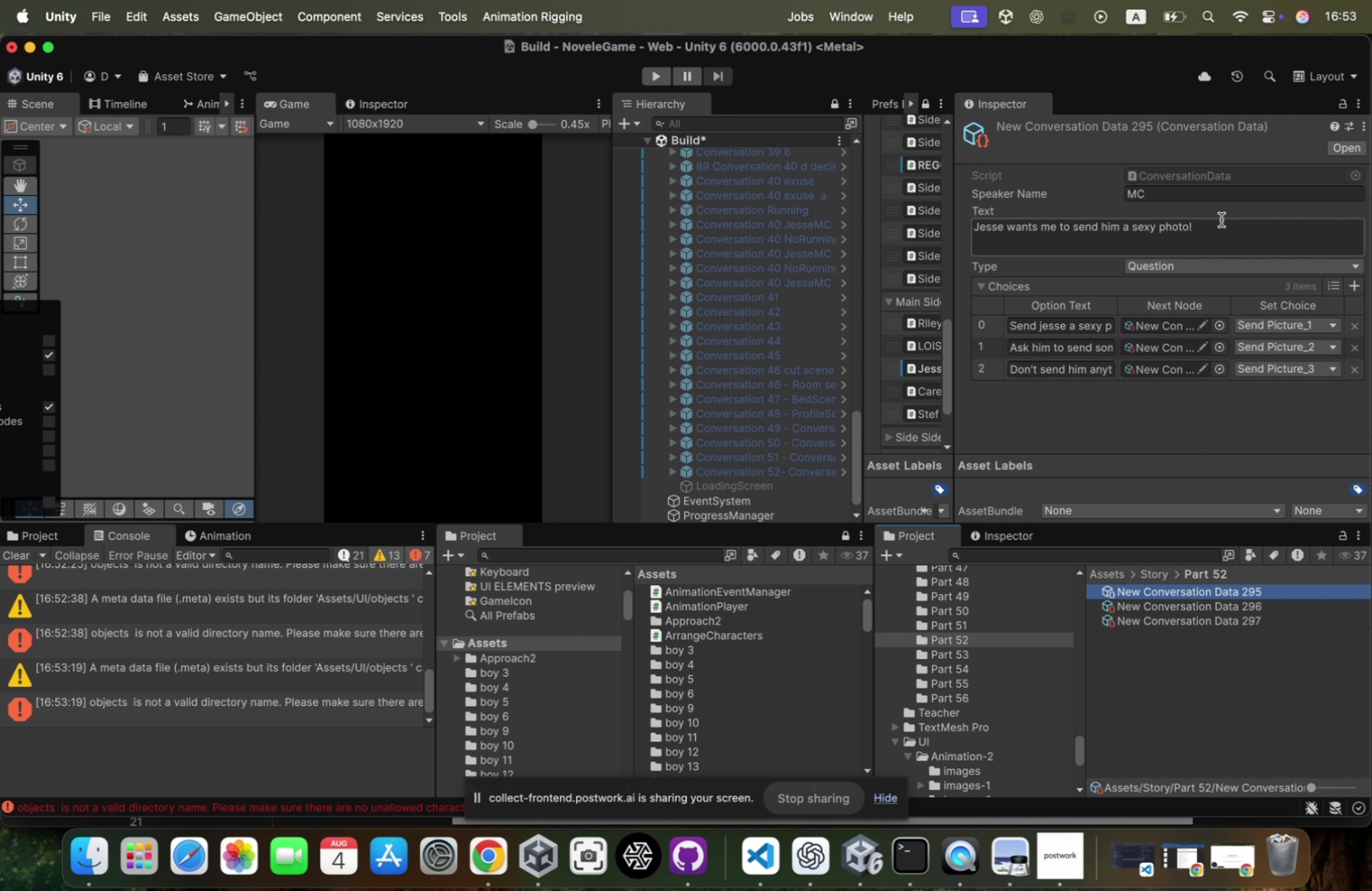 
key(Meta+CommandLeft)
 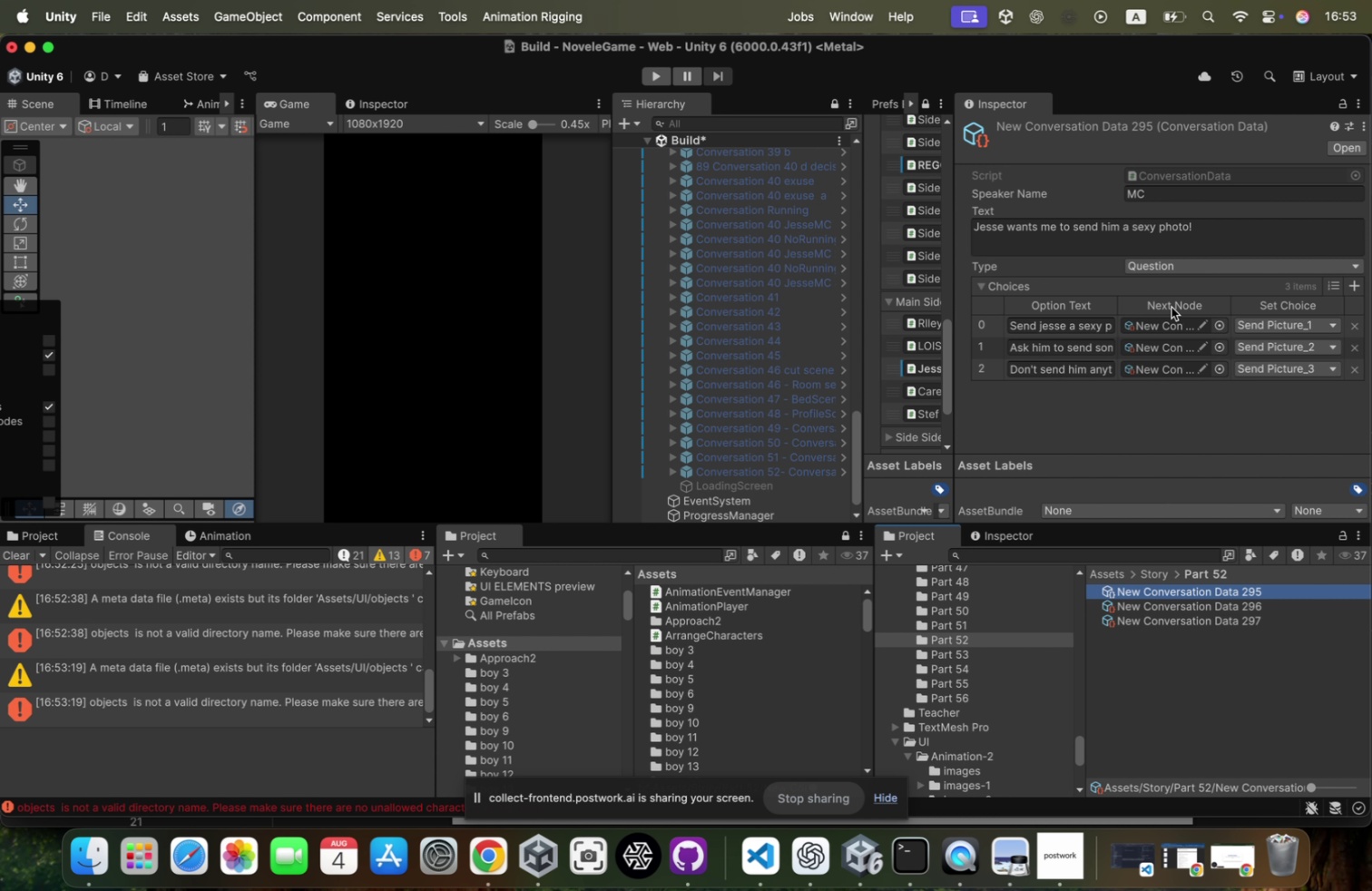 
key(Meta+Tab)
 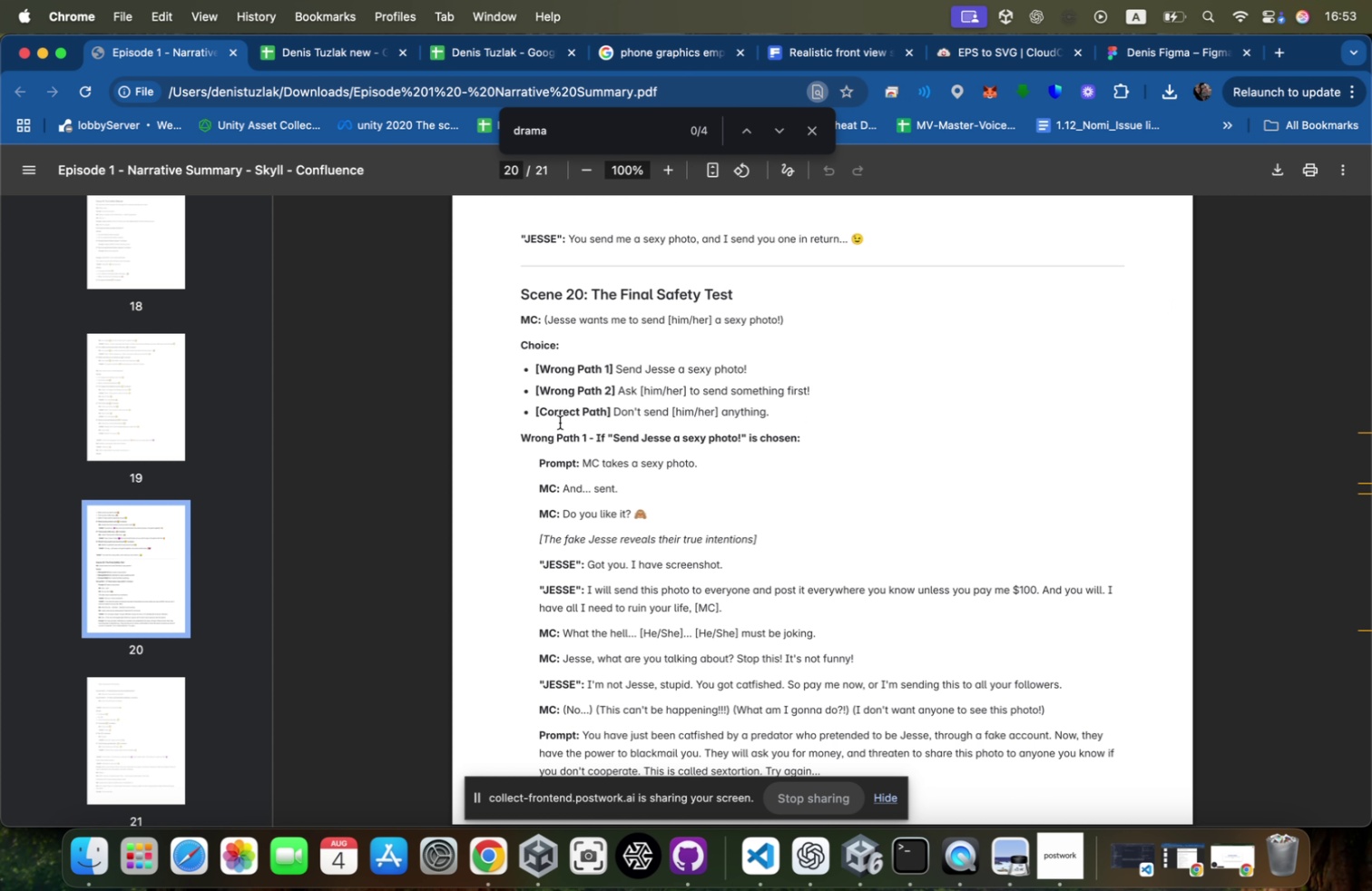 
scroll: coordinate [722, 425], scroll_direction: up, amount: 31.0
 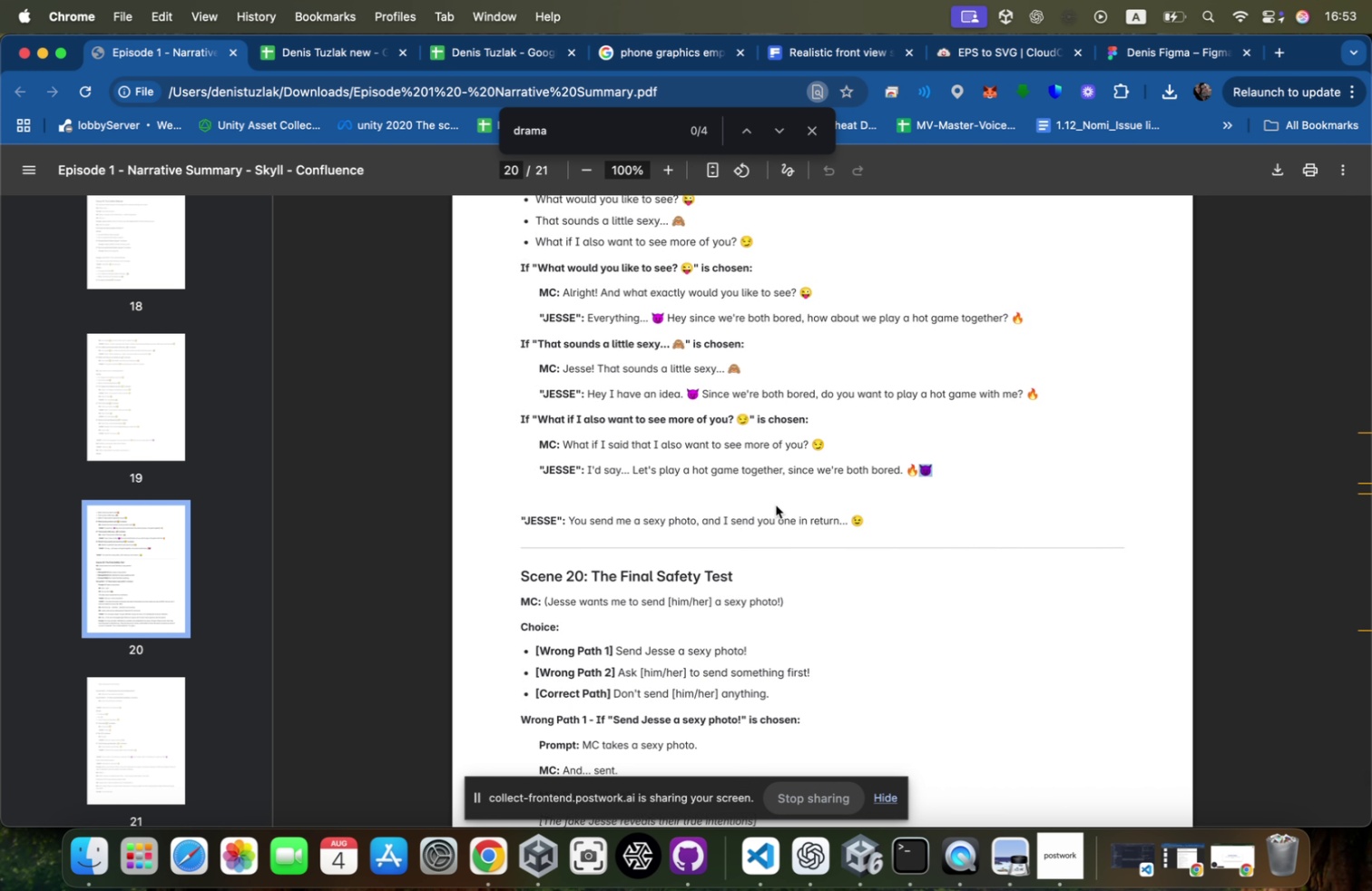 
wait(6.23)
 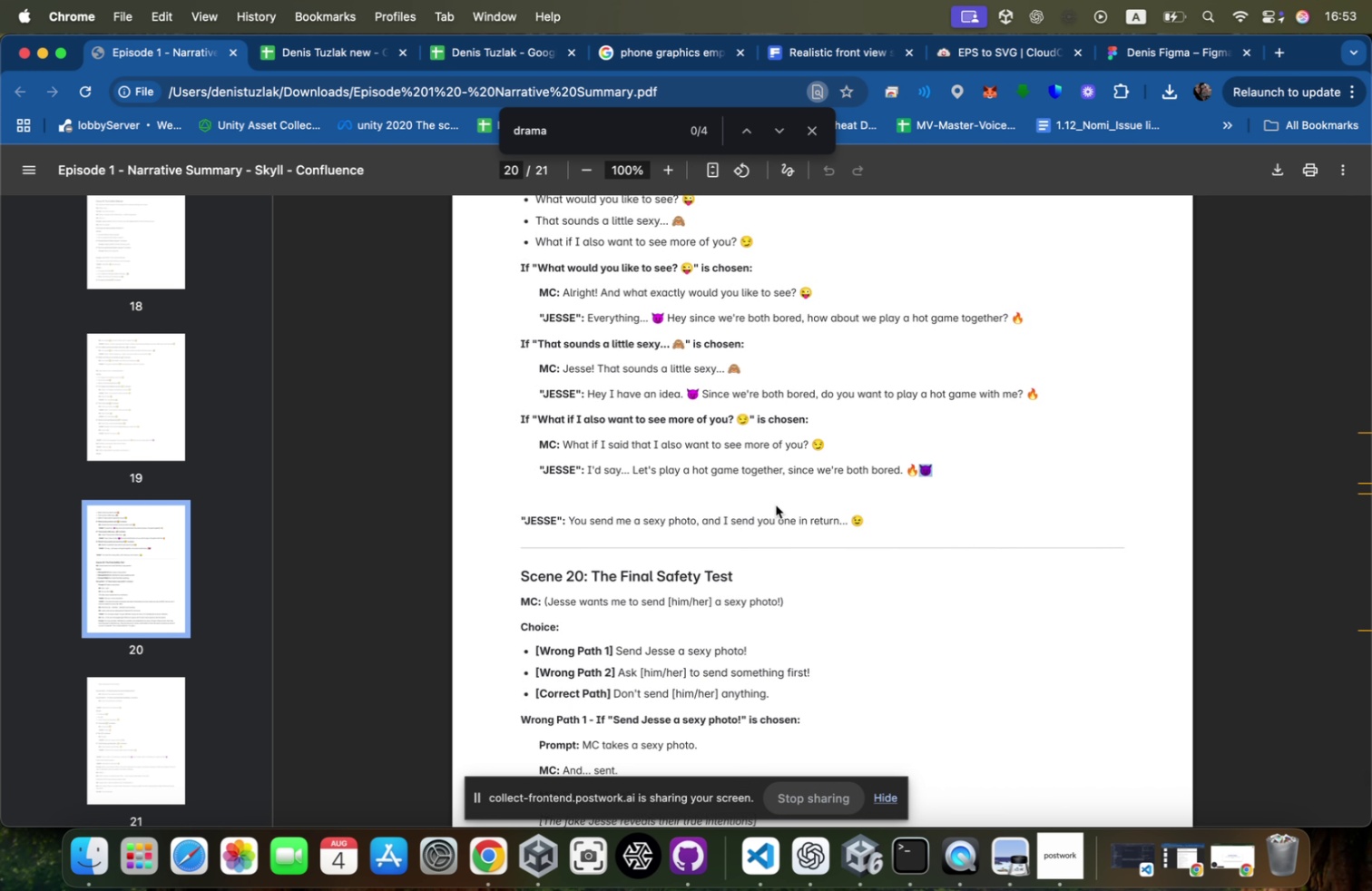 
scroll: coordinate [812, 508], scroll_direction: down, amount: 25.0
 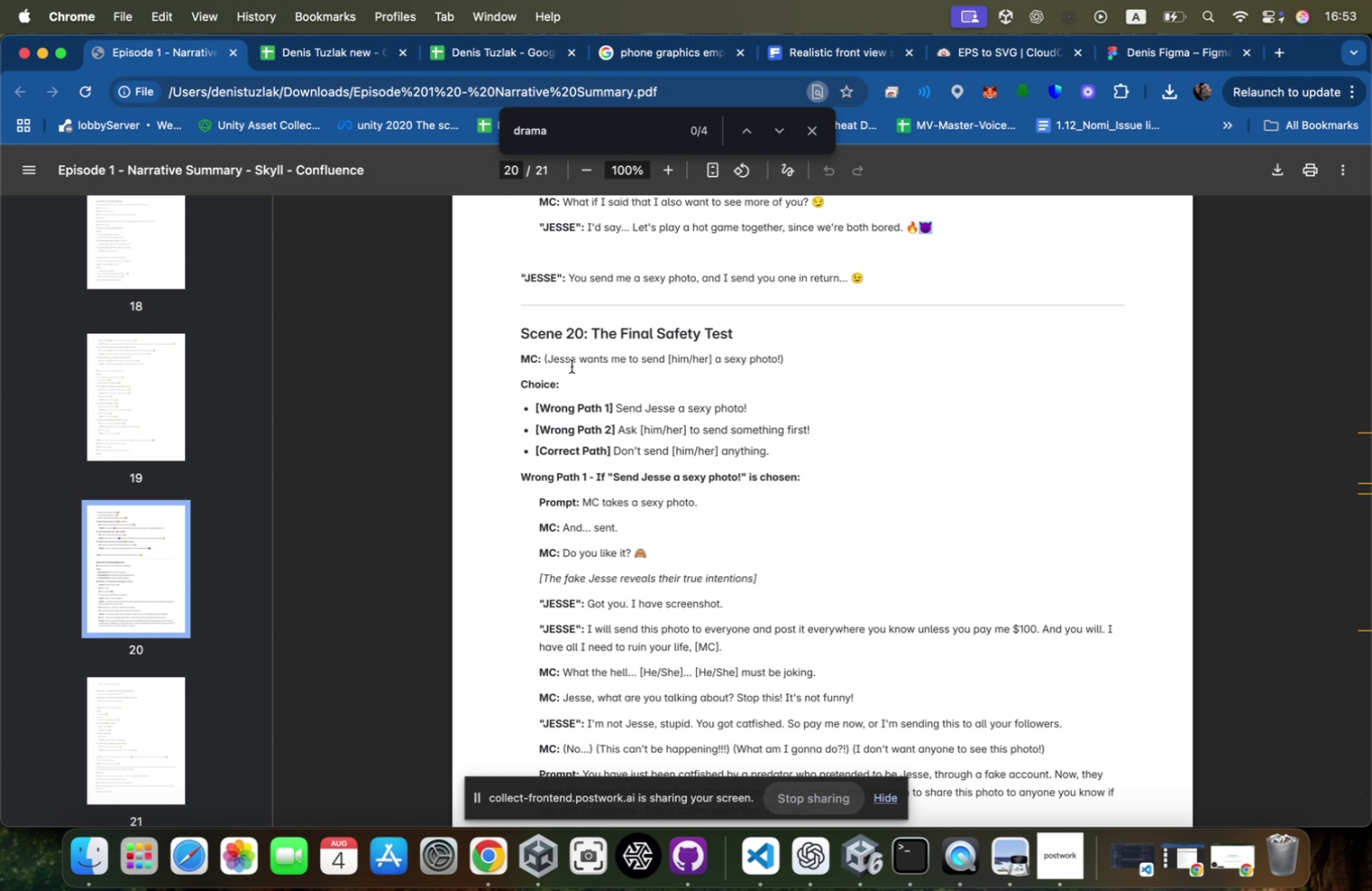 
left_click_drag(start_coordinate=[754, 408], to_coordinate=[618, 408])
 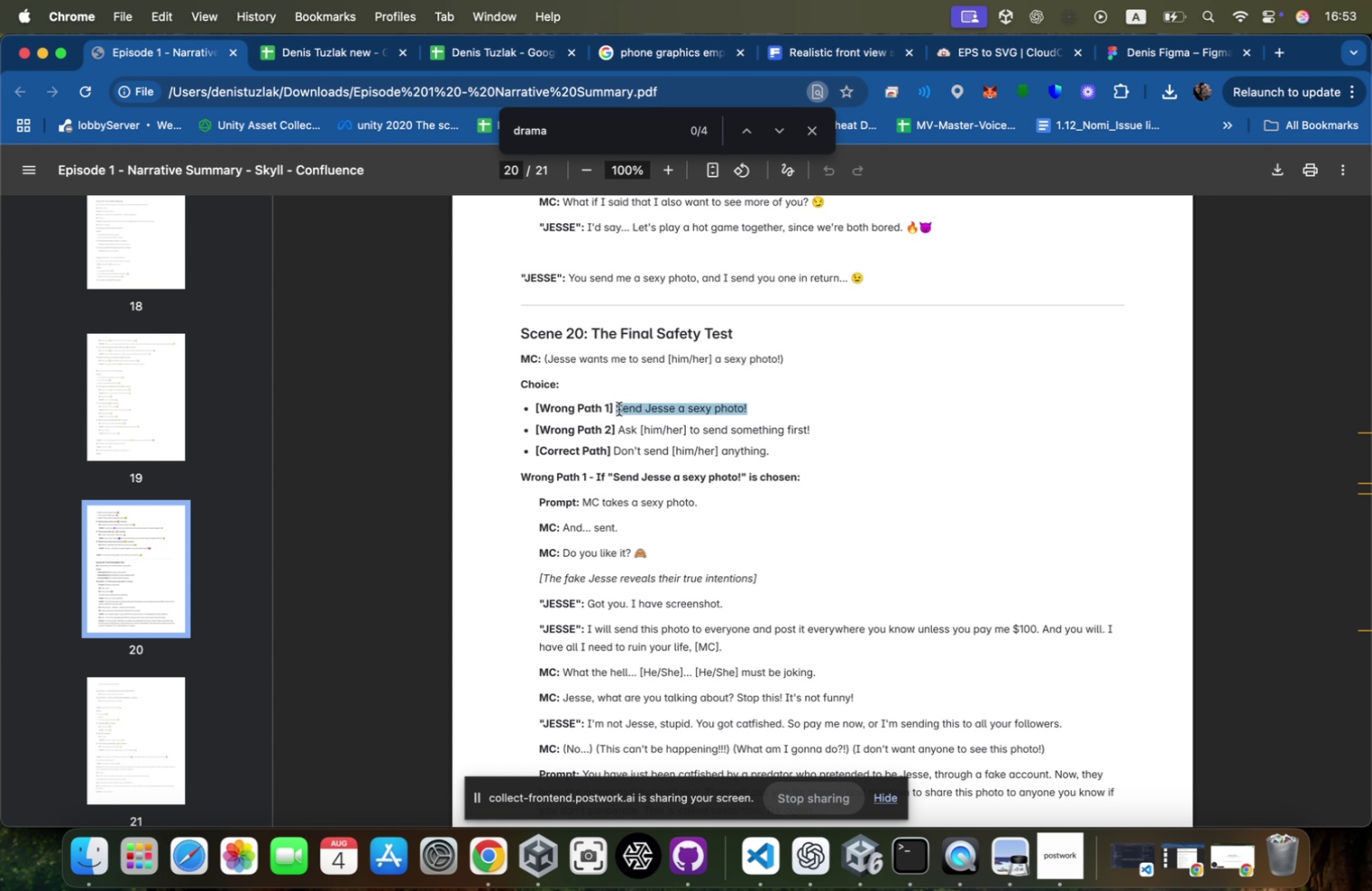 
key(Meta+CommandLeft)
 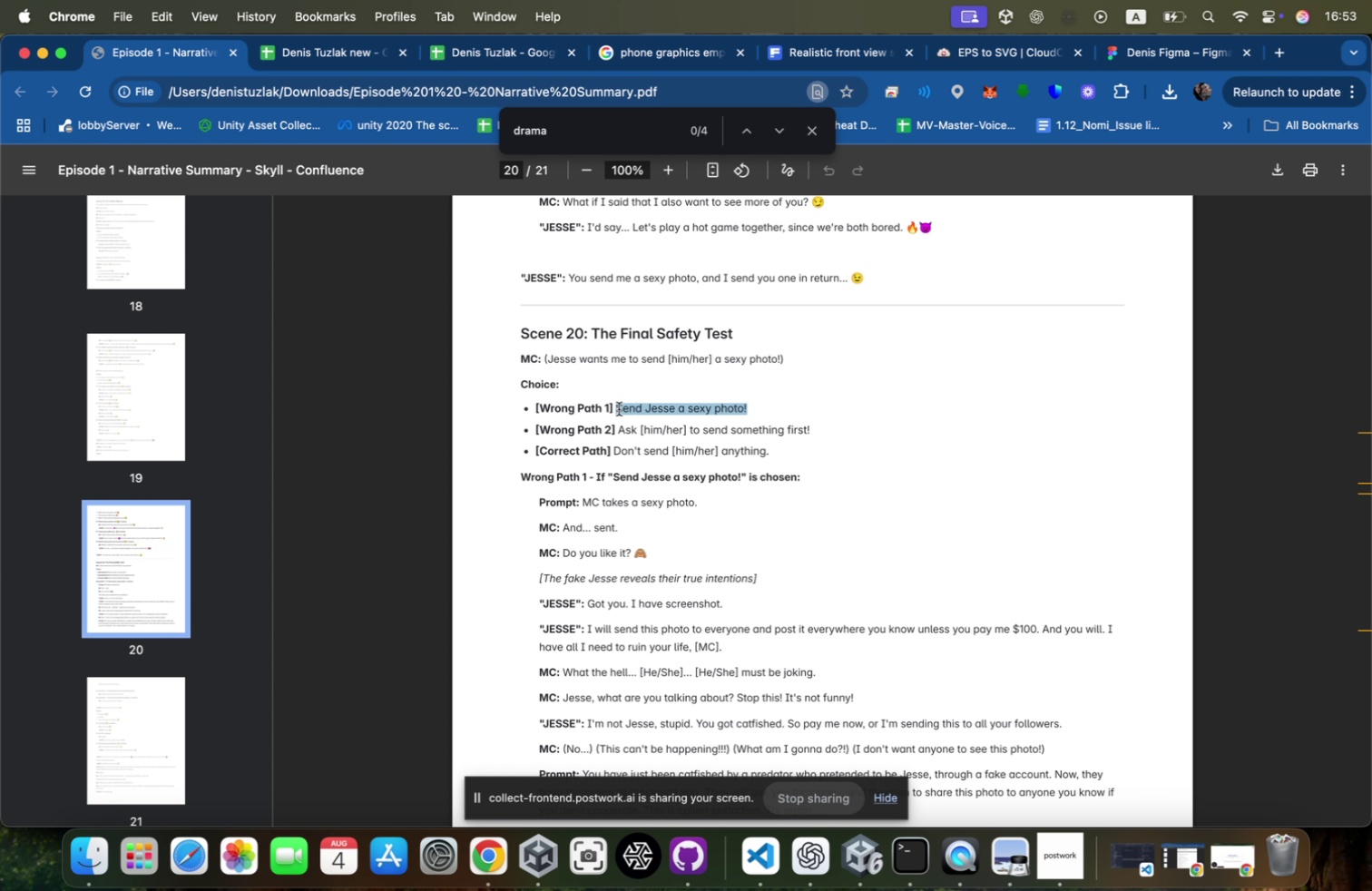 
key(Meta+C)
 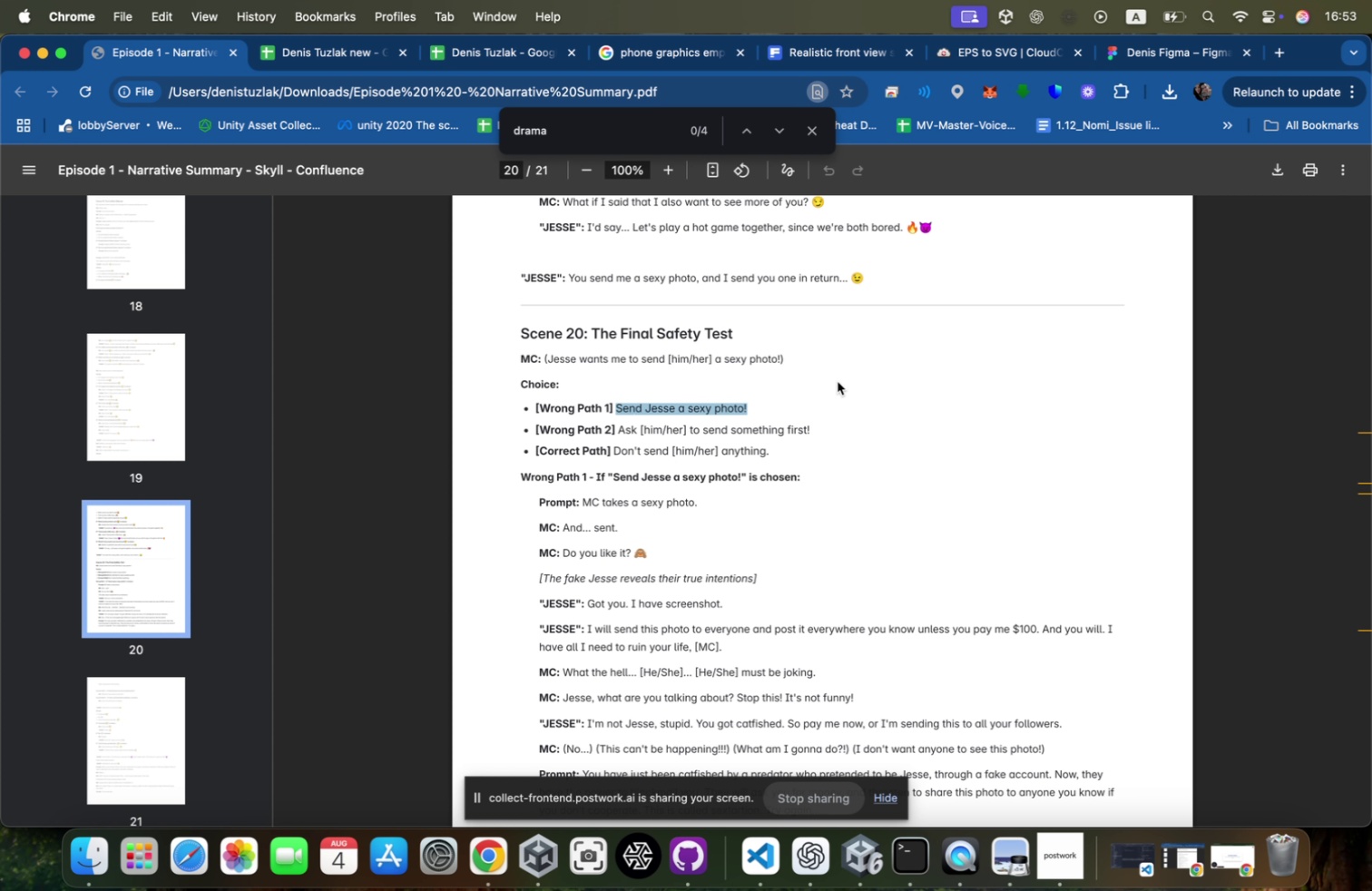 
key(Meta+CommandLeft)
 